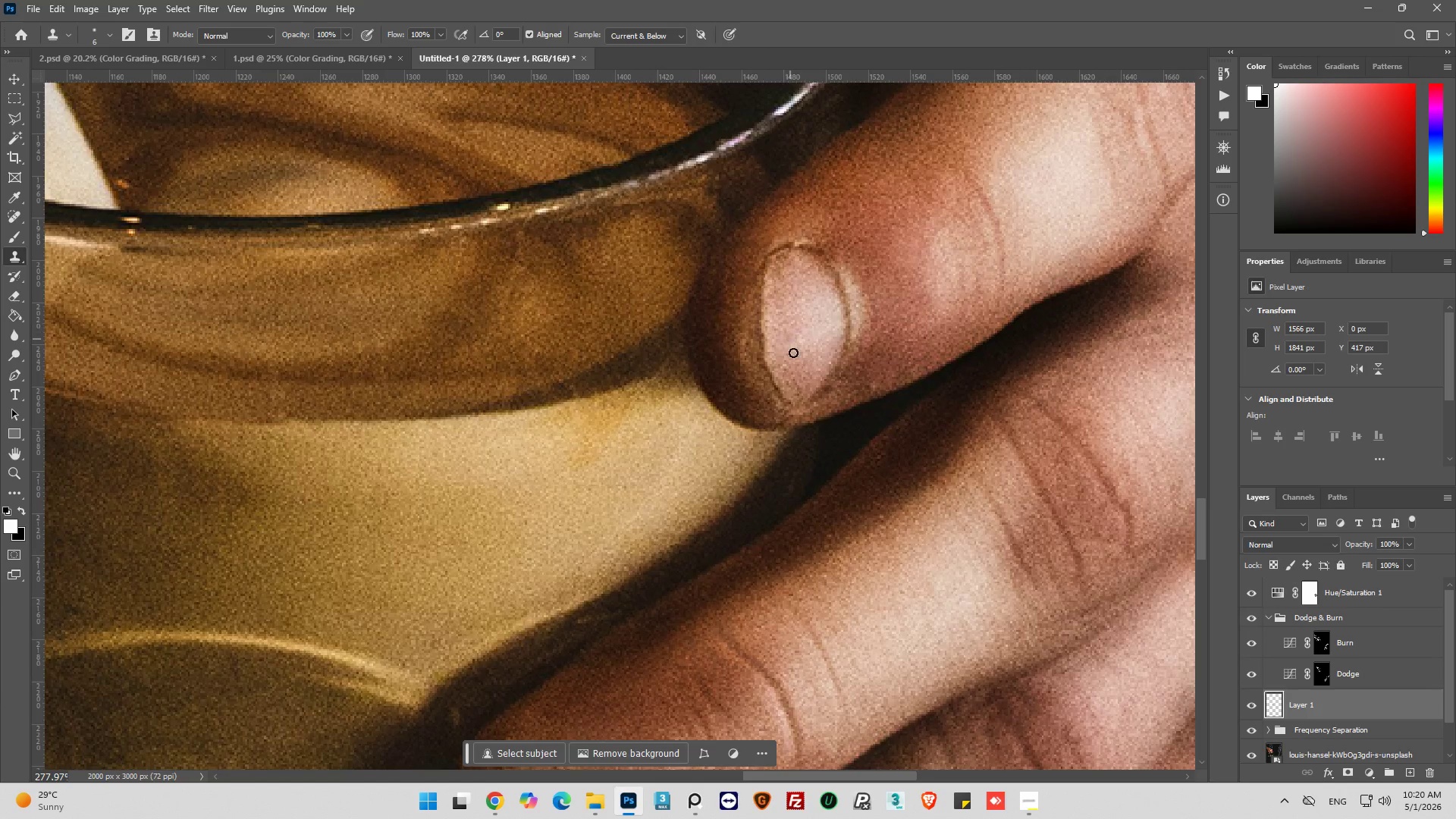 
hold_key(key=AltLeft, duration=0.91)
left_click([794, 394])
 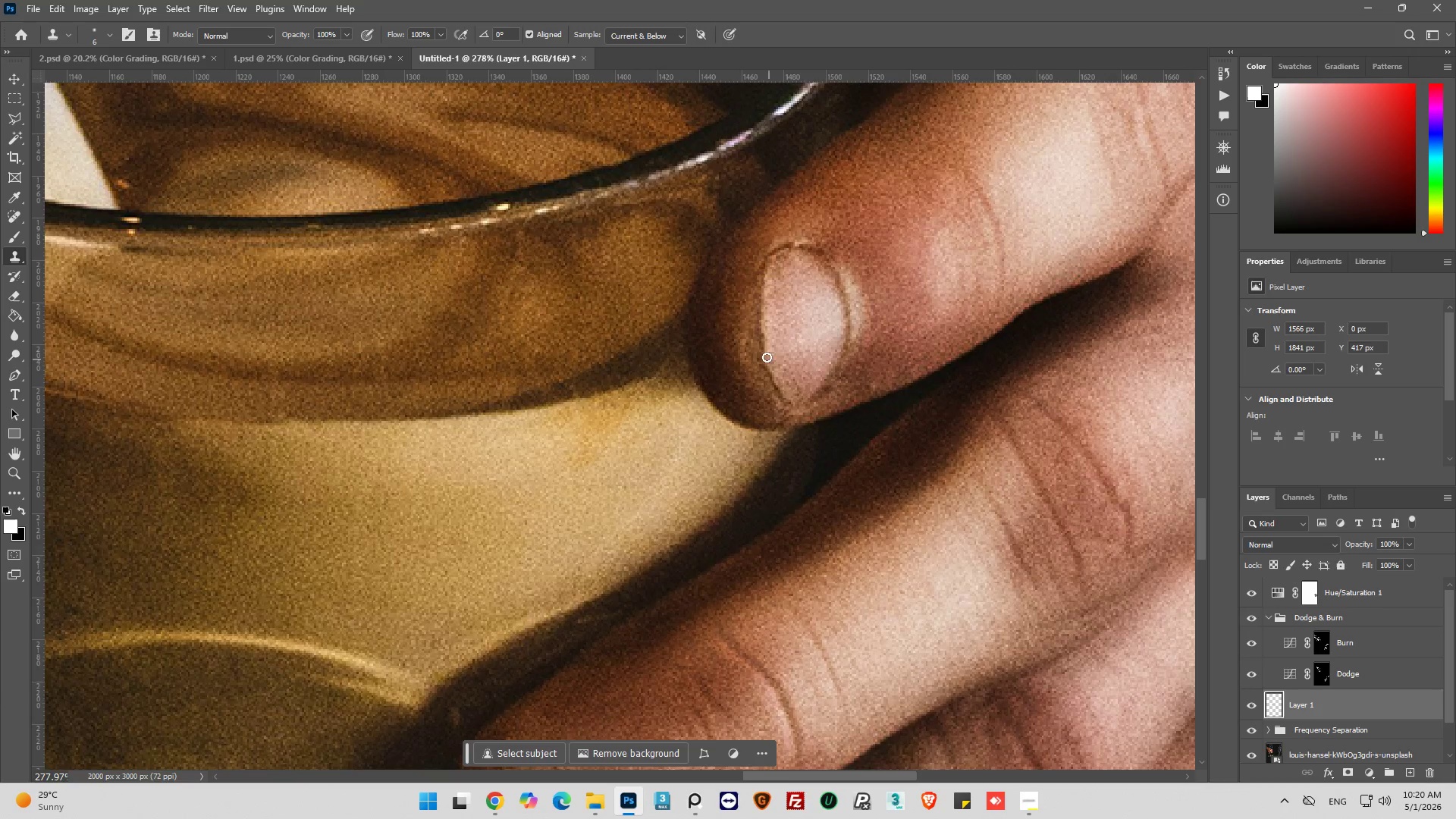 
hold_key(key=AltLeft, duration=0.58)
left_click([773, 352])
 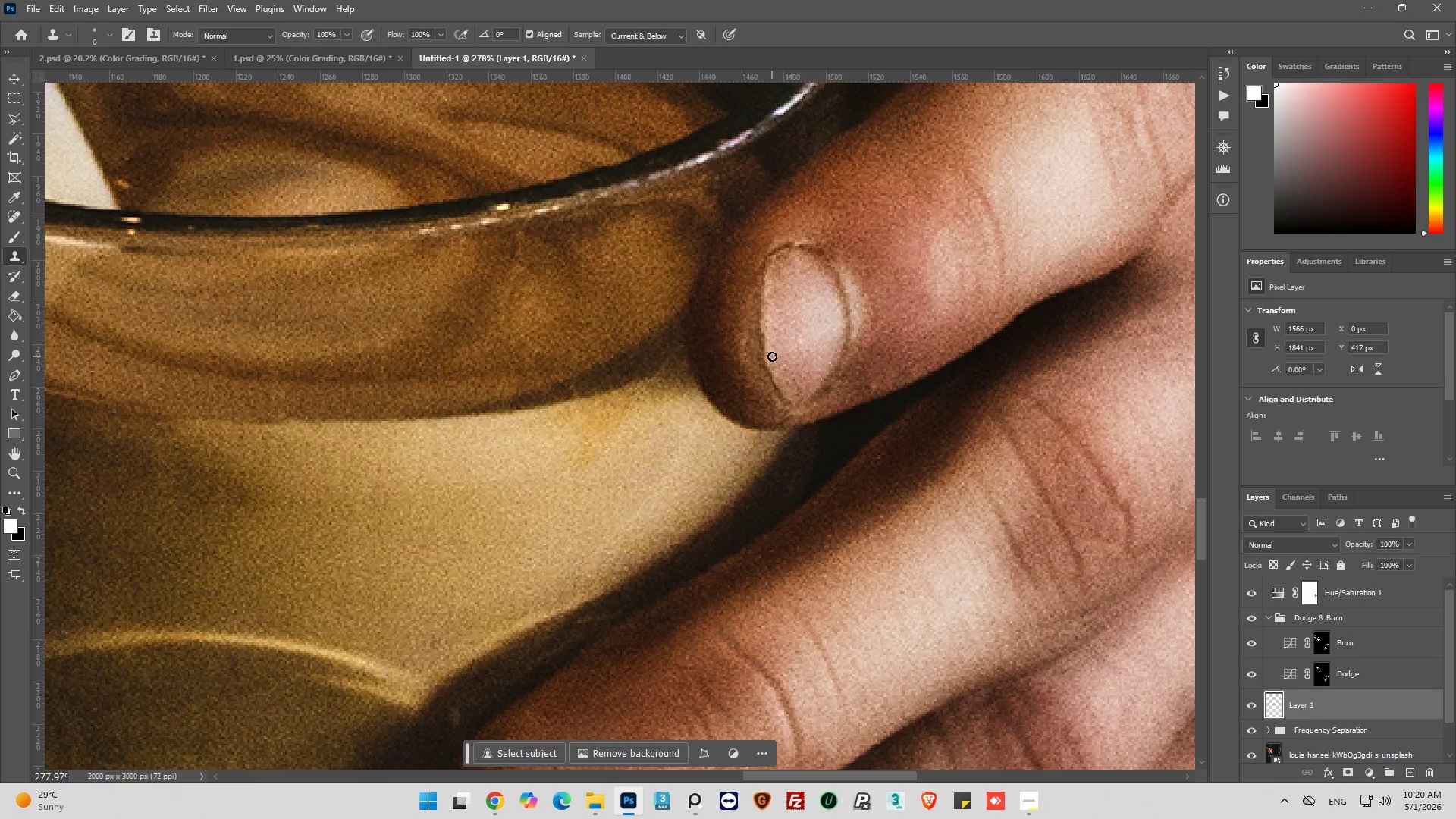 
left_click_drag(start_coordinate=[770, 356], to_coordinate=[767, 342])
 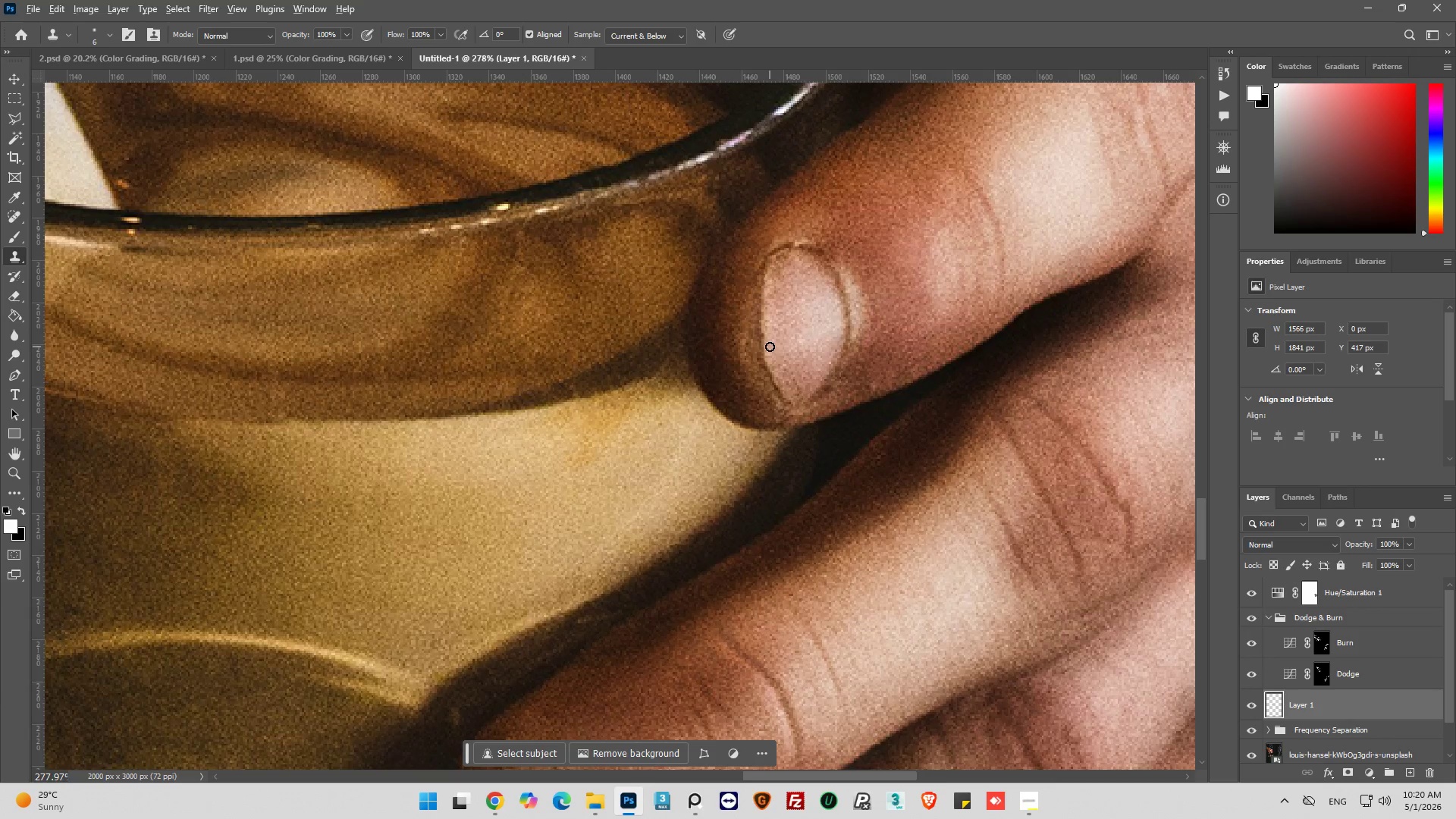 
hold_key(key=AltLeft, duration=0.53)
left_click([773, 353])
 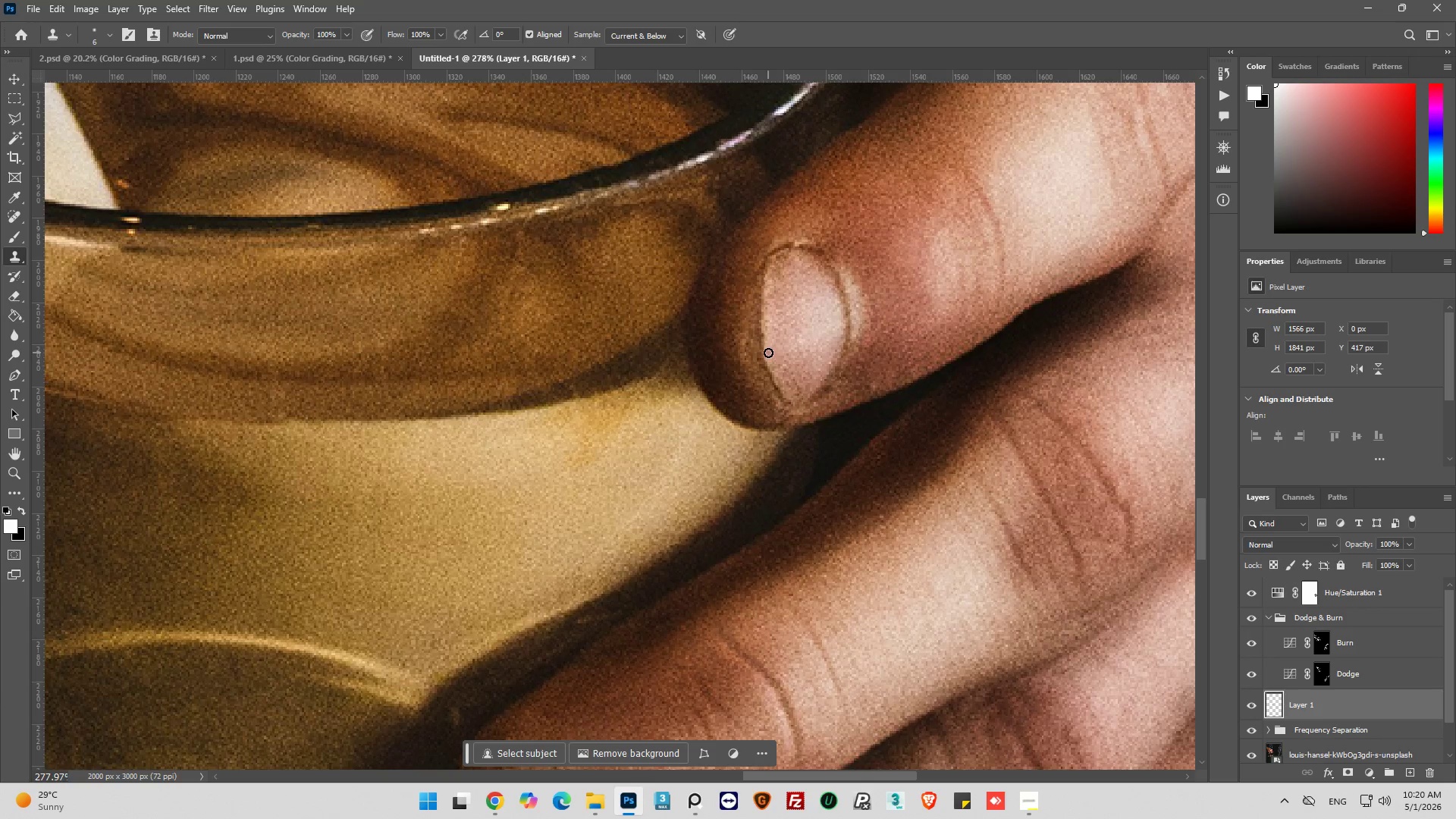 
left_click_drag(start_coordinate=[768, 353], to_coordinate=[774, 276])
 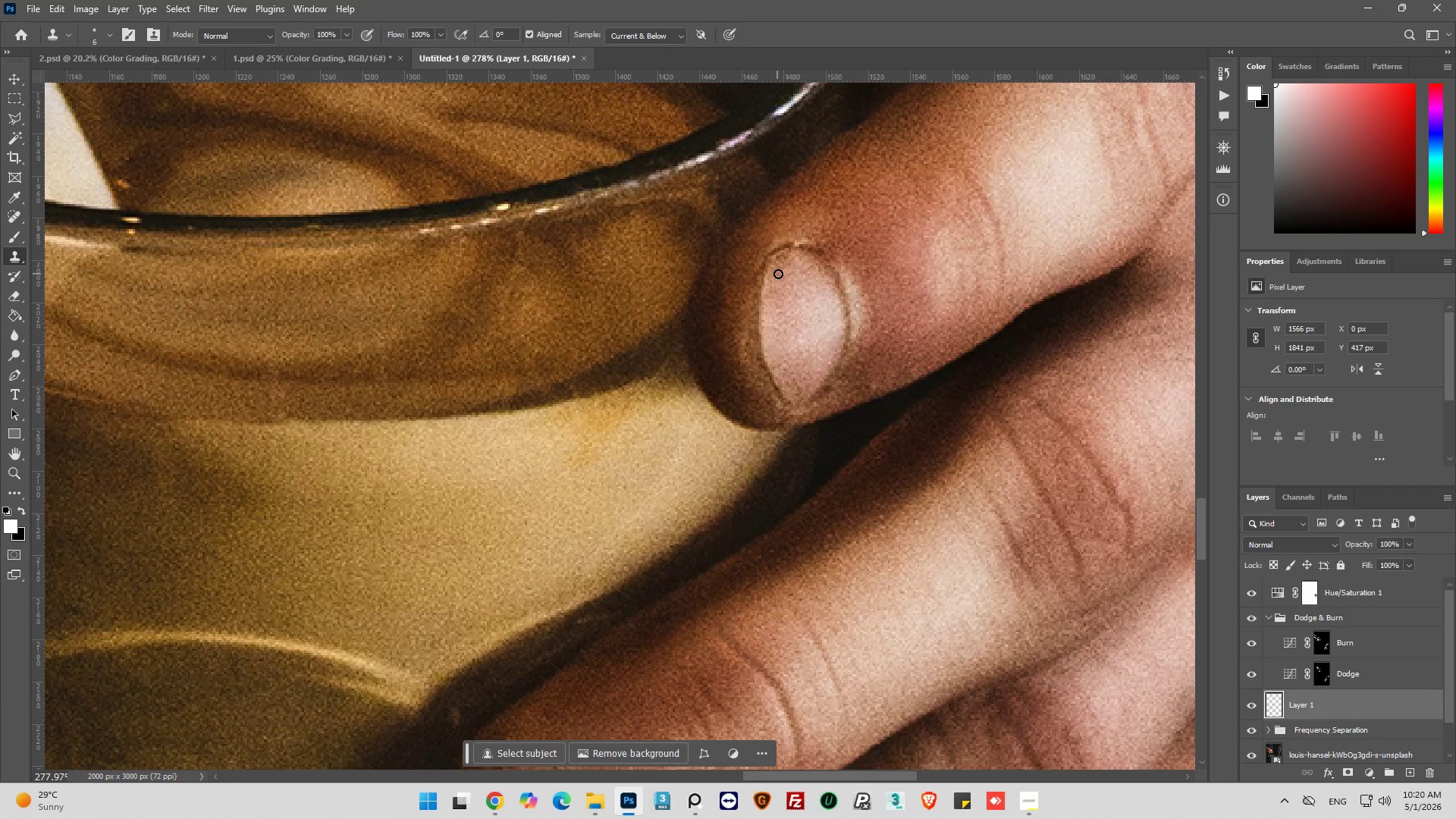 
hold_key(key=AltLeft, duration=0.8)
 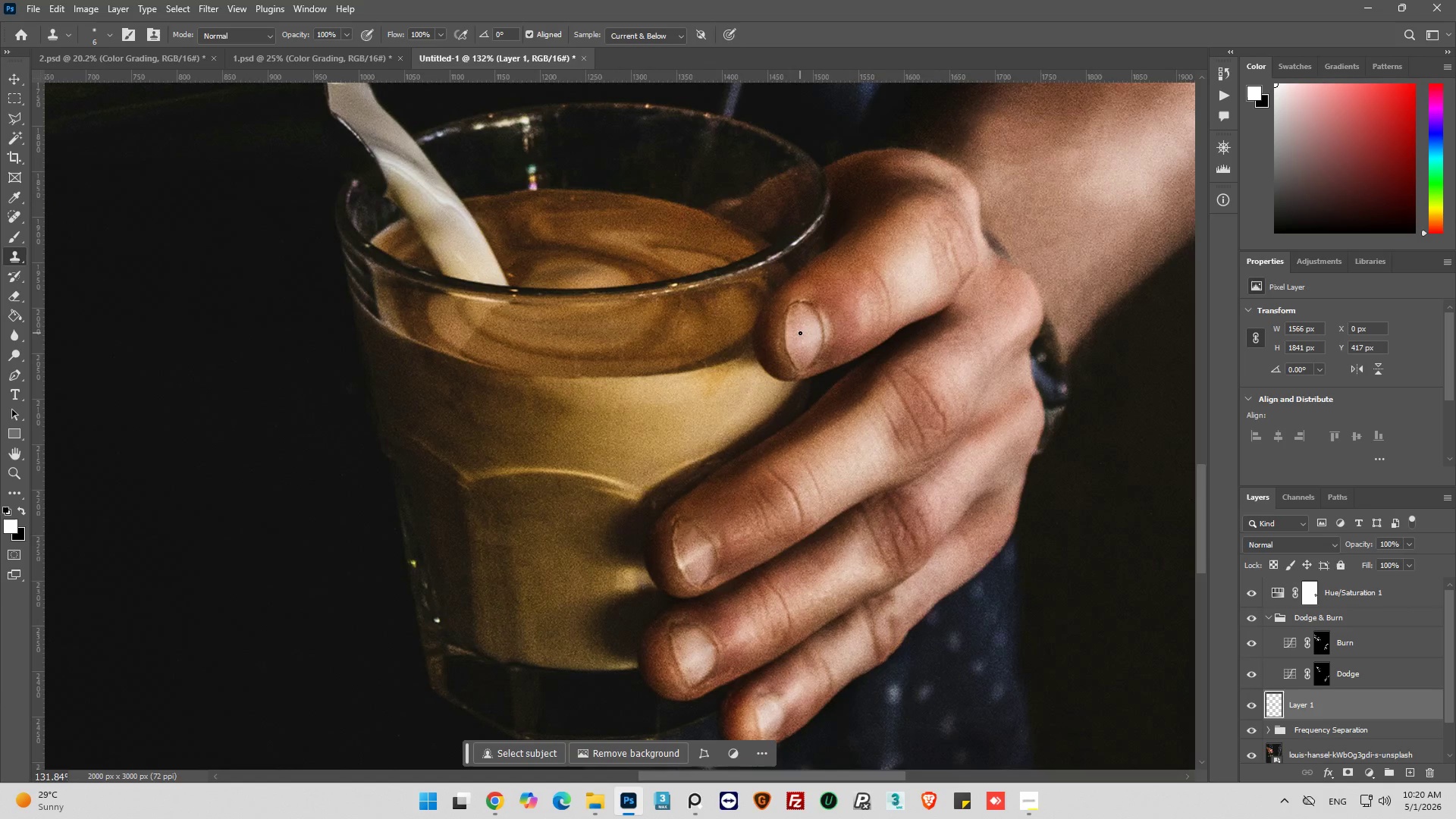 
hold_key(key=AltLeft, duration=0.45)
 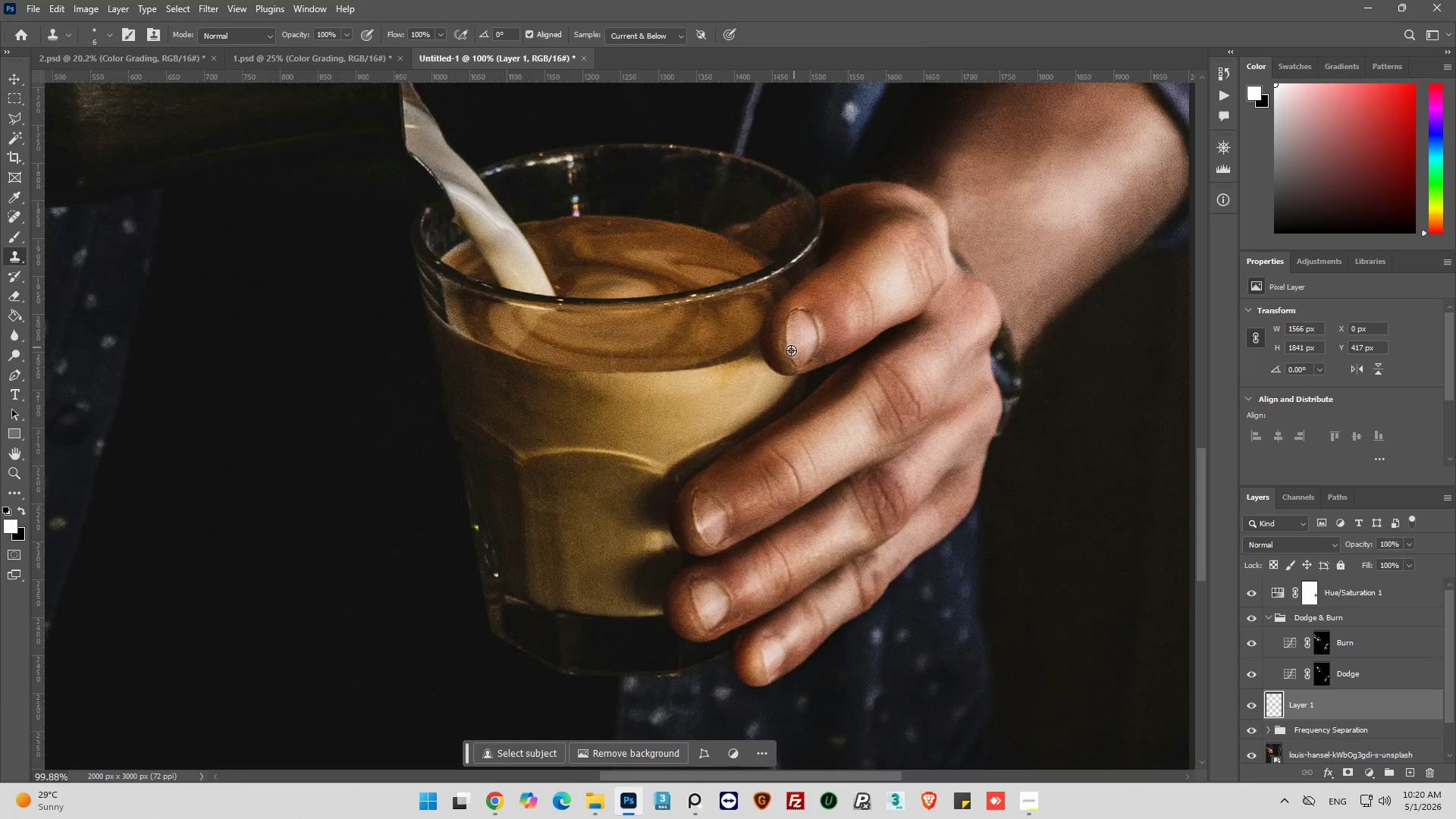 
scroll: coordinate [800, 333], scroll_direction: down, amount: 9.0
 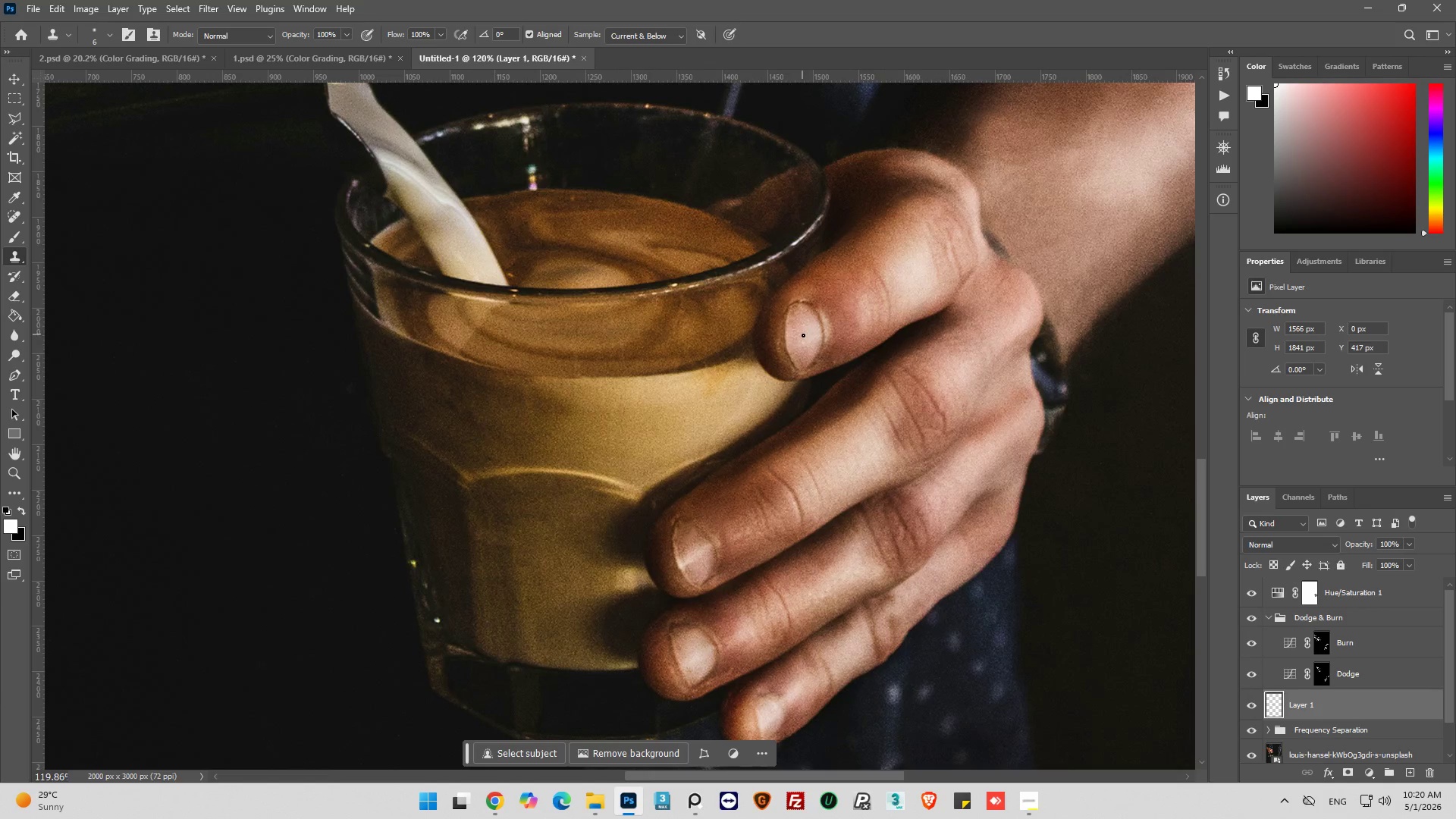 
hold_key(key=AltLeft, duration=0.33)
 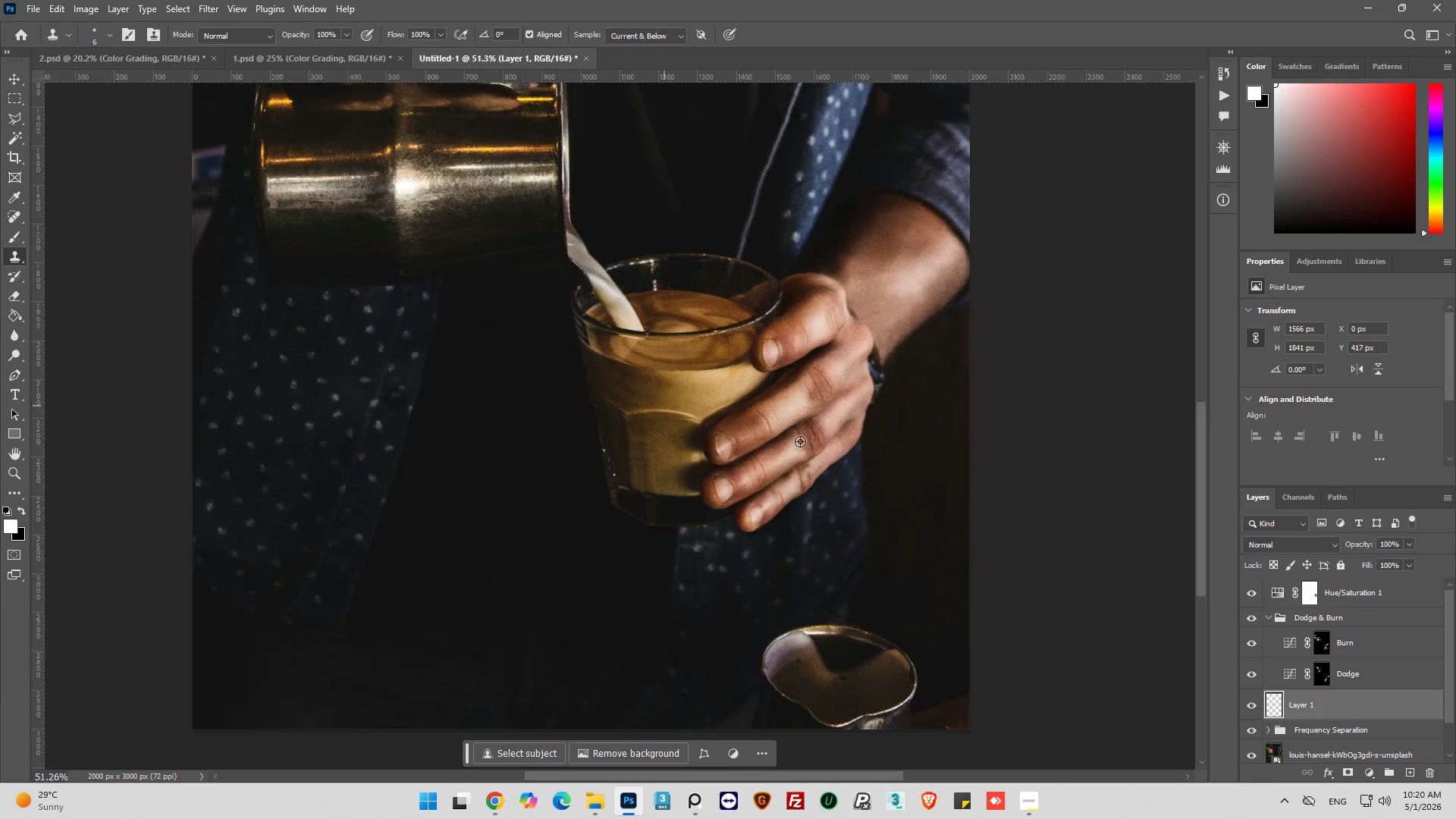 
hold_key(key=AltLeft, duration=0.41)
 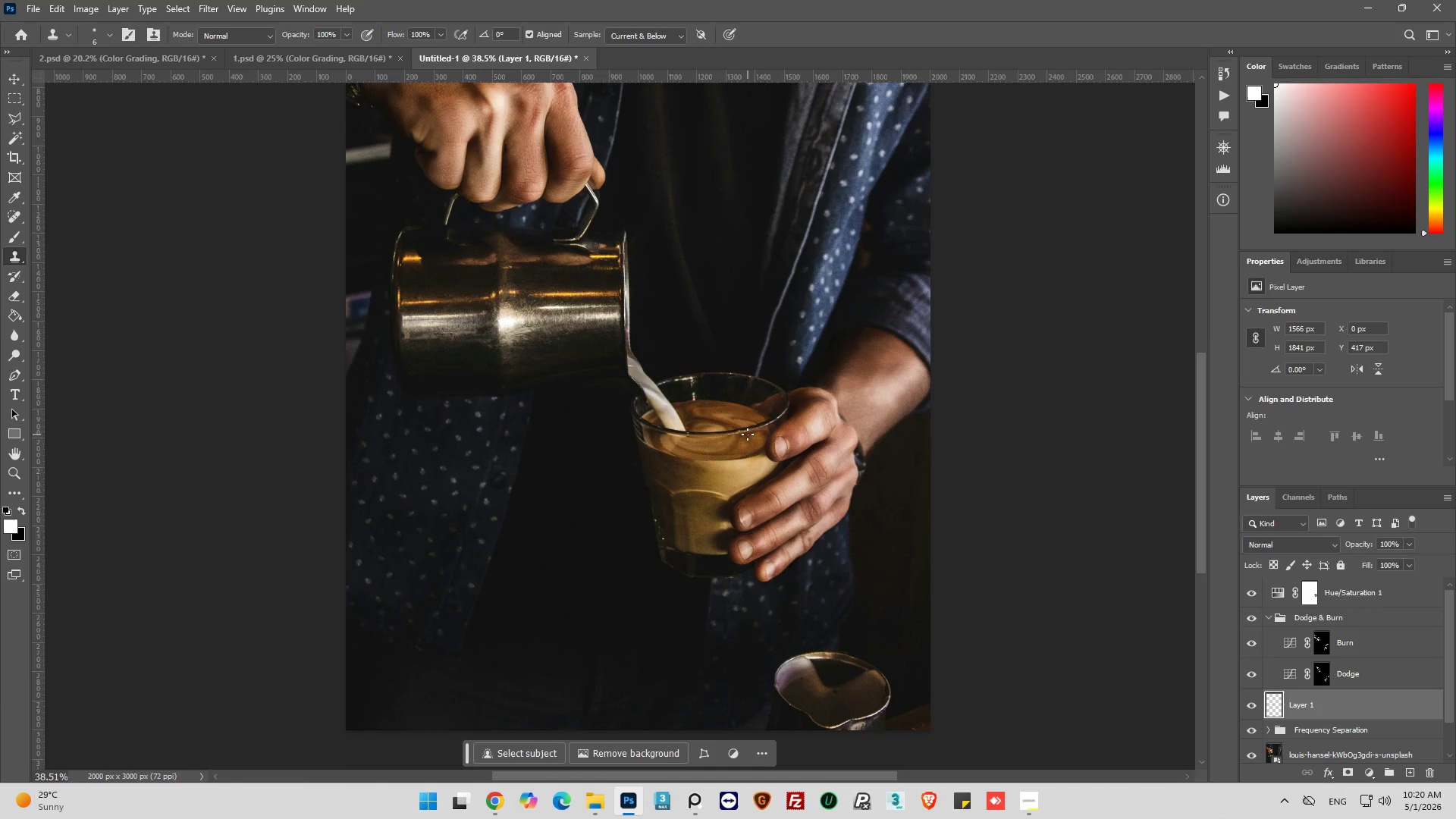 
scroll: coordinate [788, 353], scroll_direction: down, amount: 7.0
 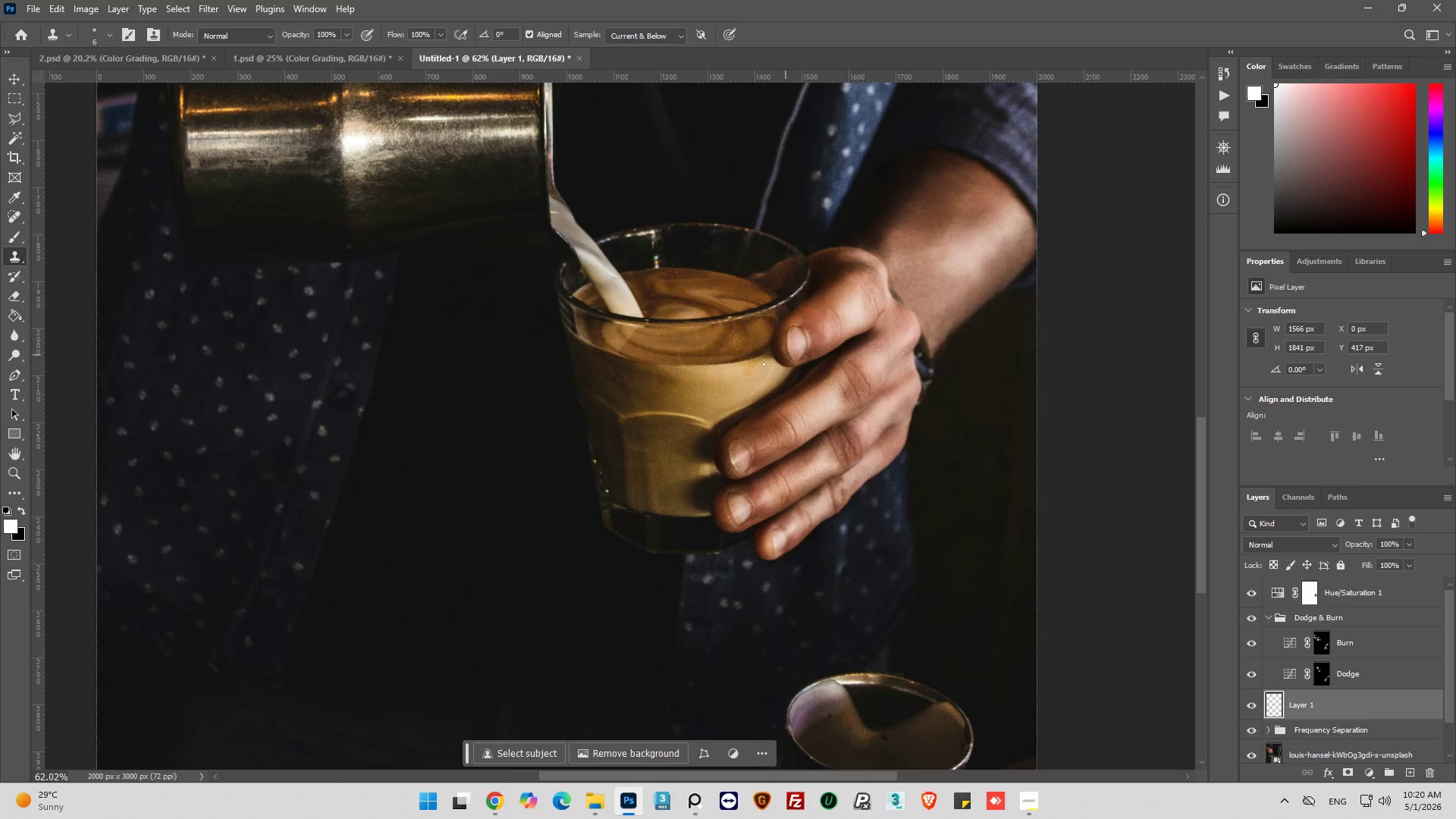 
key(Alt+AltLeft)
 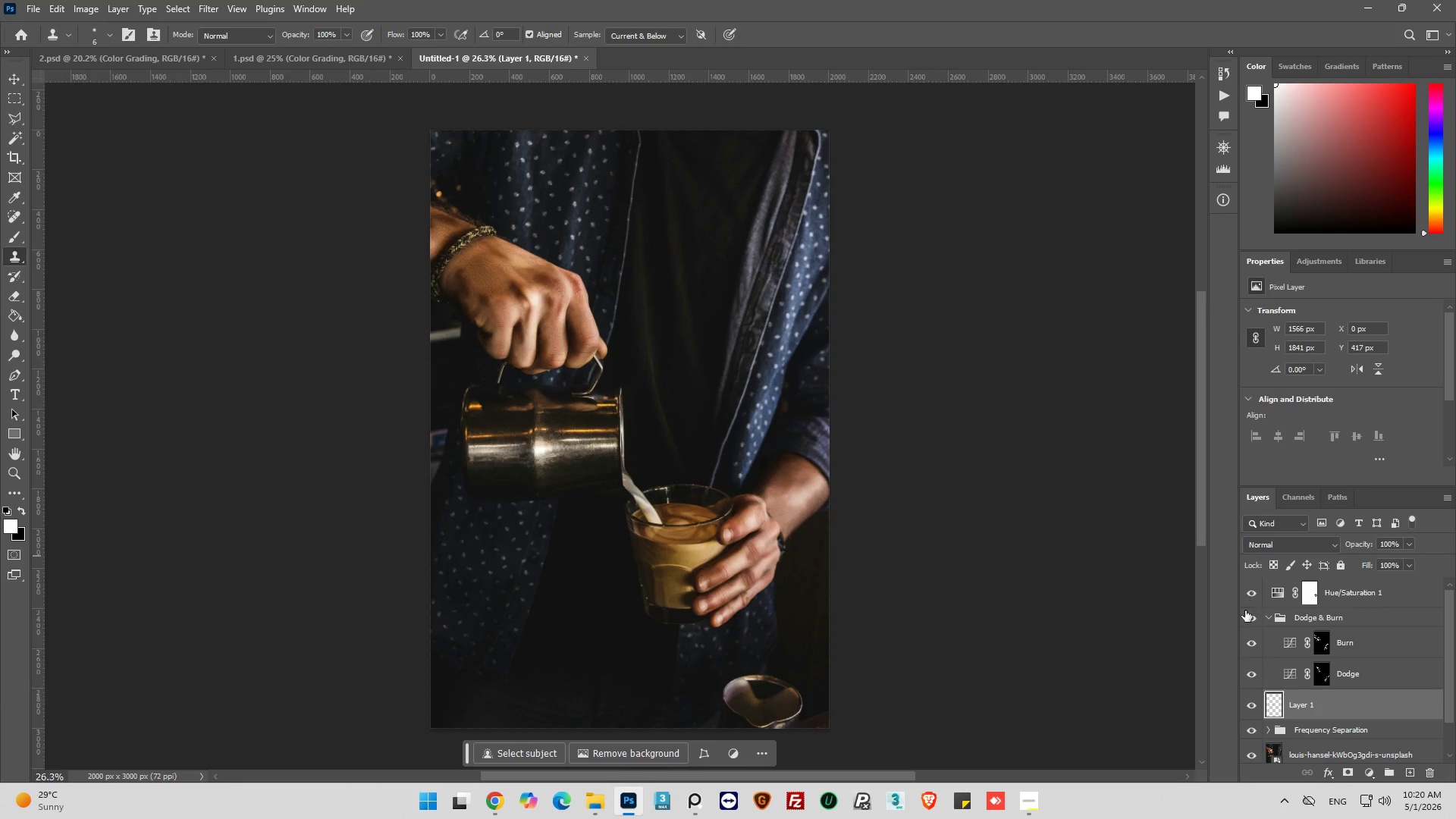 
scroll: coordinate [627, 406], scroll_direction: up, amount: 8.0
 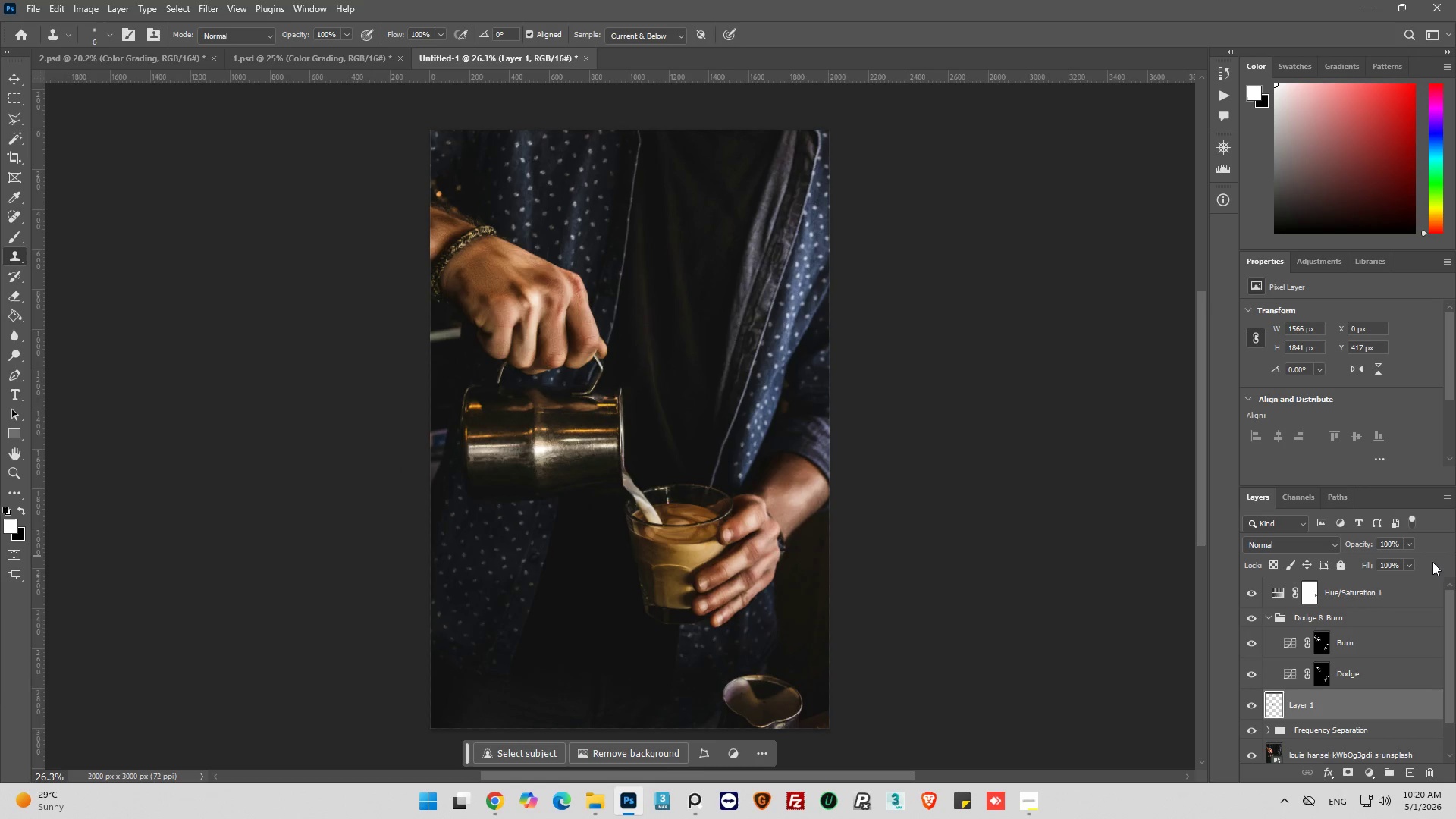 
hold_key(key=AltLeft, duration=11.06)
left_click([1249, 755])
 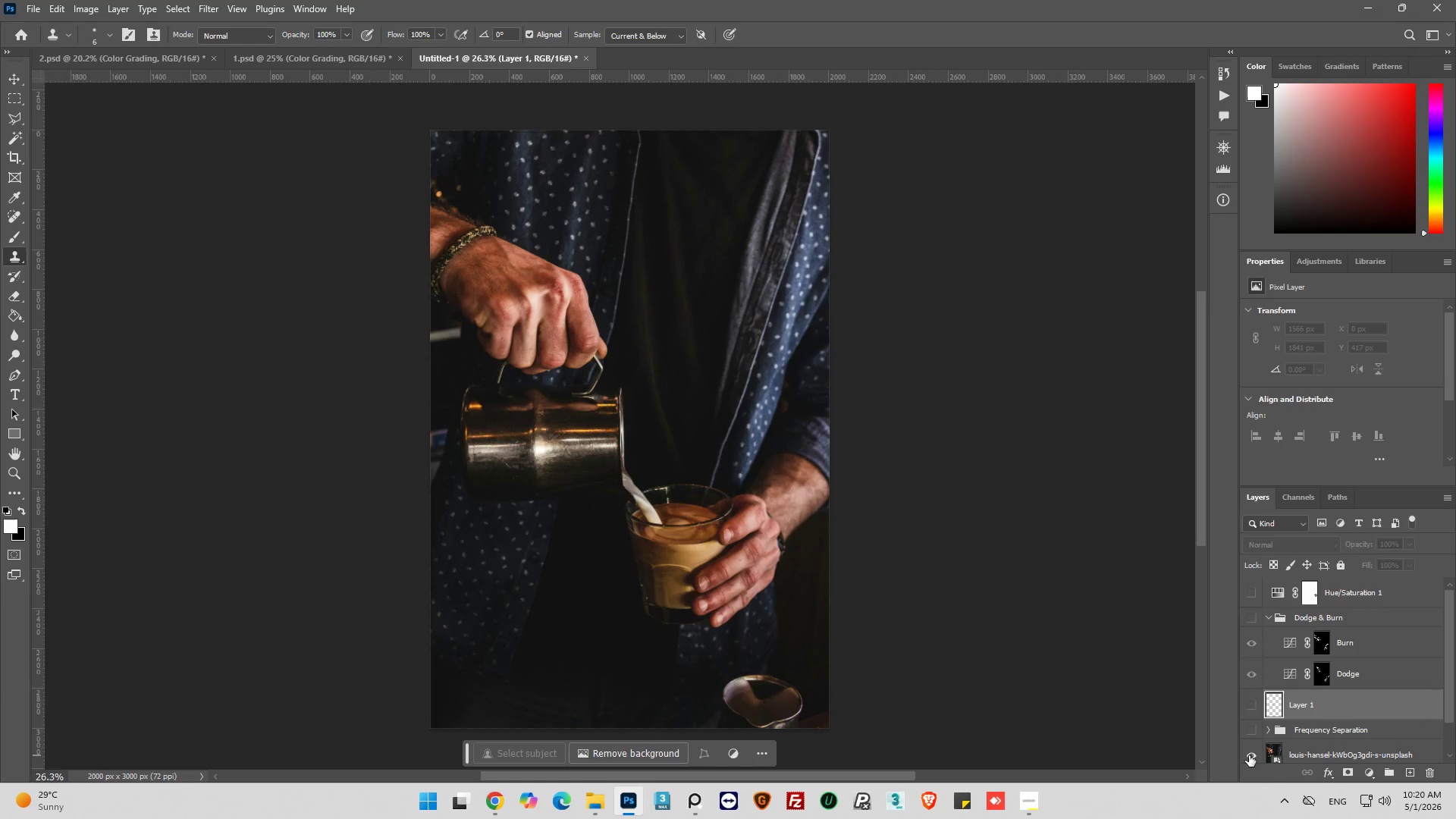 
left_click([1249, 755])
 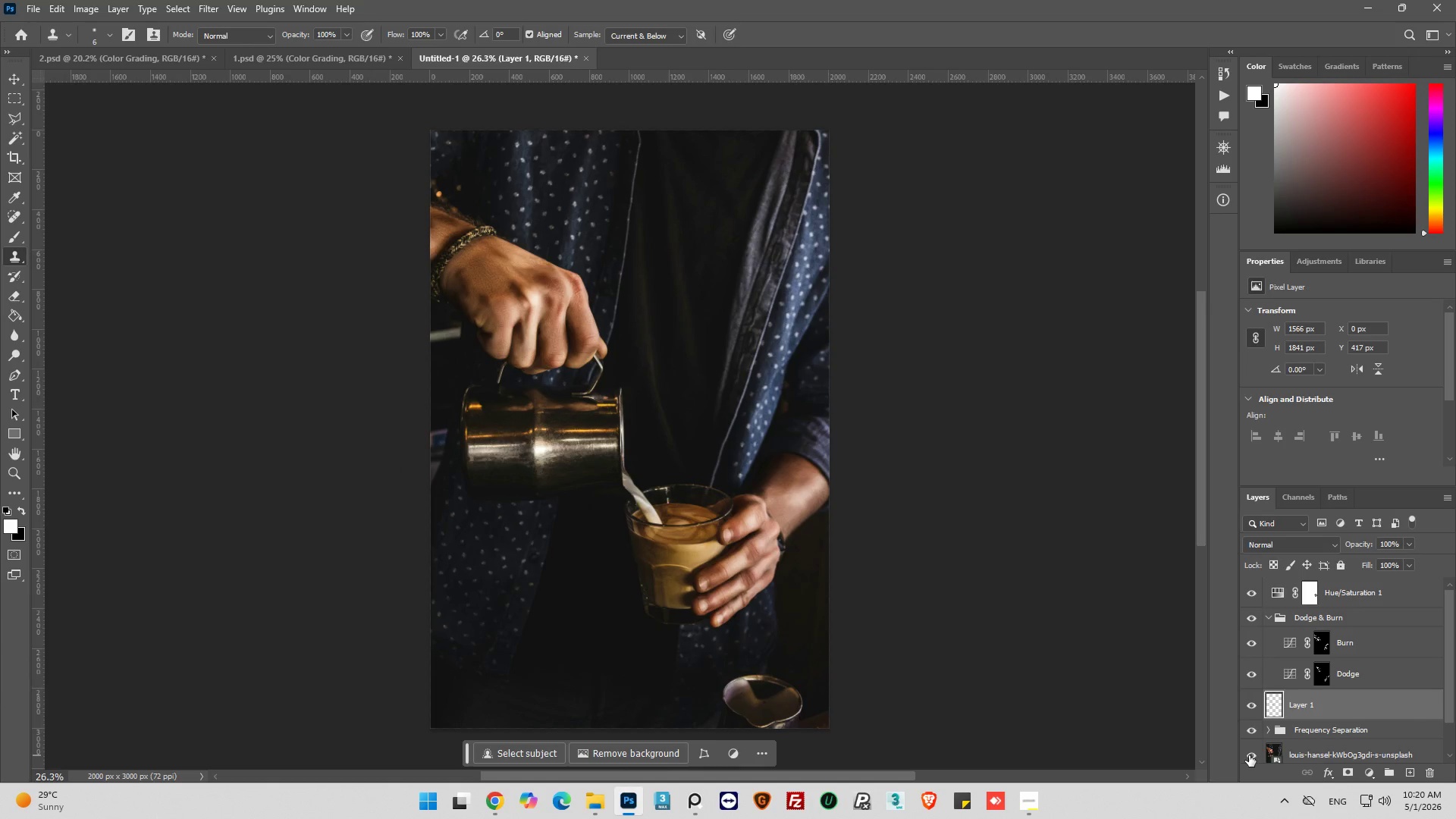 
left_click([1249, 755])
 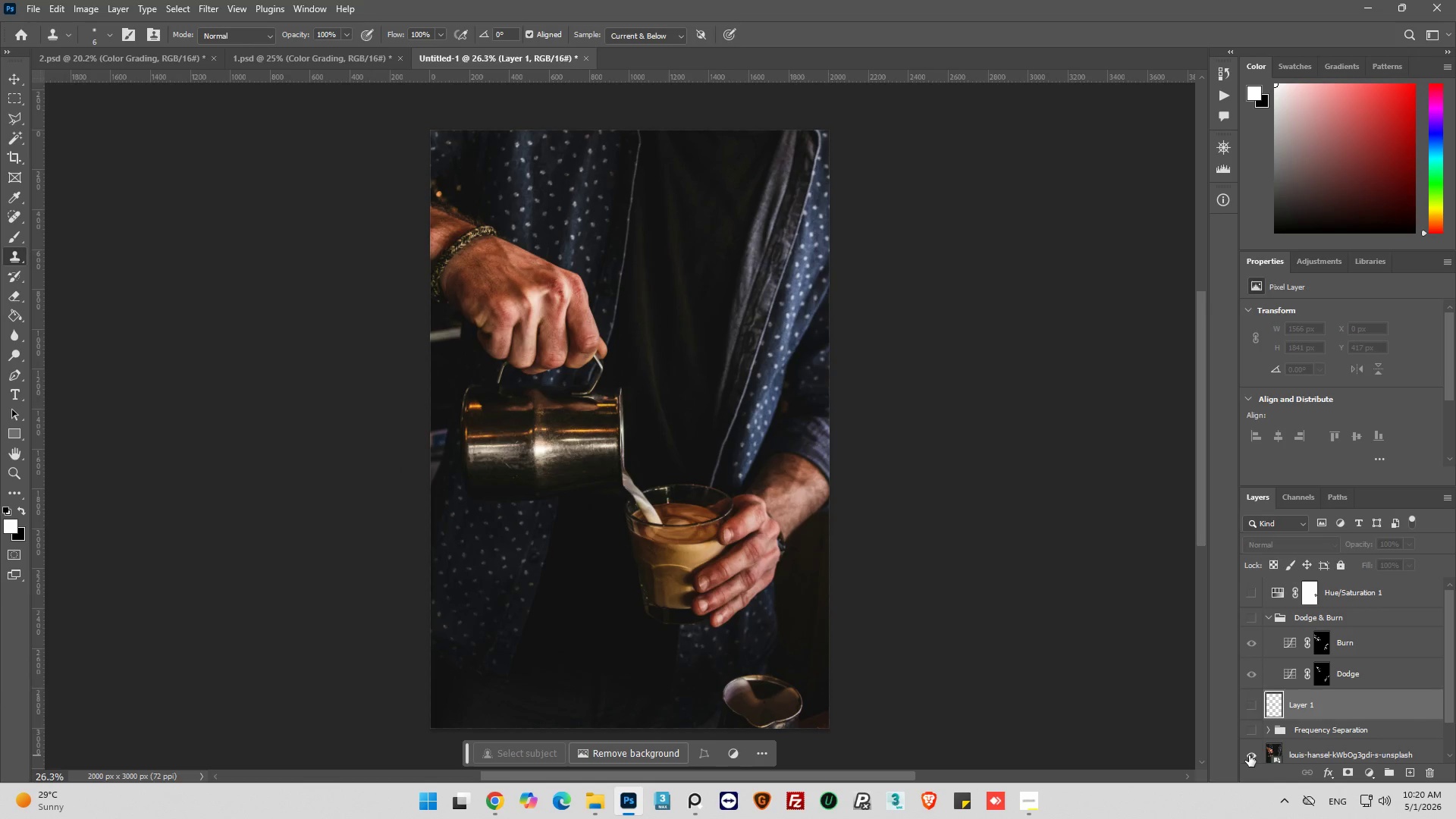 
left_click([1249, 755])
 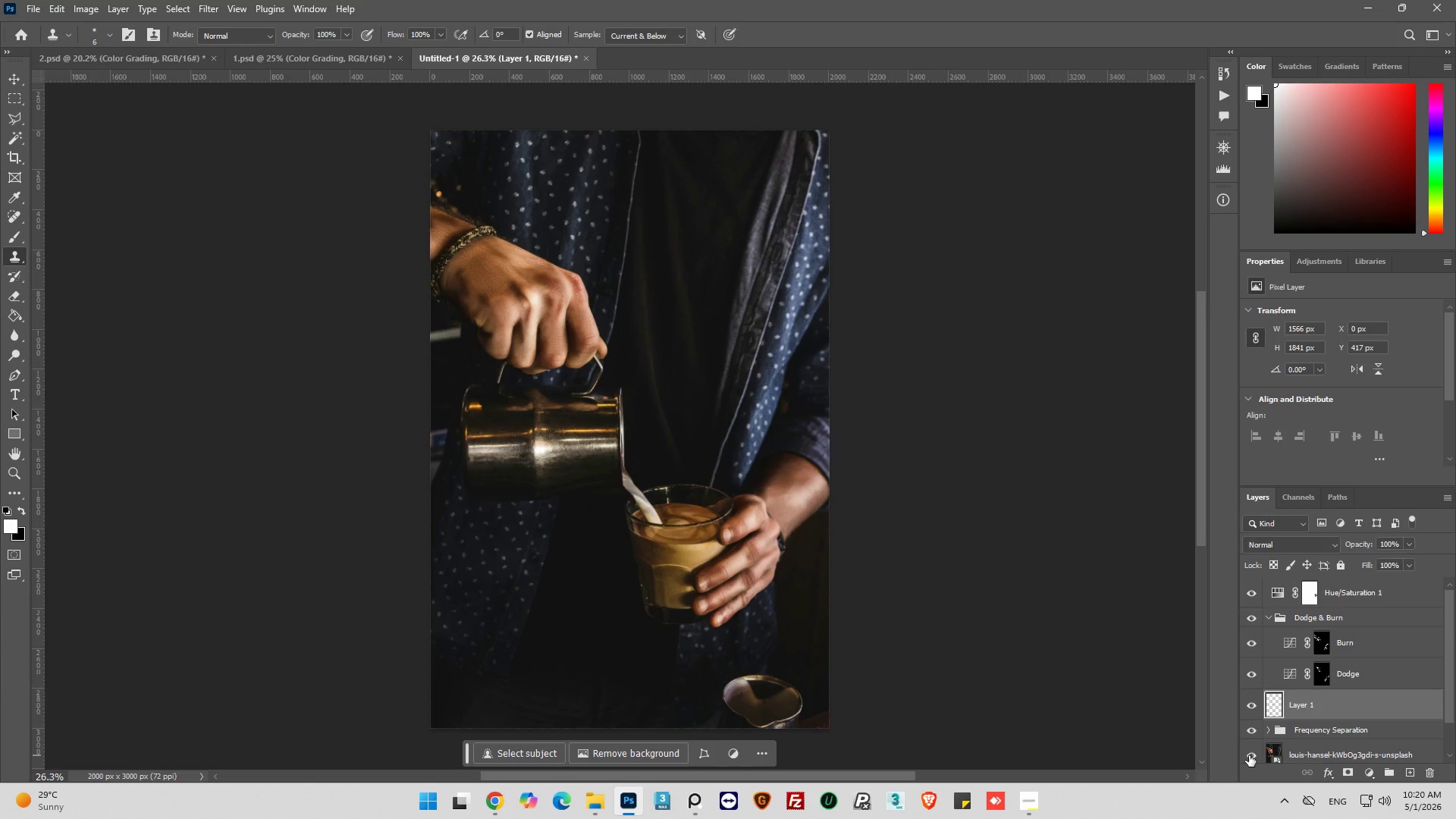 
left_click([1249, 755])
 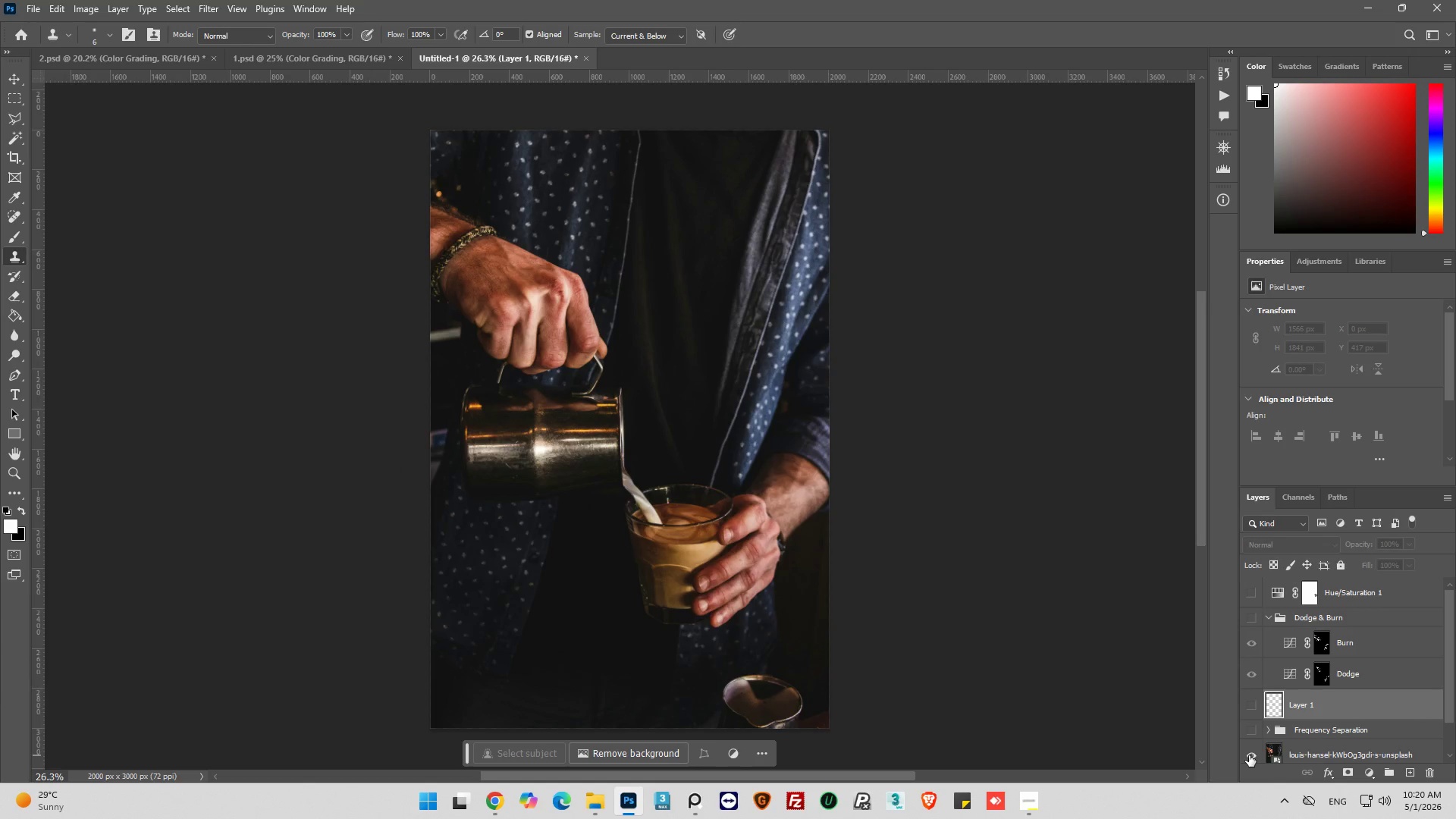 
left_click([1249, 755])
 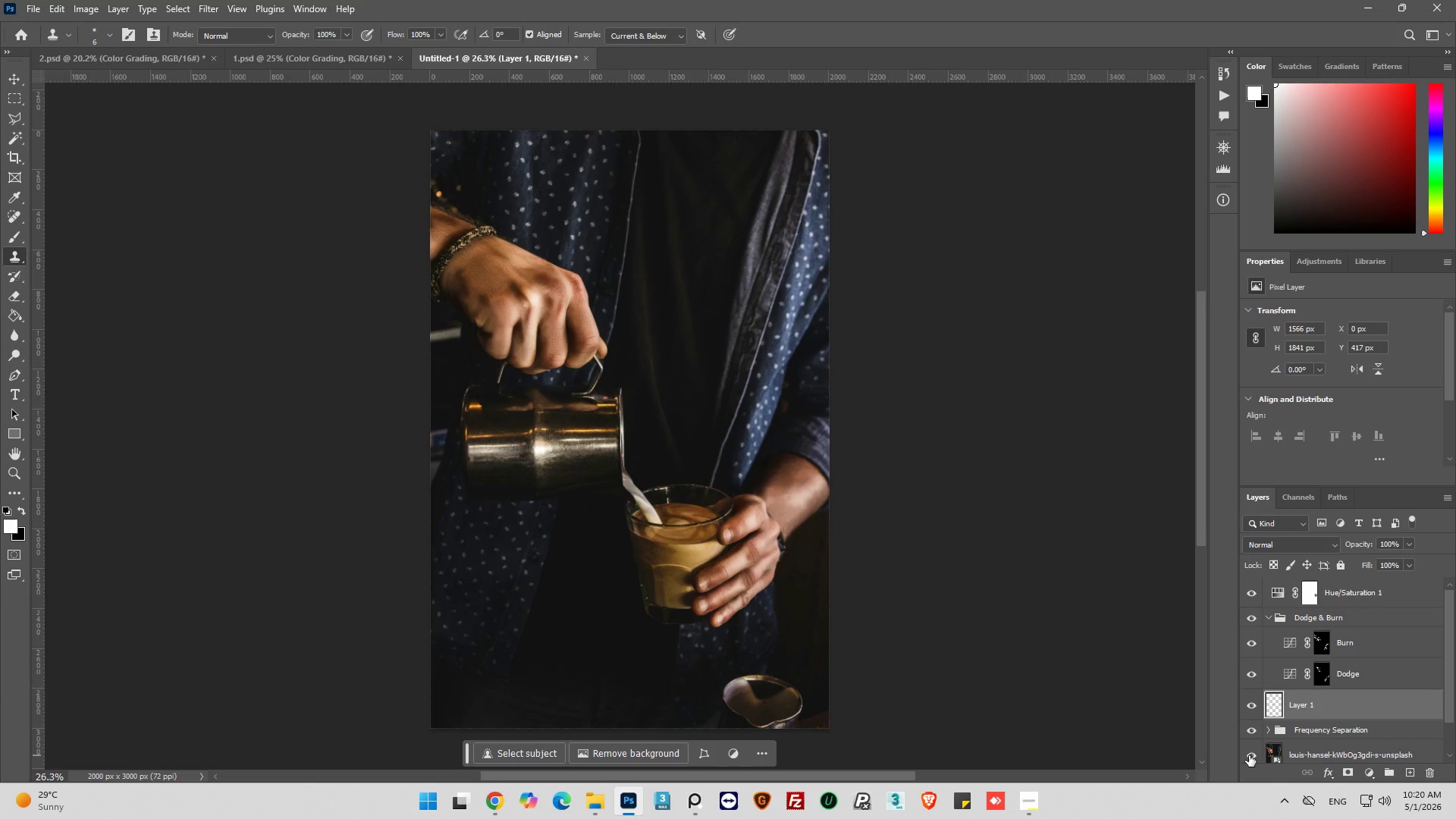 
left_click([1249, 755])
 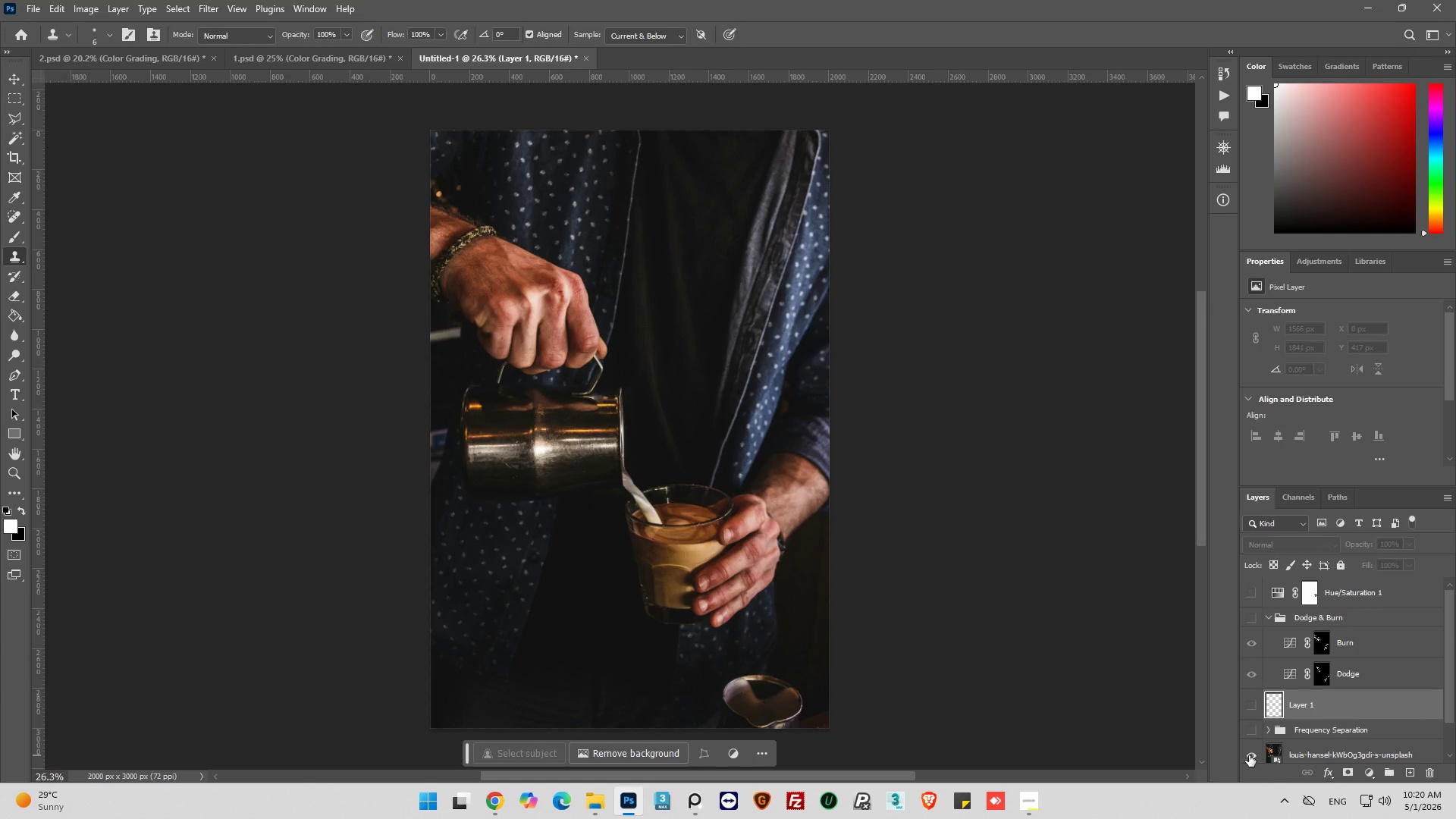 
left_click([1249, 755])
 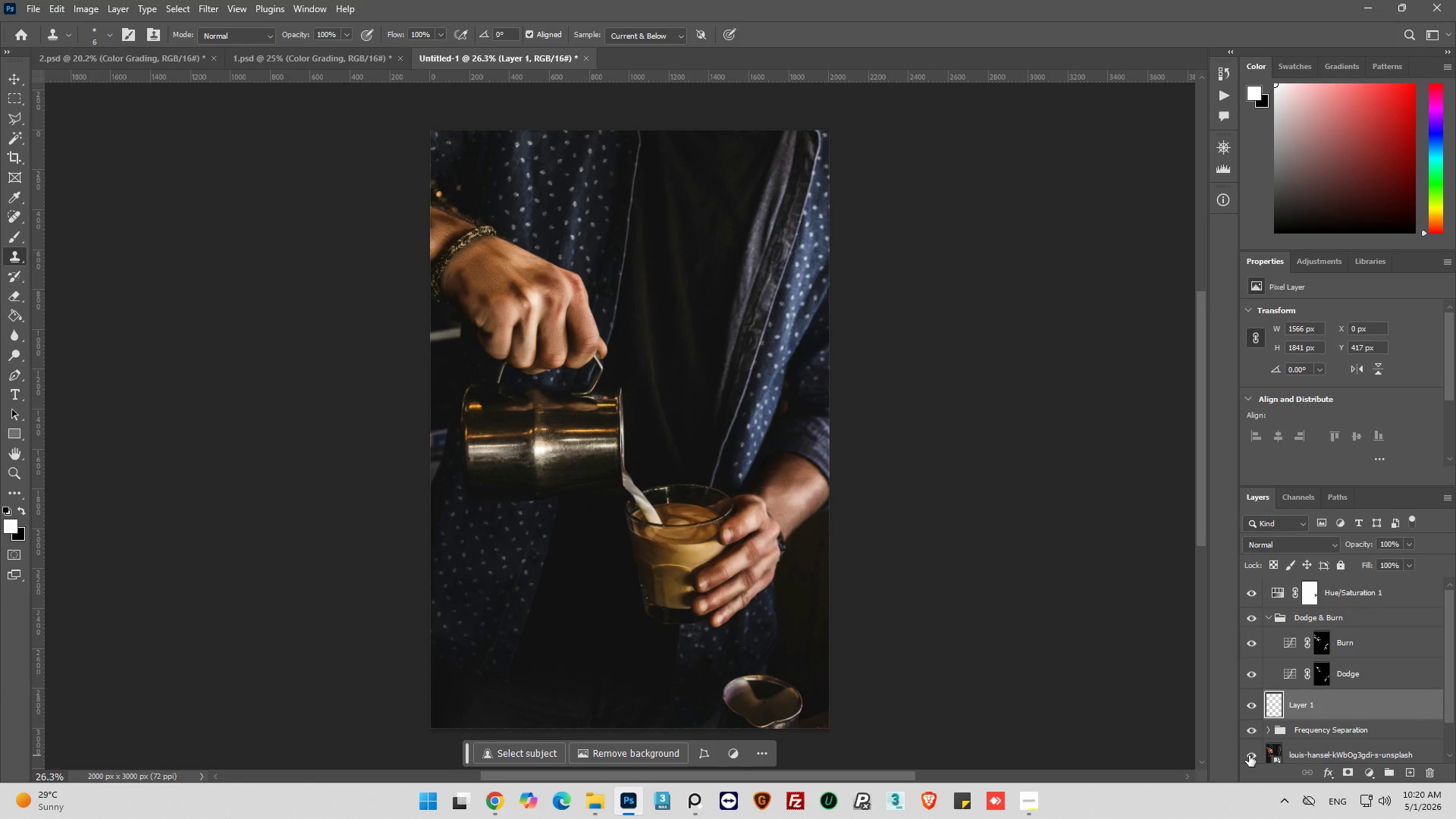 
left_click([1249, 755])
 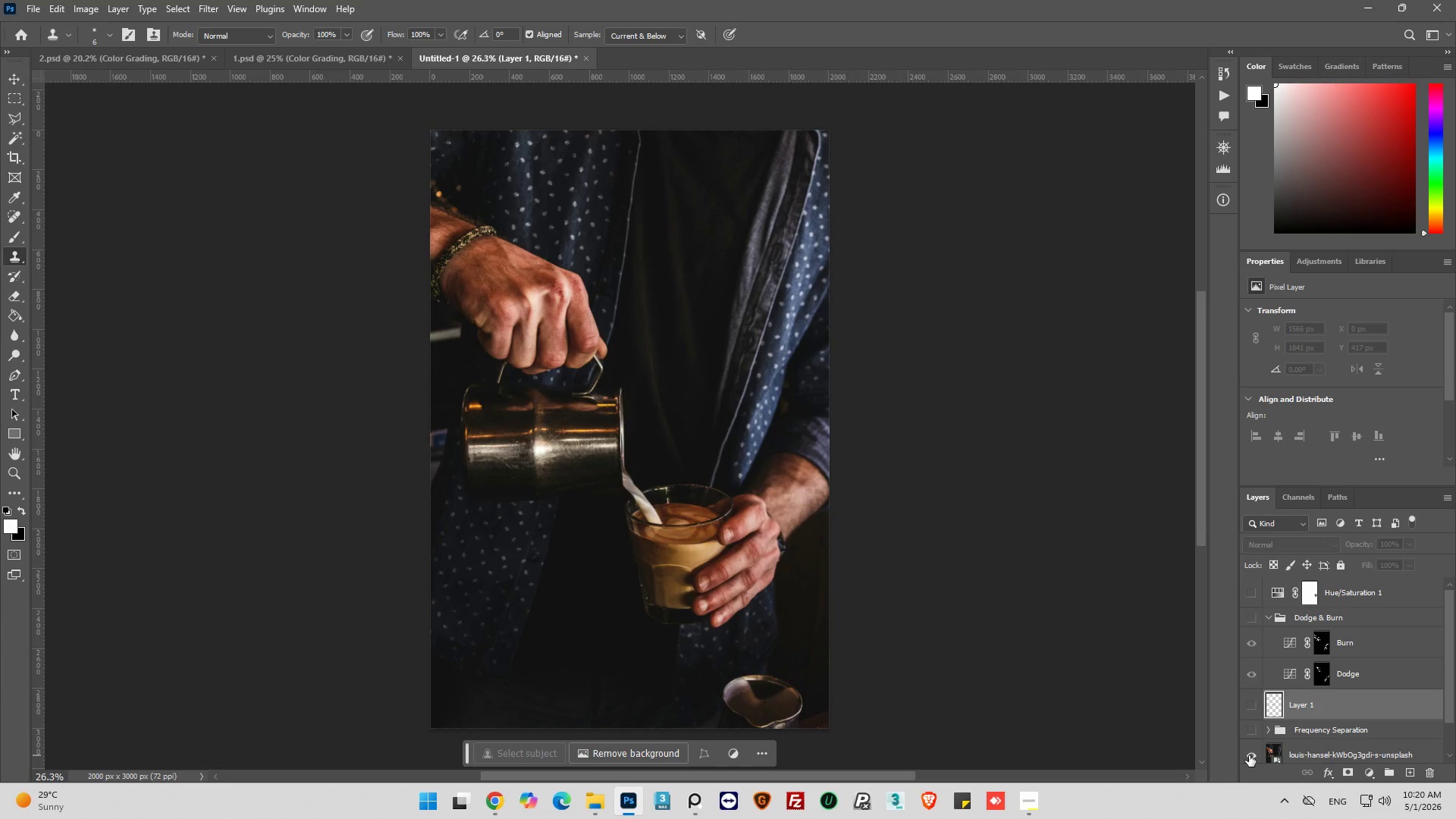 
left_click([1249, 755])
 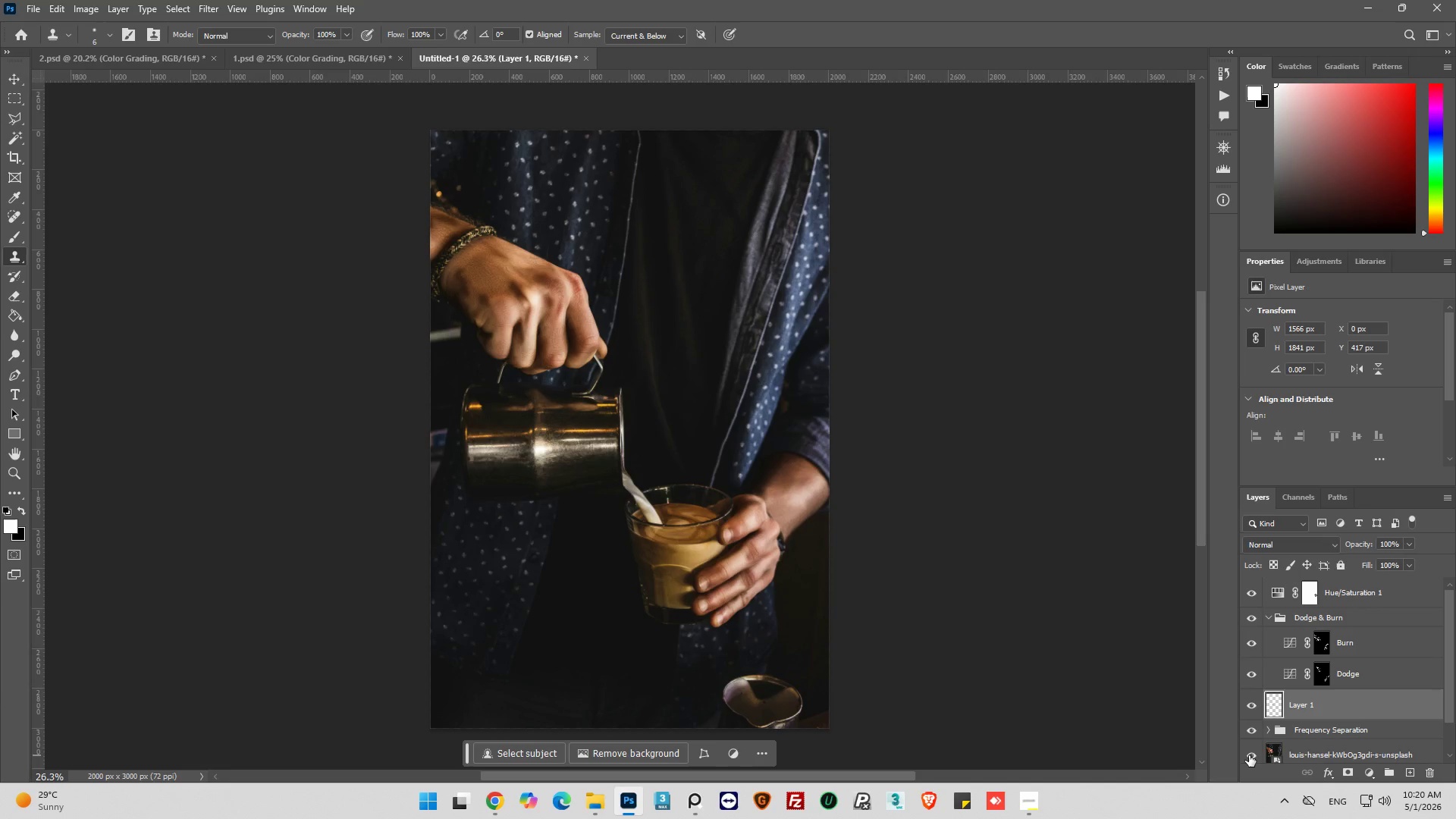 
left_click([1249, 755])
 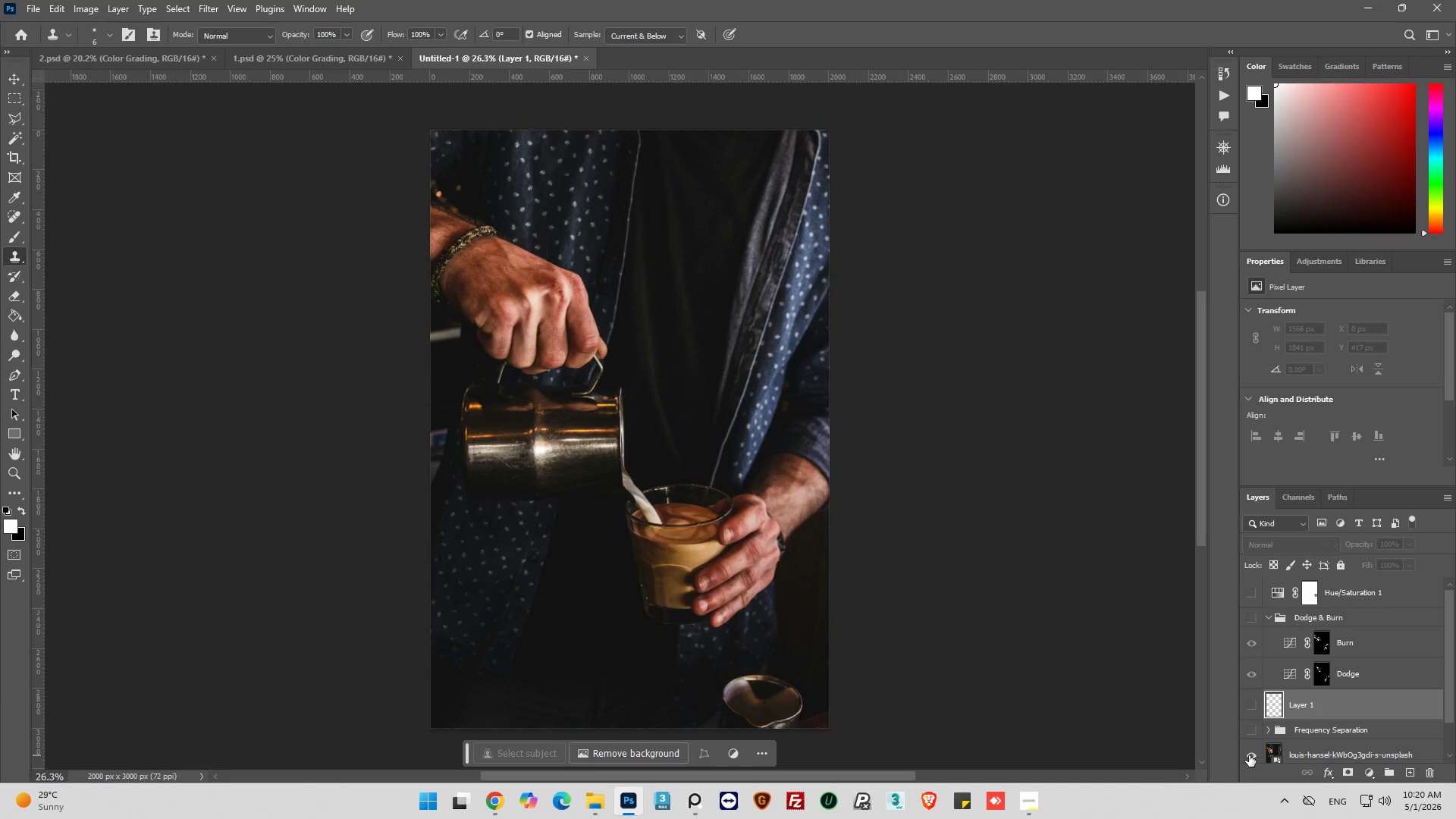 
left_click([1249, 755])
 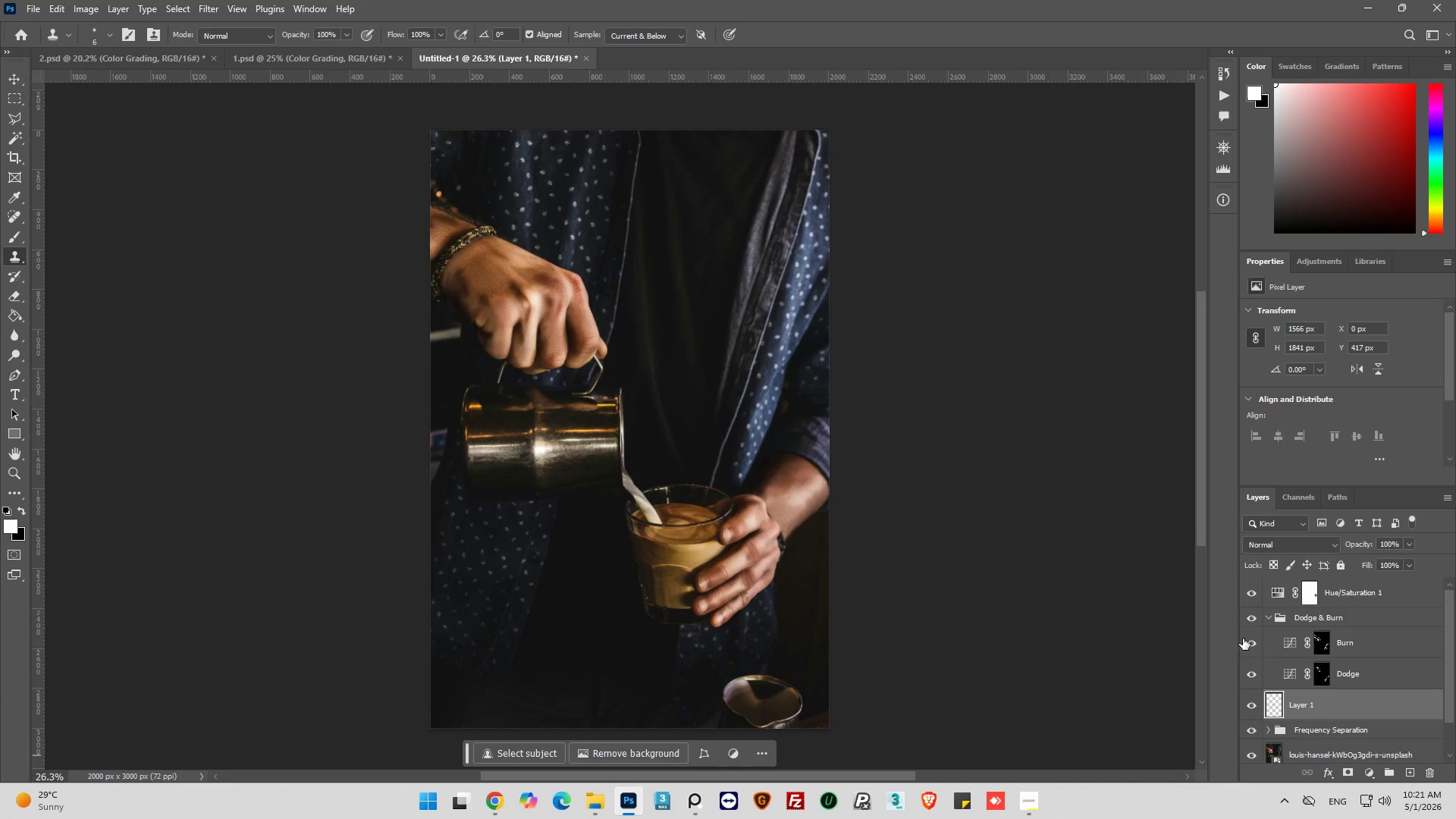 
left_click([1272, 645])
 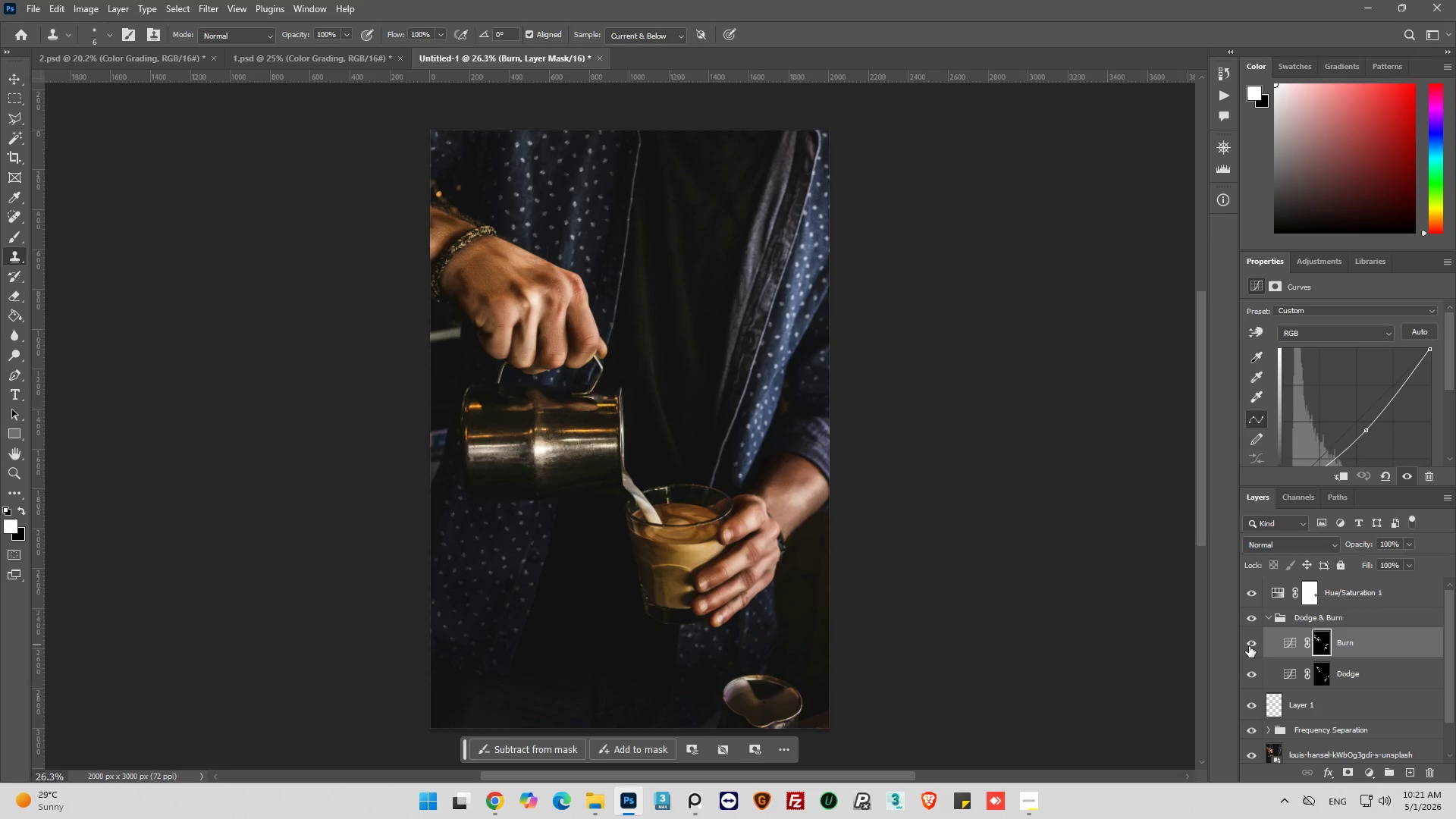 
left_click([1249, 646])
 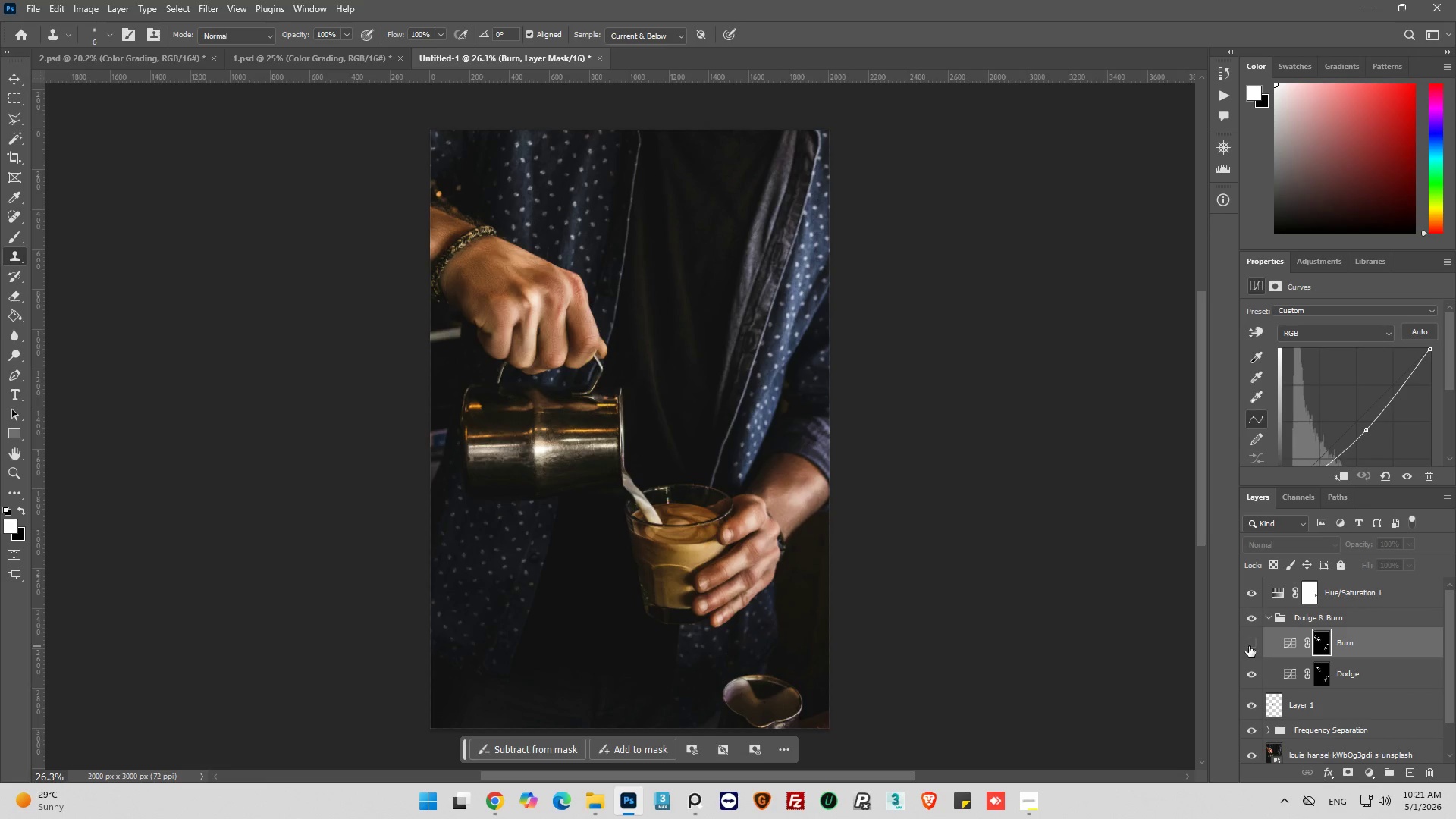 
left_click([1249, 646])
 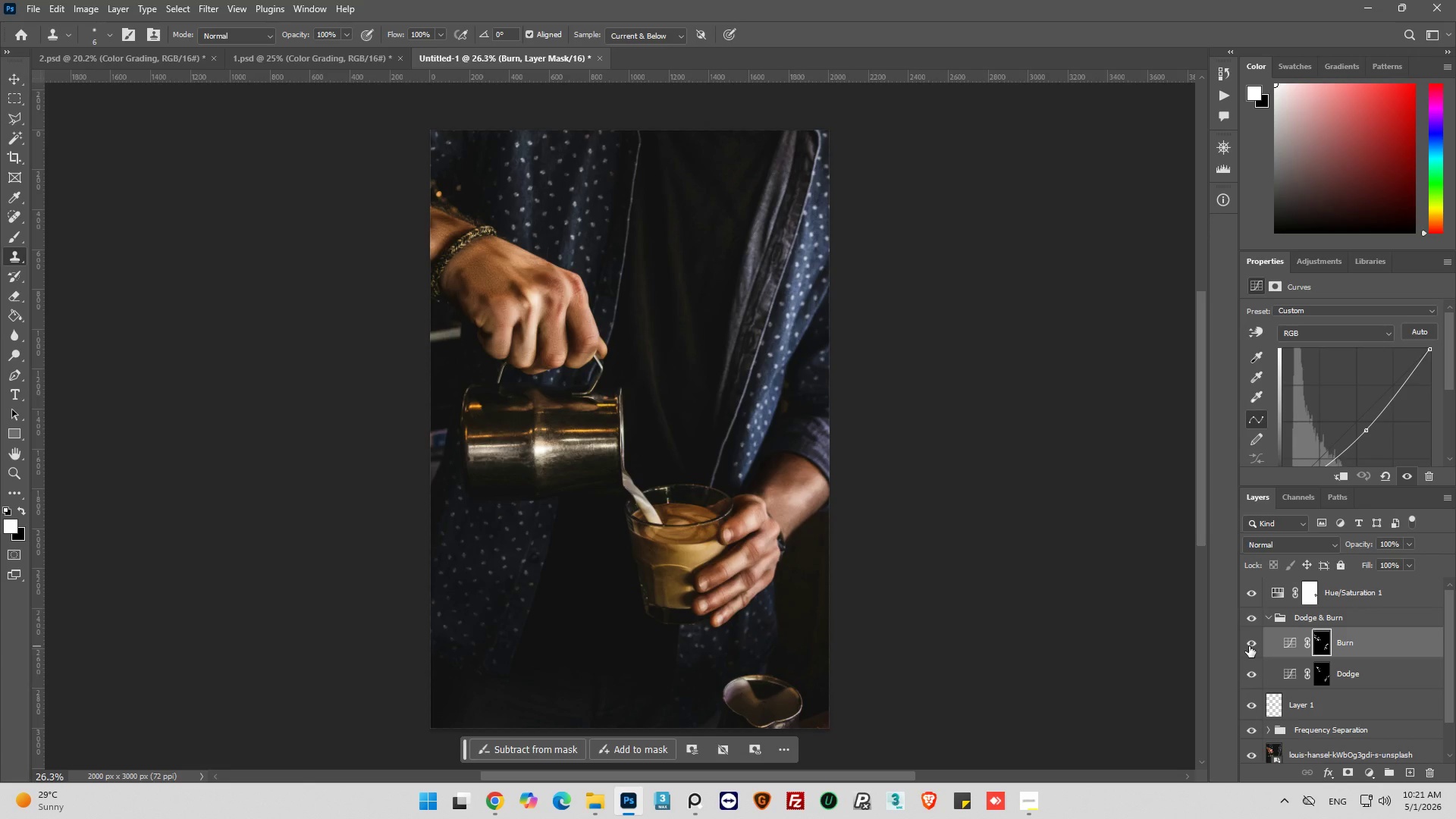 
left_click([1249, 646])
 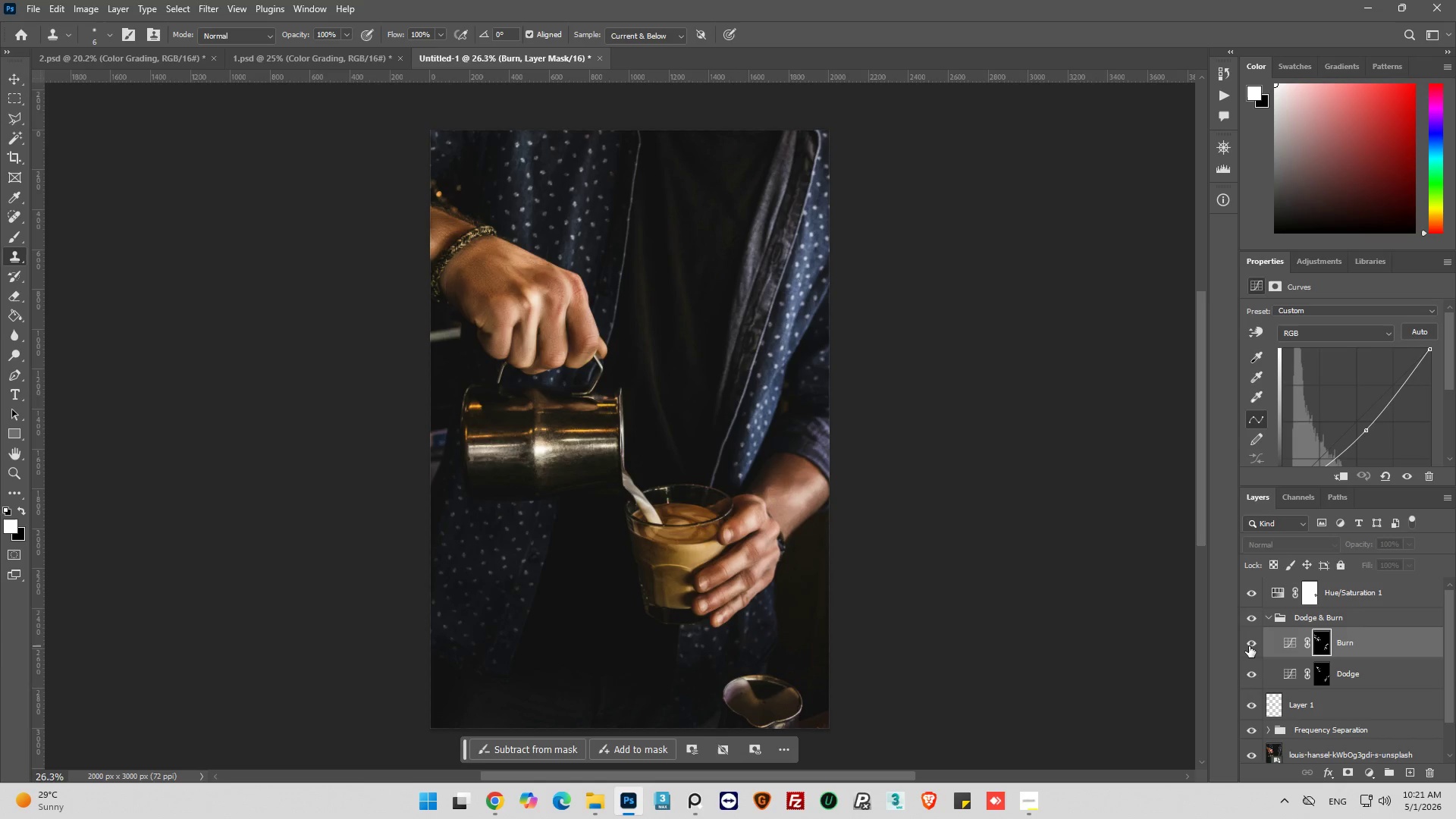 
left_click([1249, 646])
 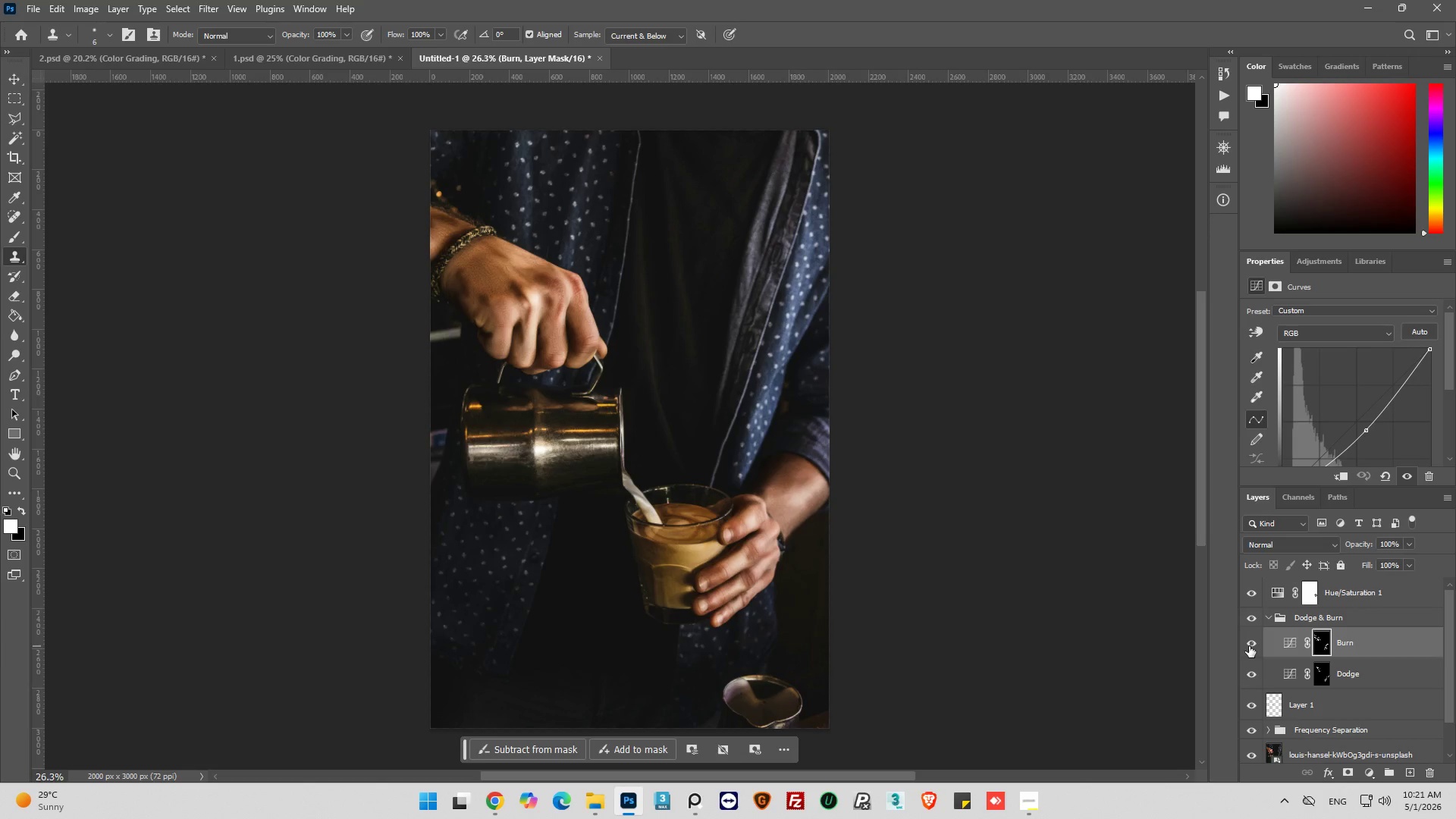 
left_click([1249, 646])
 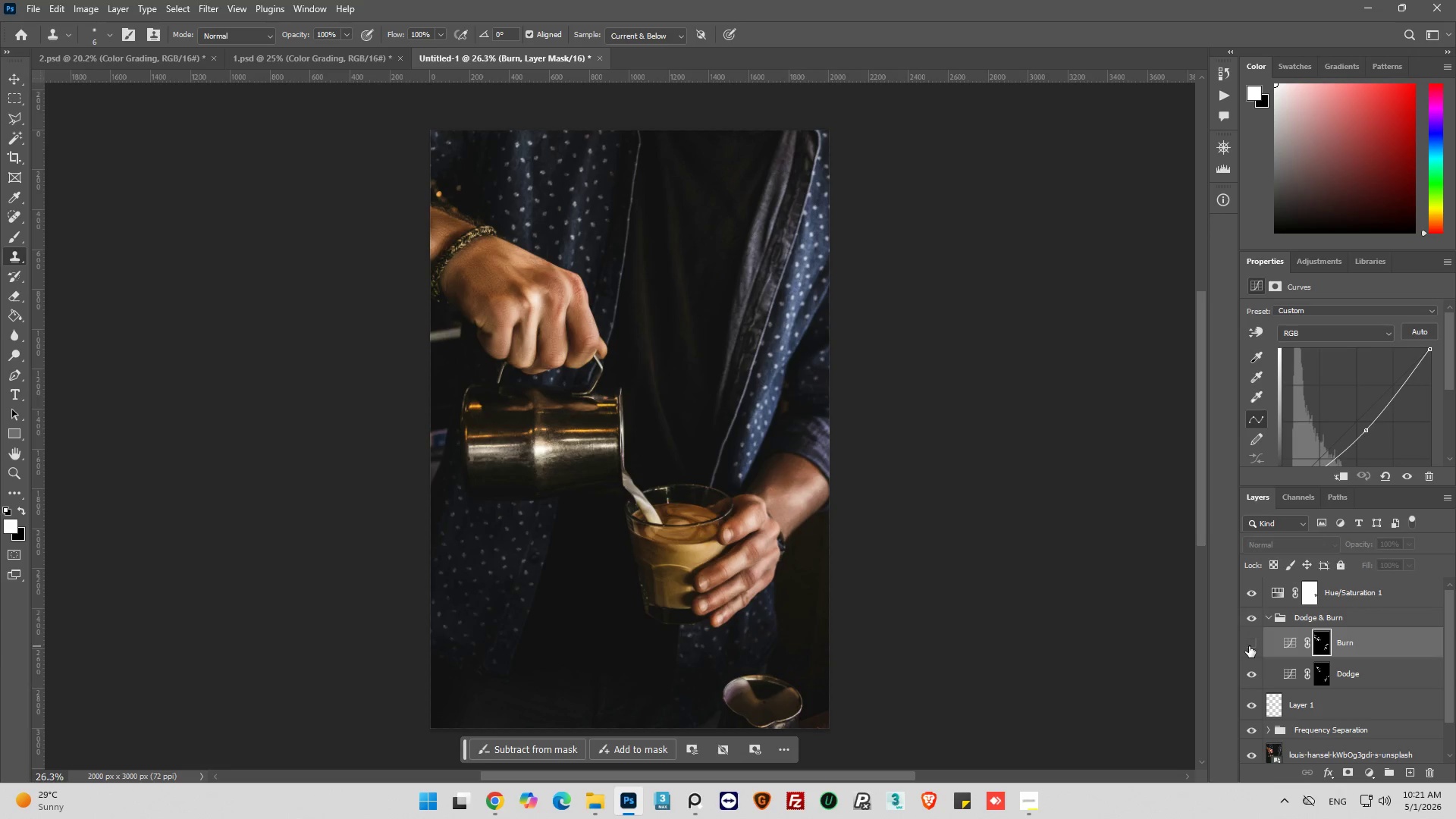 
left_click([1249, 646])
 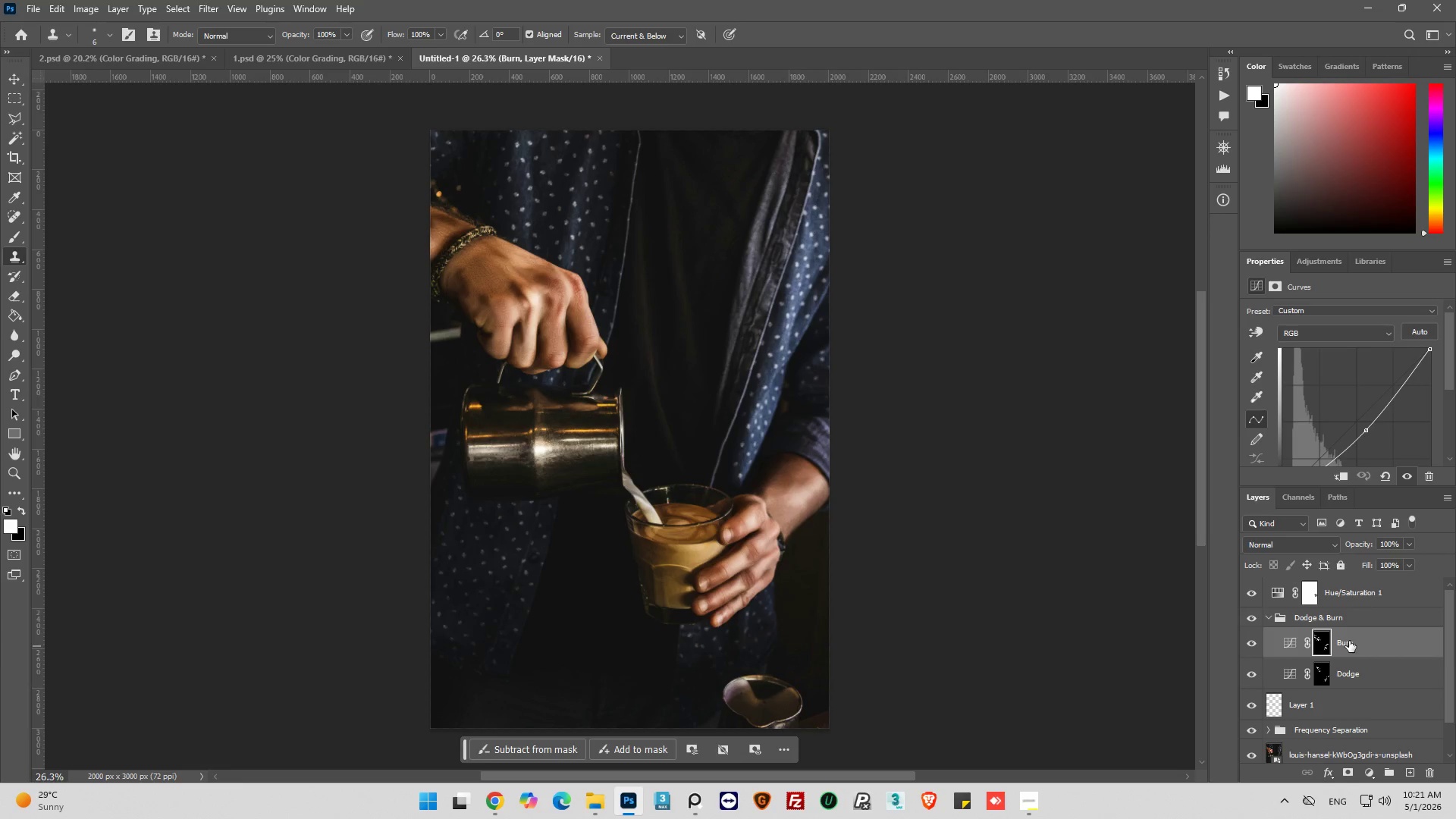 
left_click([1319, 643])
 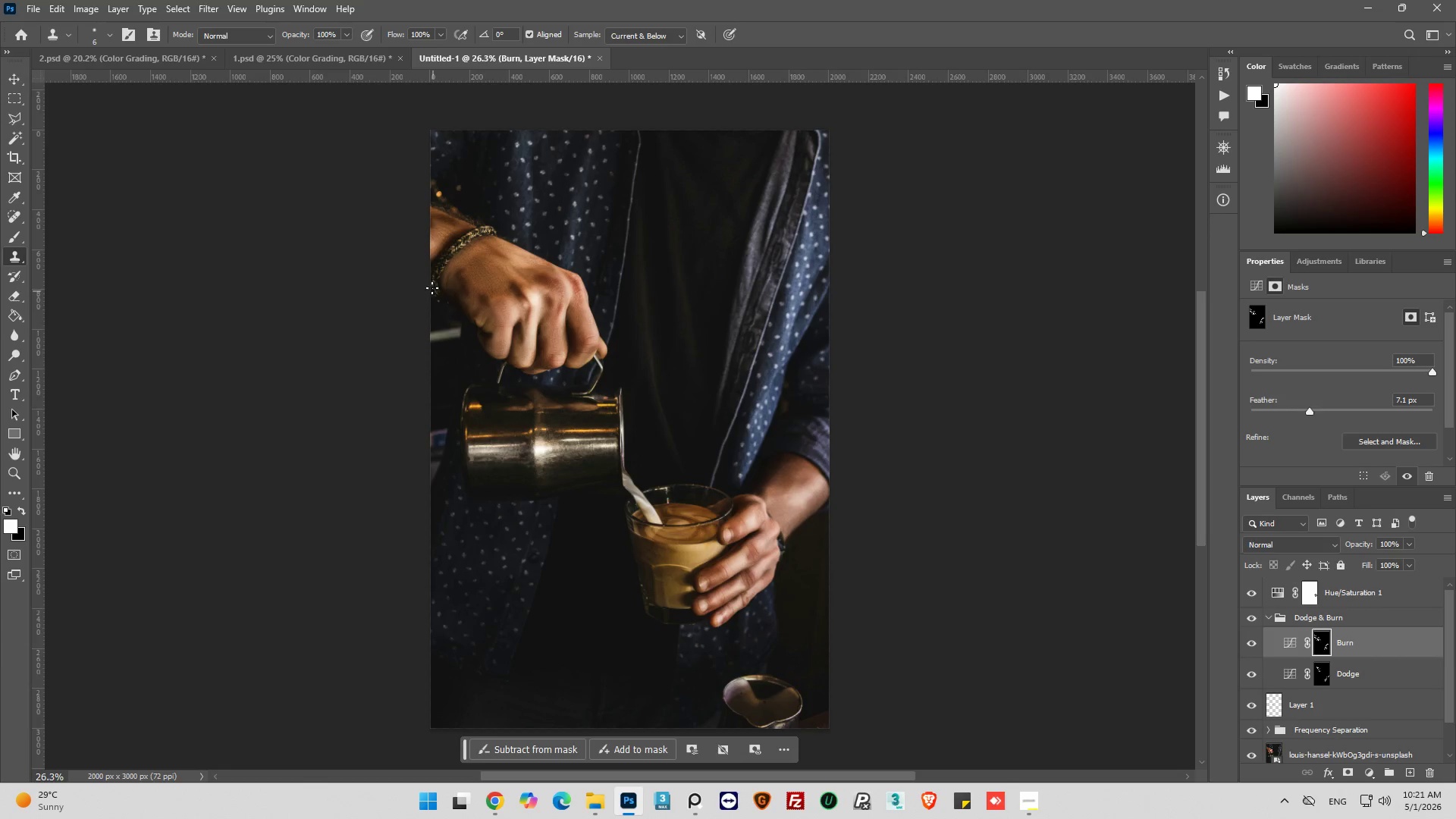 
scroll: coordinate [434, 232], scroll_direction: up, amount: 7.0
 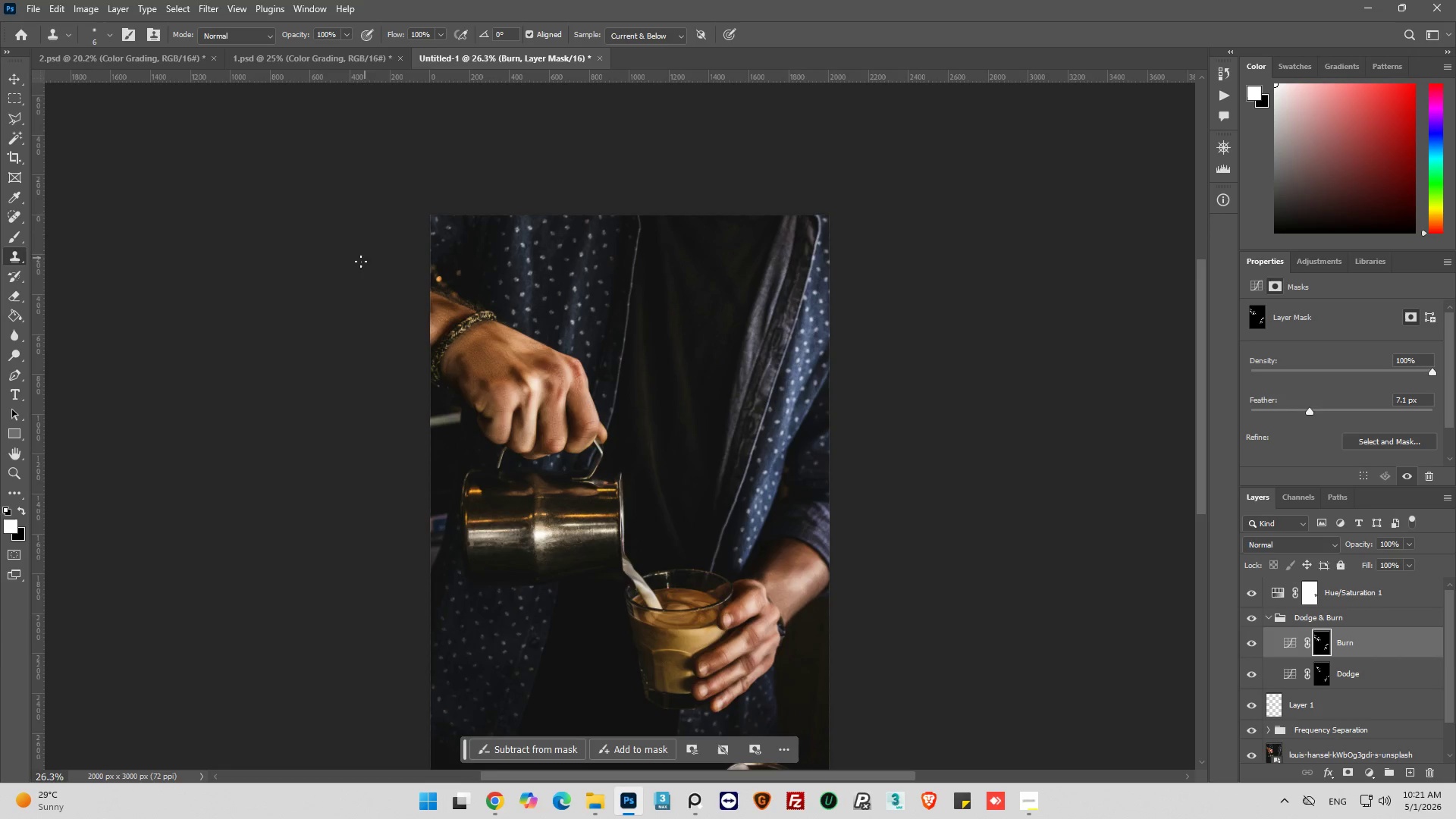 
hold_key(key=AltLeft, duration=0.56)
hold_key(key=AltLeft, duration=0.39)
scroll: coordinate [174, 228], scroll_direction: up, amount: 22.0
 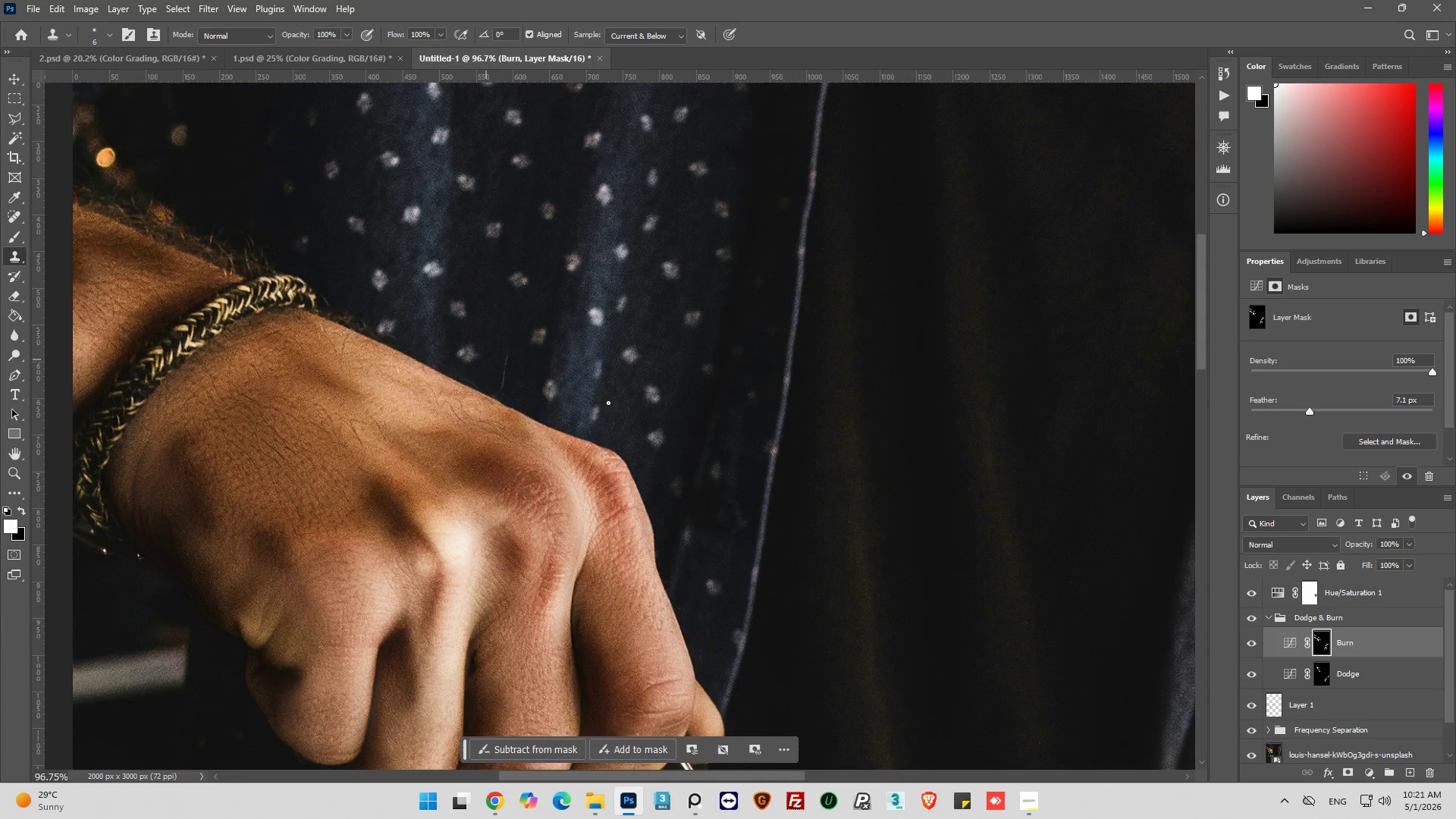 
left_click_drag(start_coordinate=[772, 774], to_coordinate=[662, 775])
 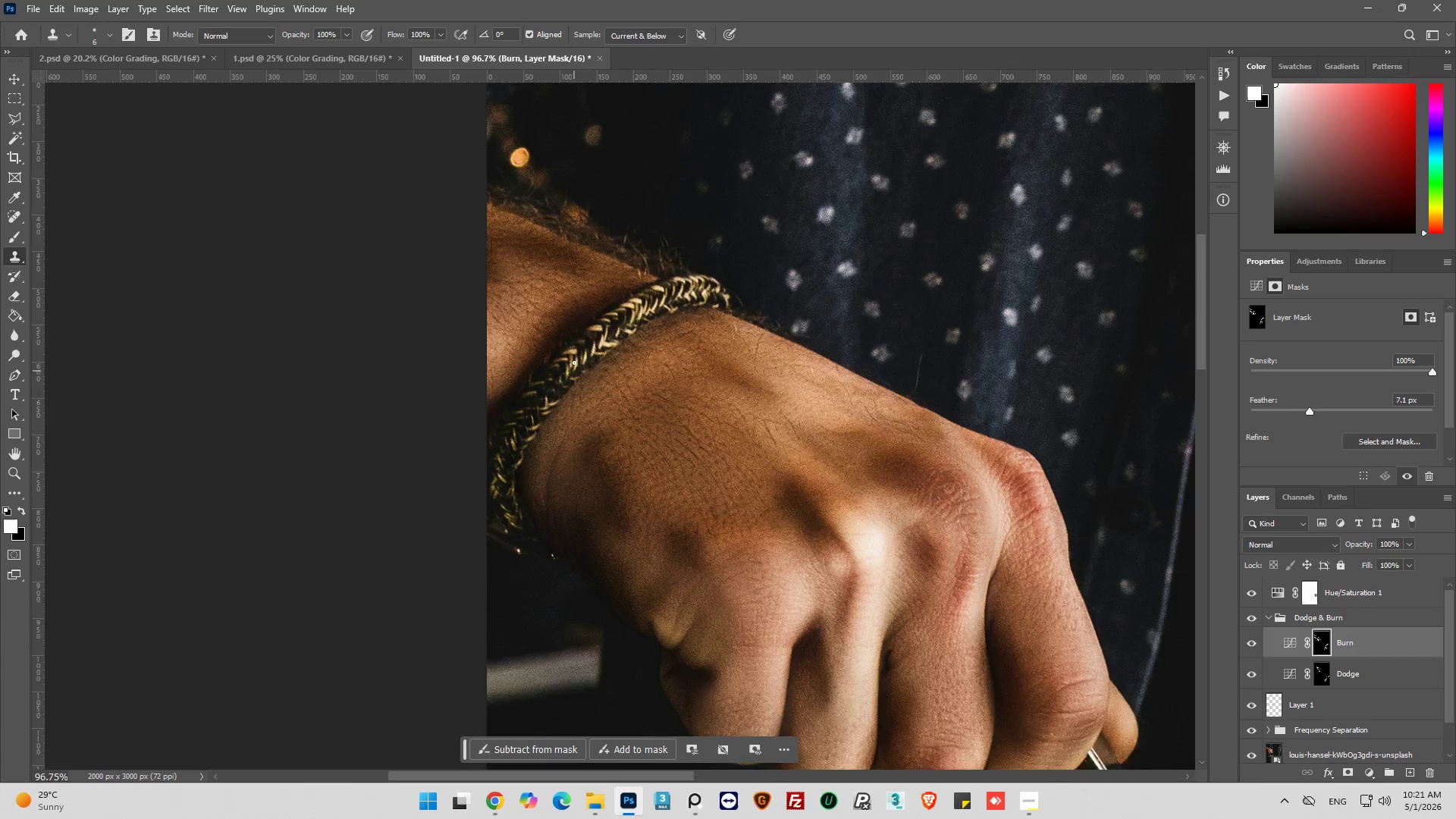 
scroll: coordinate [577, 362], scroll_direction: up, amount: 9.0
 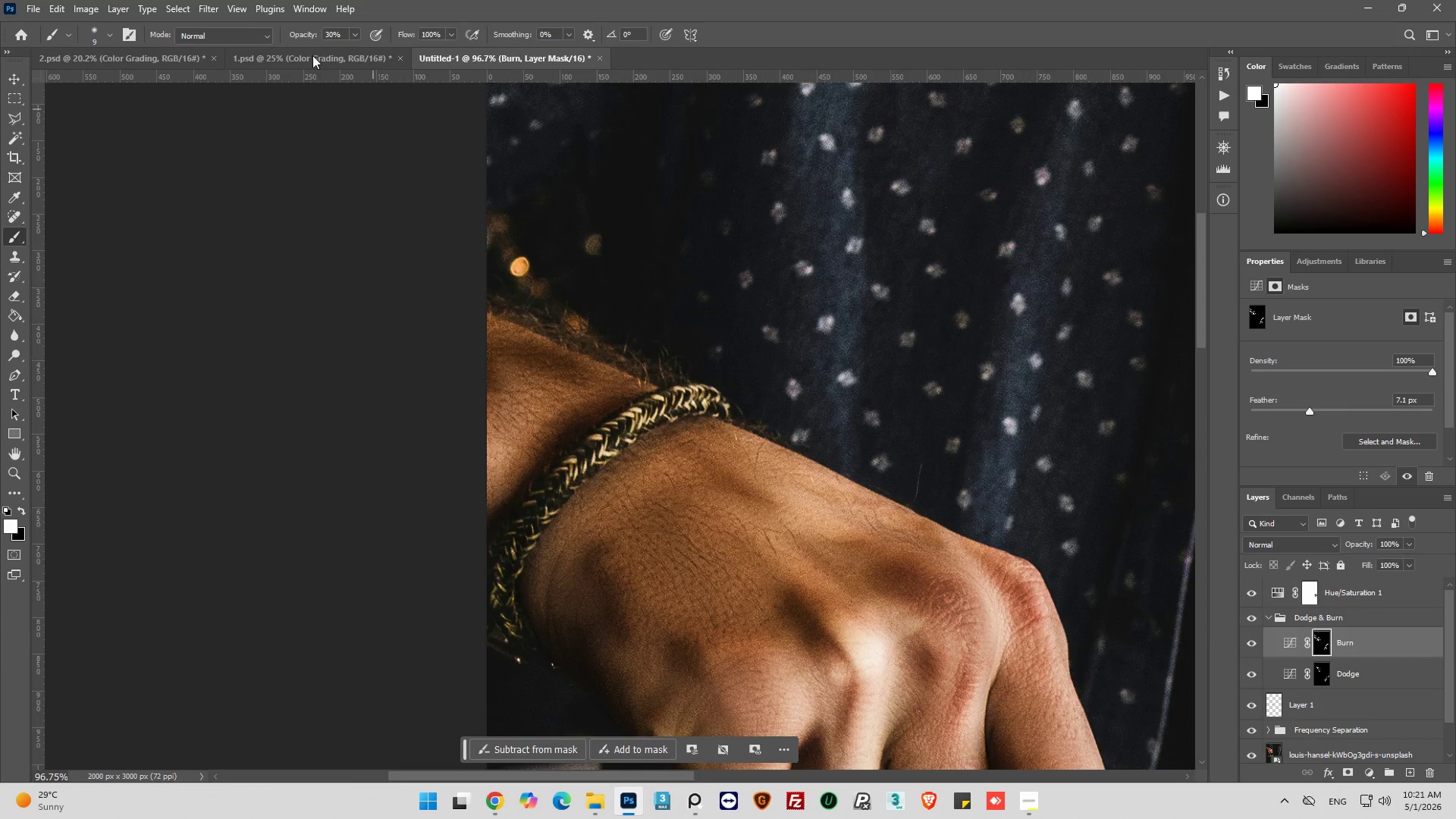 
left_click([105, 34])
 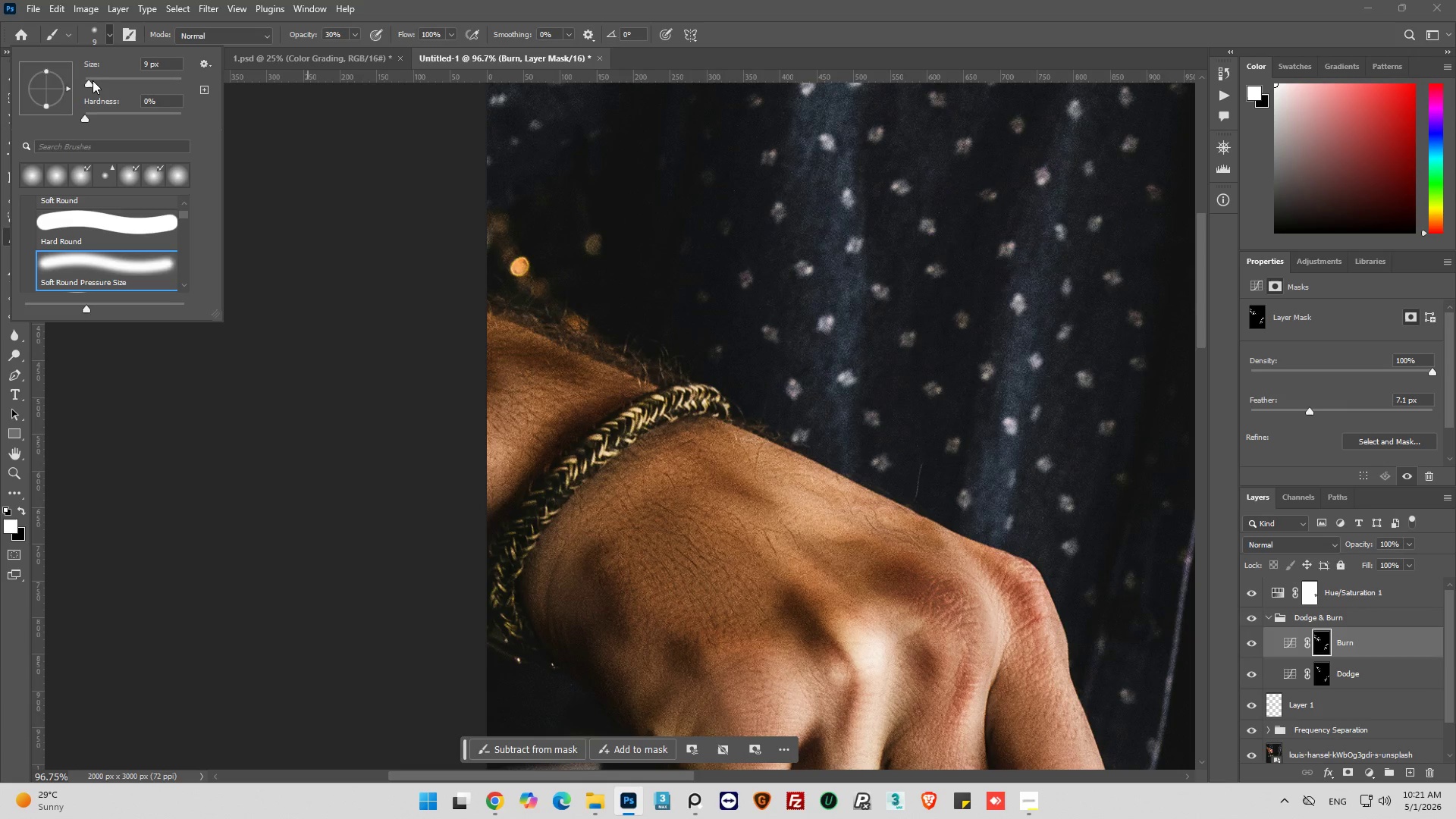 
left_click_drag(start_coordinate=[93, 80], to_coordinate=[129, 86])
 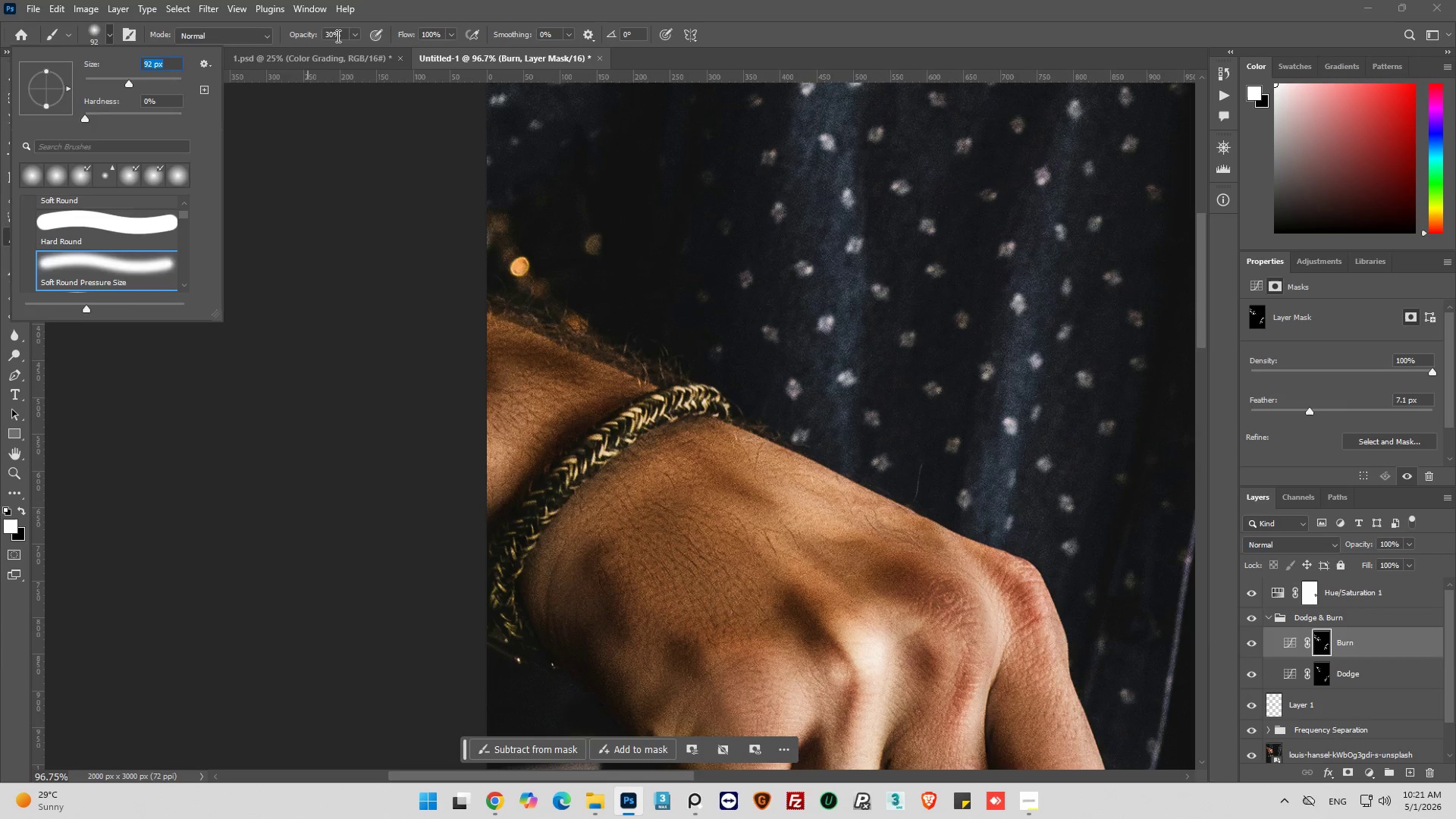 
double_click([337, 36])
 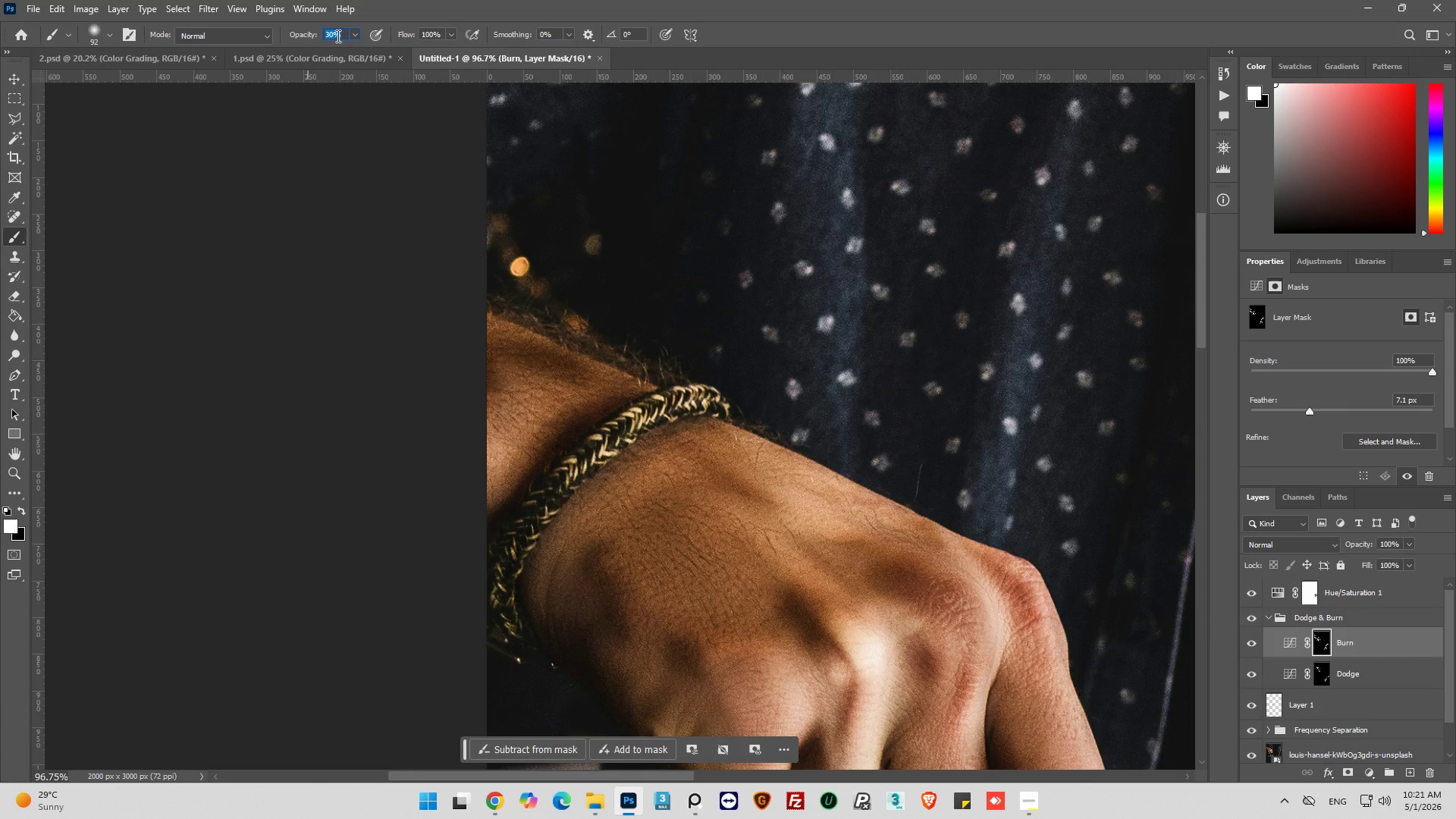 
type(100)
 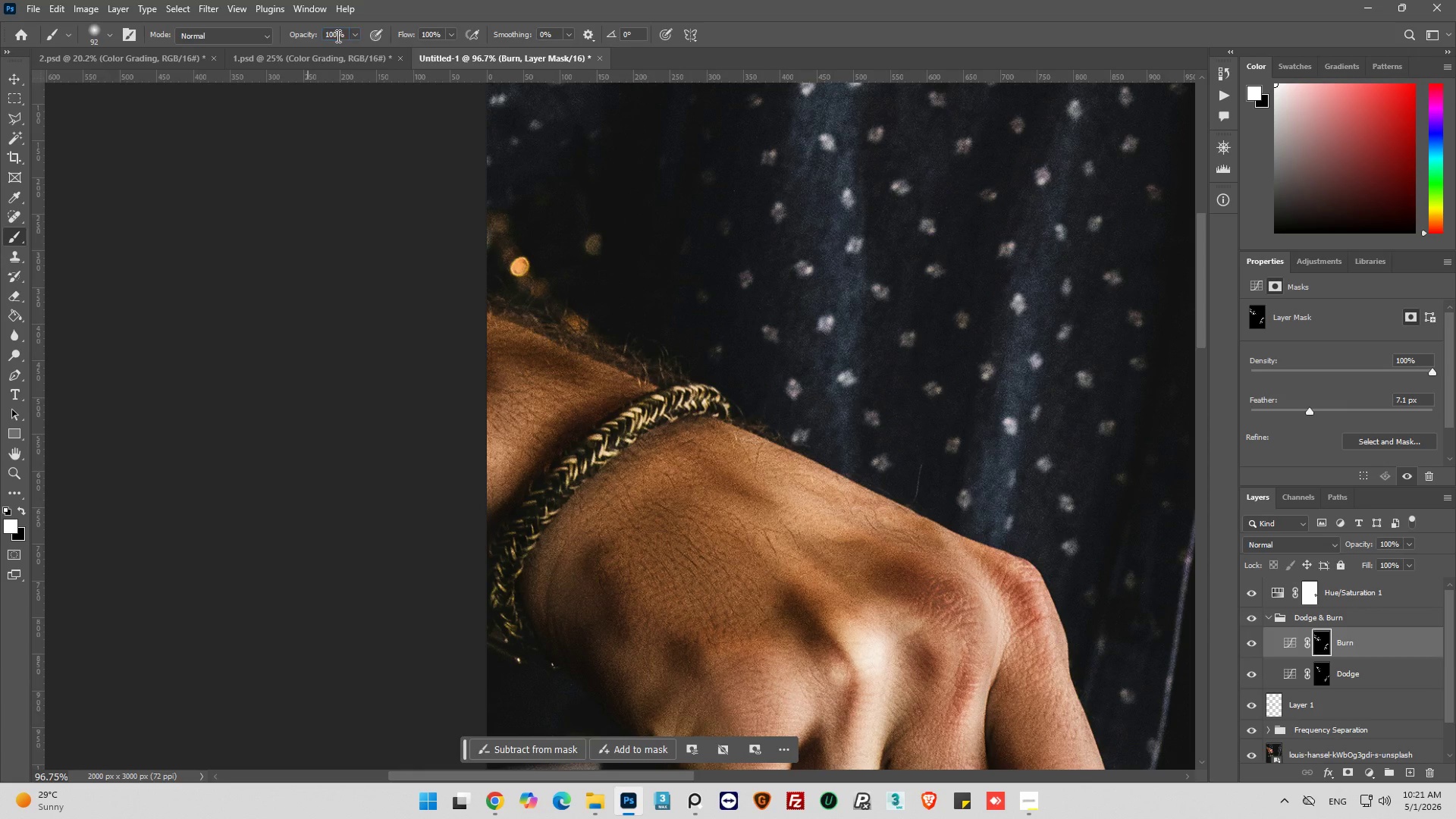 
key(Enter)
 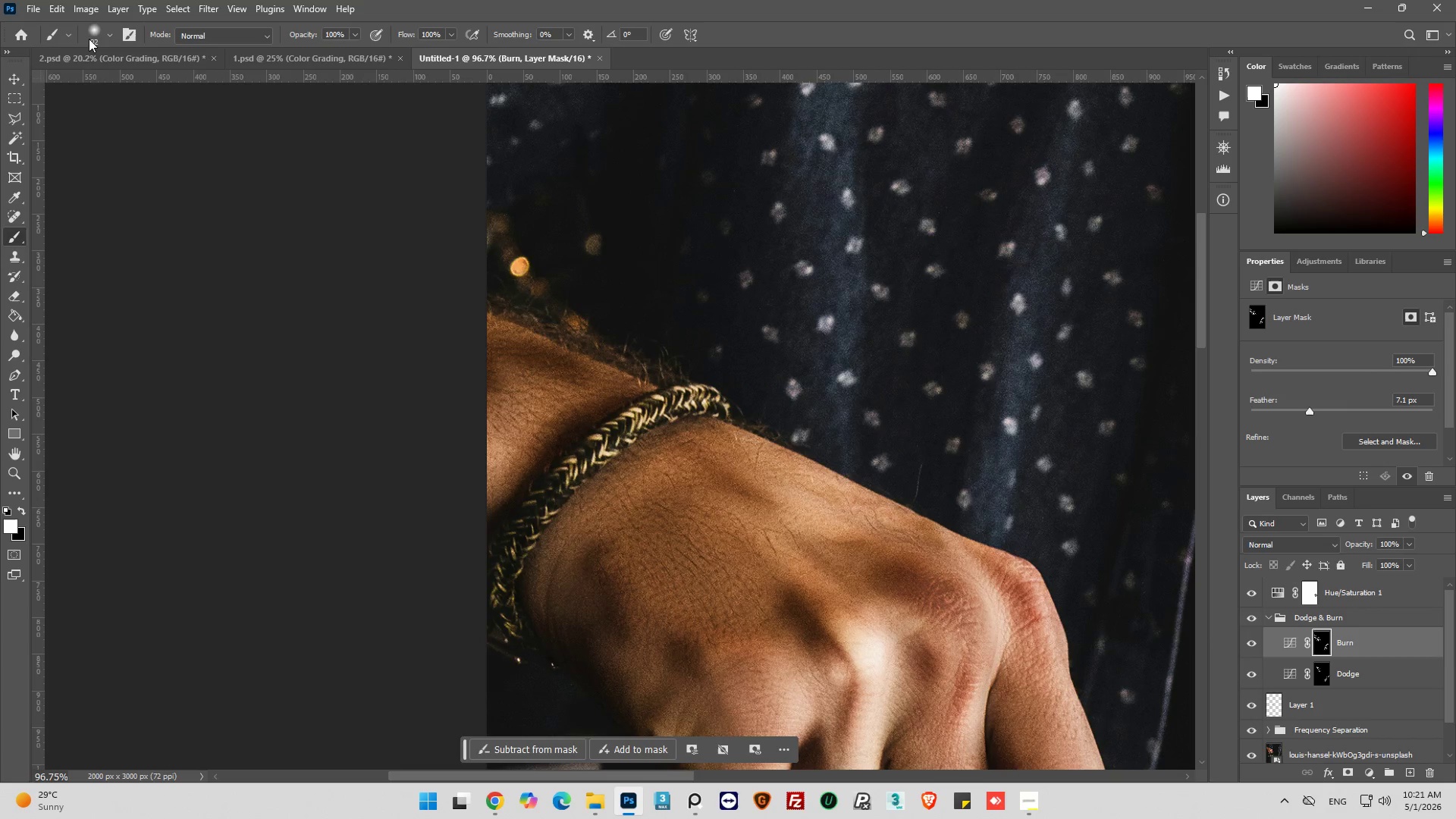 
left_click([108, 34])
 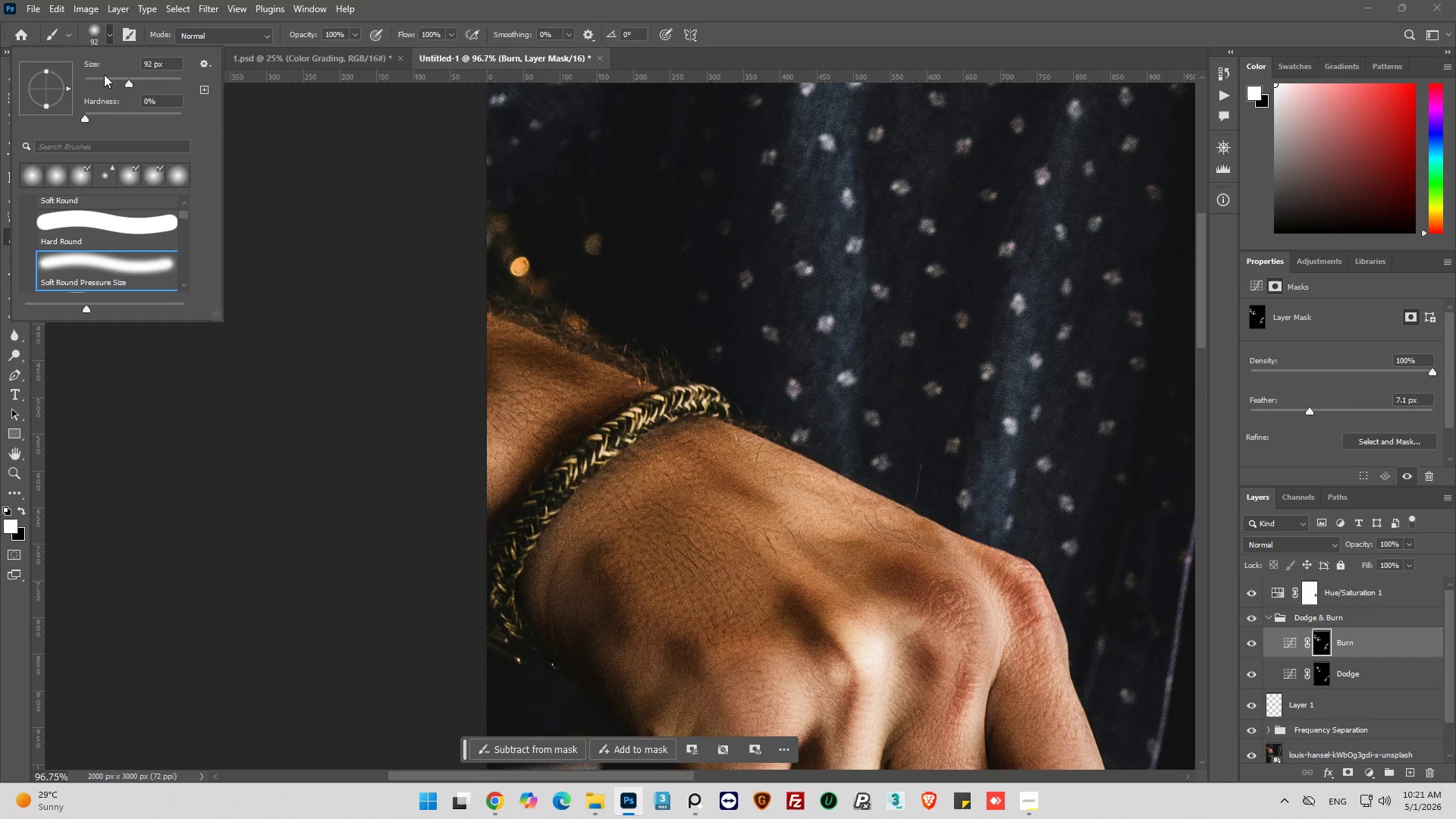 
left_click_drag(start_coordinate=[112, 77], to_coordinate=[105, 86])
 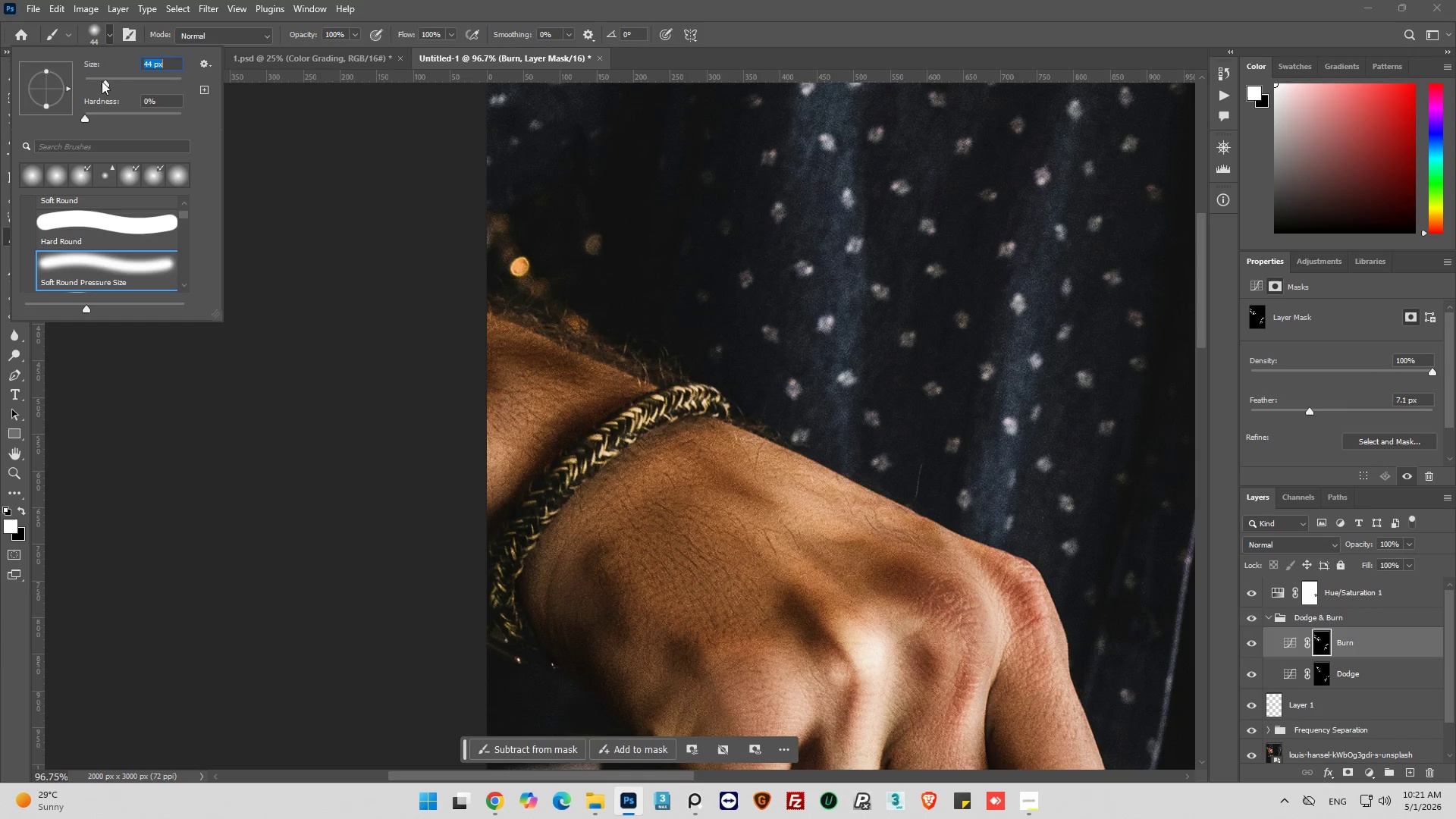 
left_click_drag(start_coordinate=[103, 81], to_coordinate=[96, 86])
 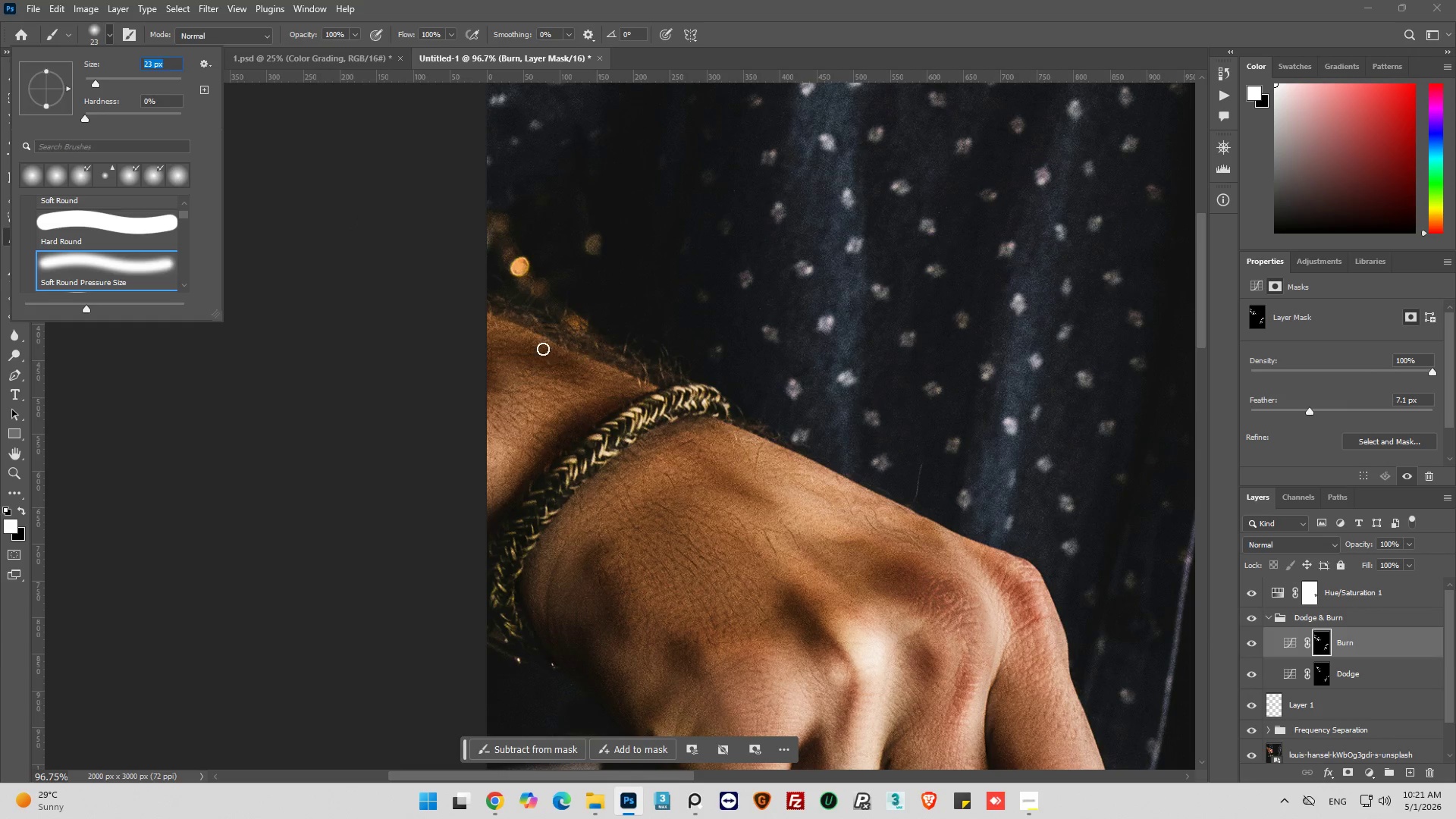 
left_click_drag(start_coordinate=[543, 348], to_coordinate=[471, 319])
 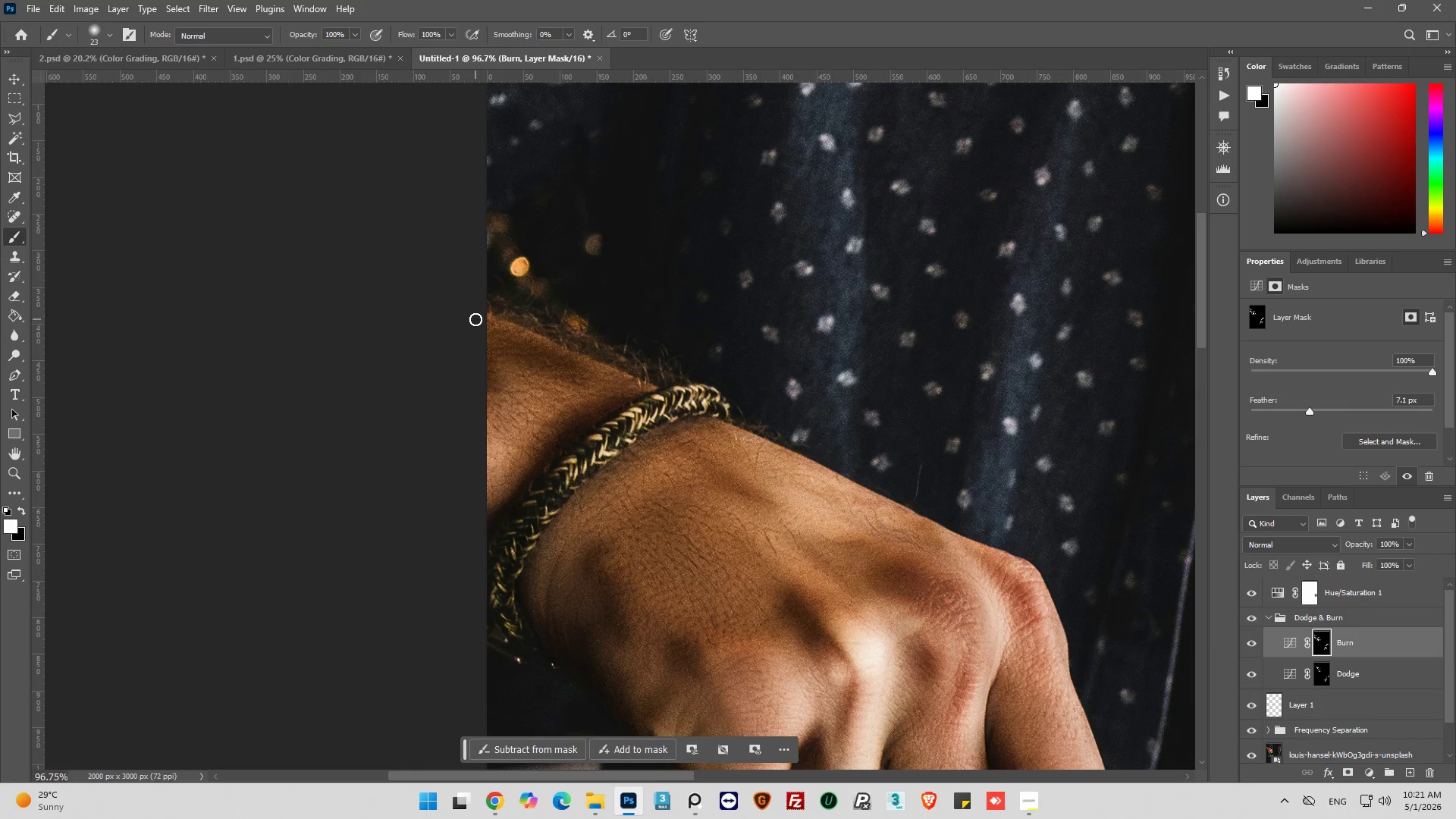 
left_click_drag(start_coordinate=[491, 322], to_coordinate=[578, 362])
 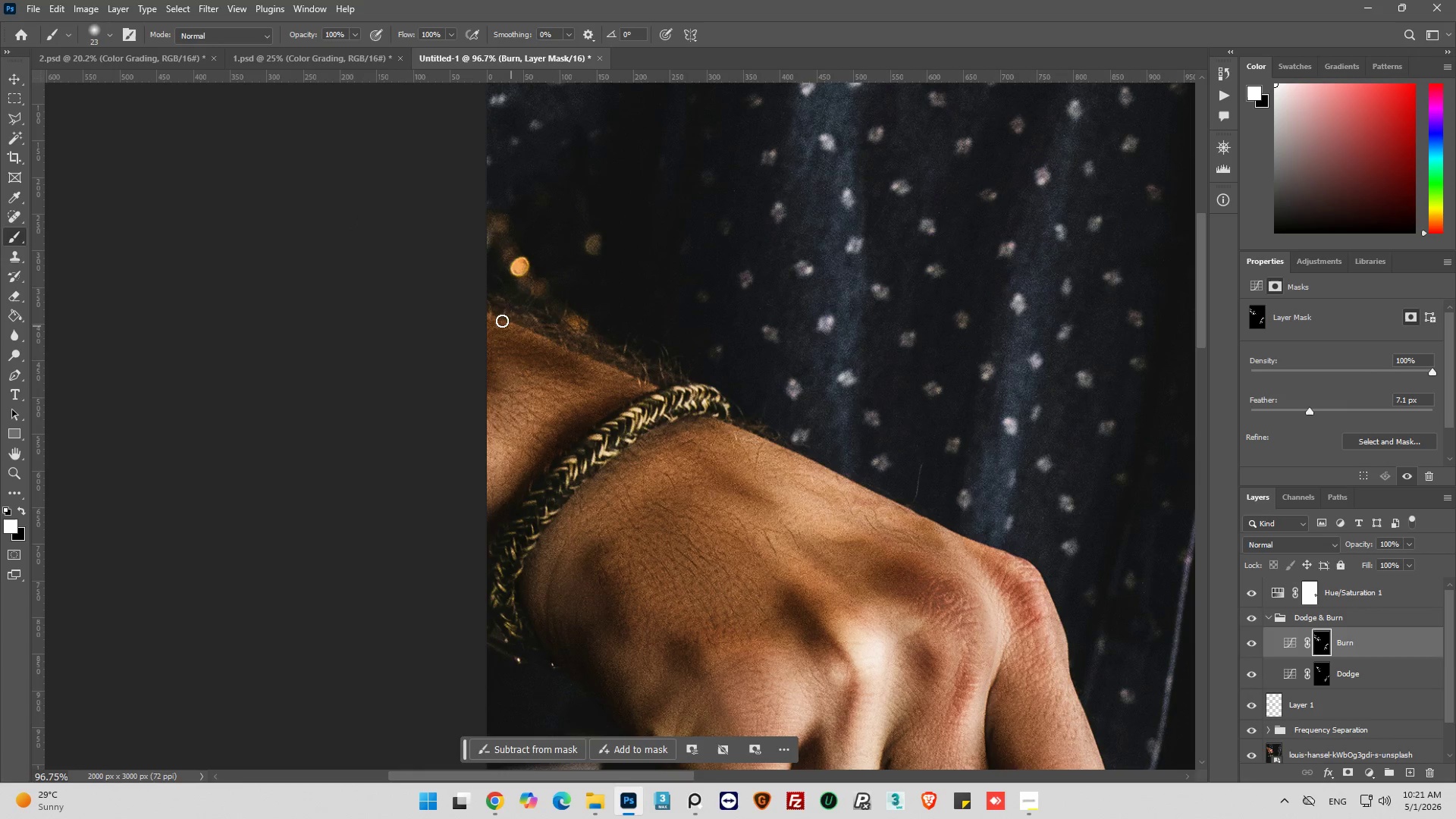 
left_click_drag(start_coordinate=[501, 321], to_coordinate=[485, 319])
 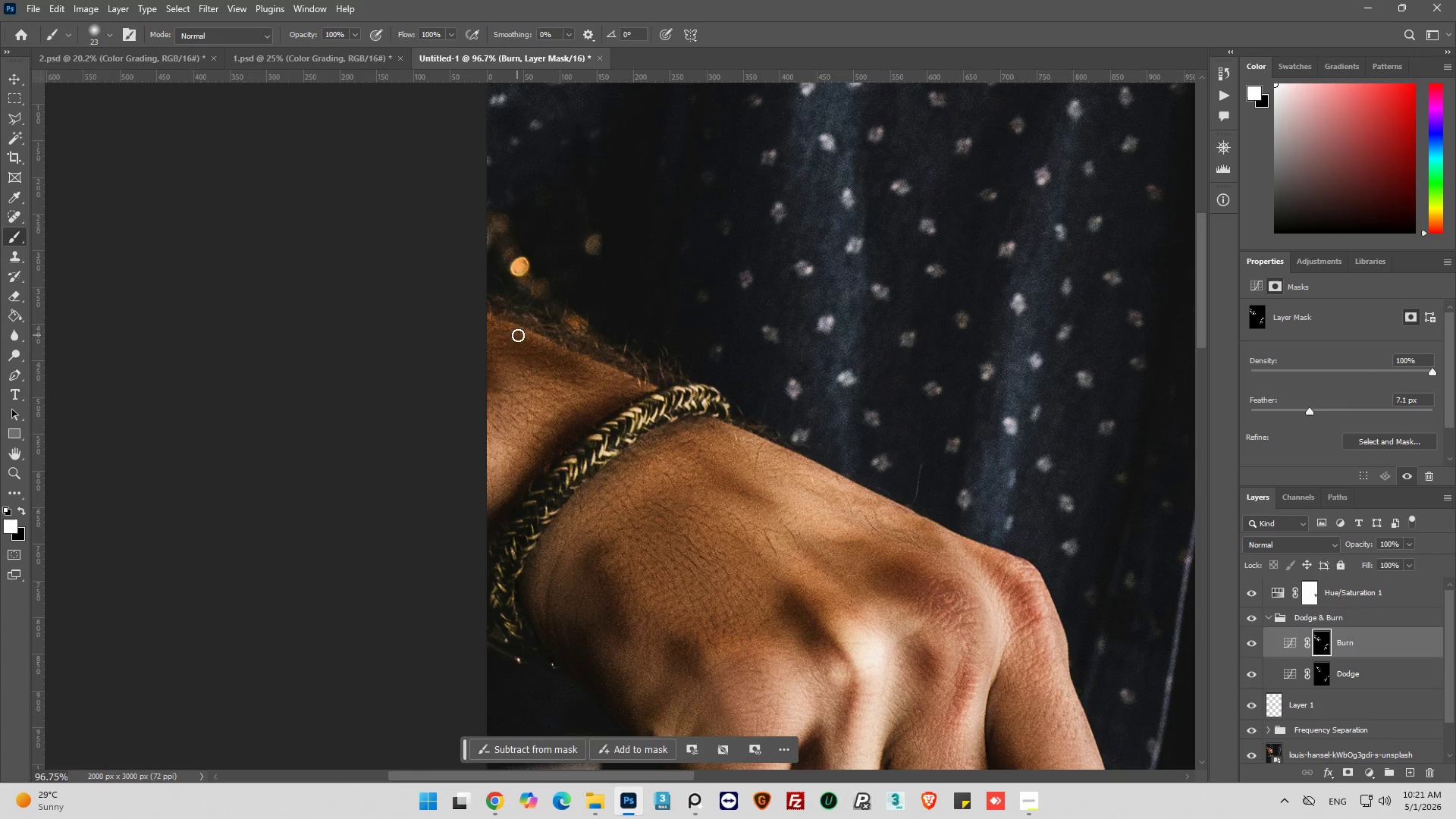 
left_click_drag(start_coordinate=[518, 335], to_coordinate=[529, 337])
 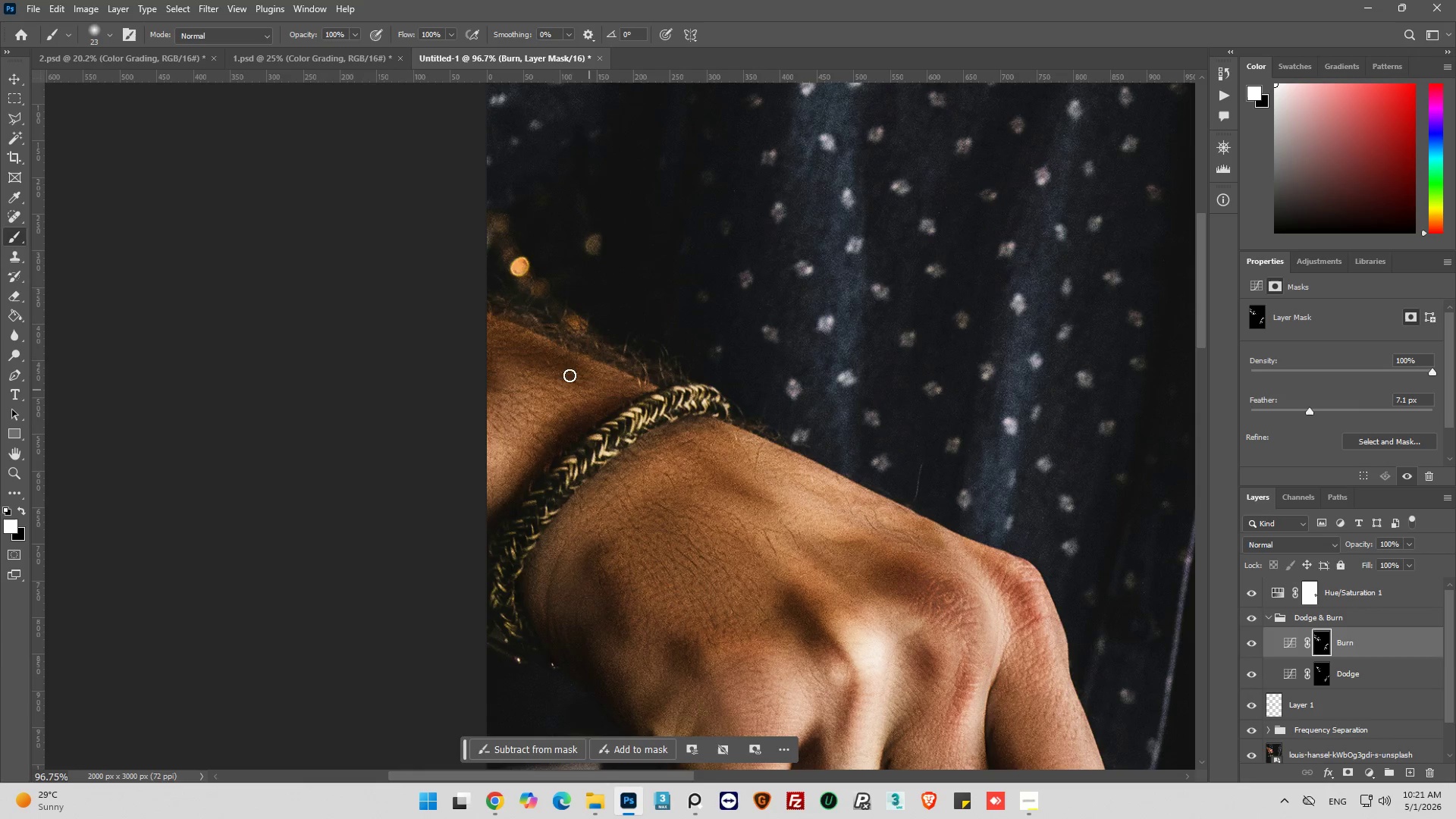 
left_click_drag(start_coordinate=[498, 326], to_coordinate=[527, 352])
 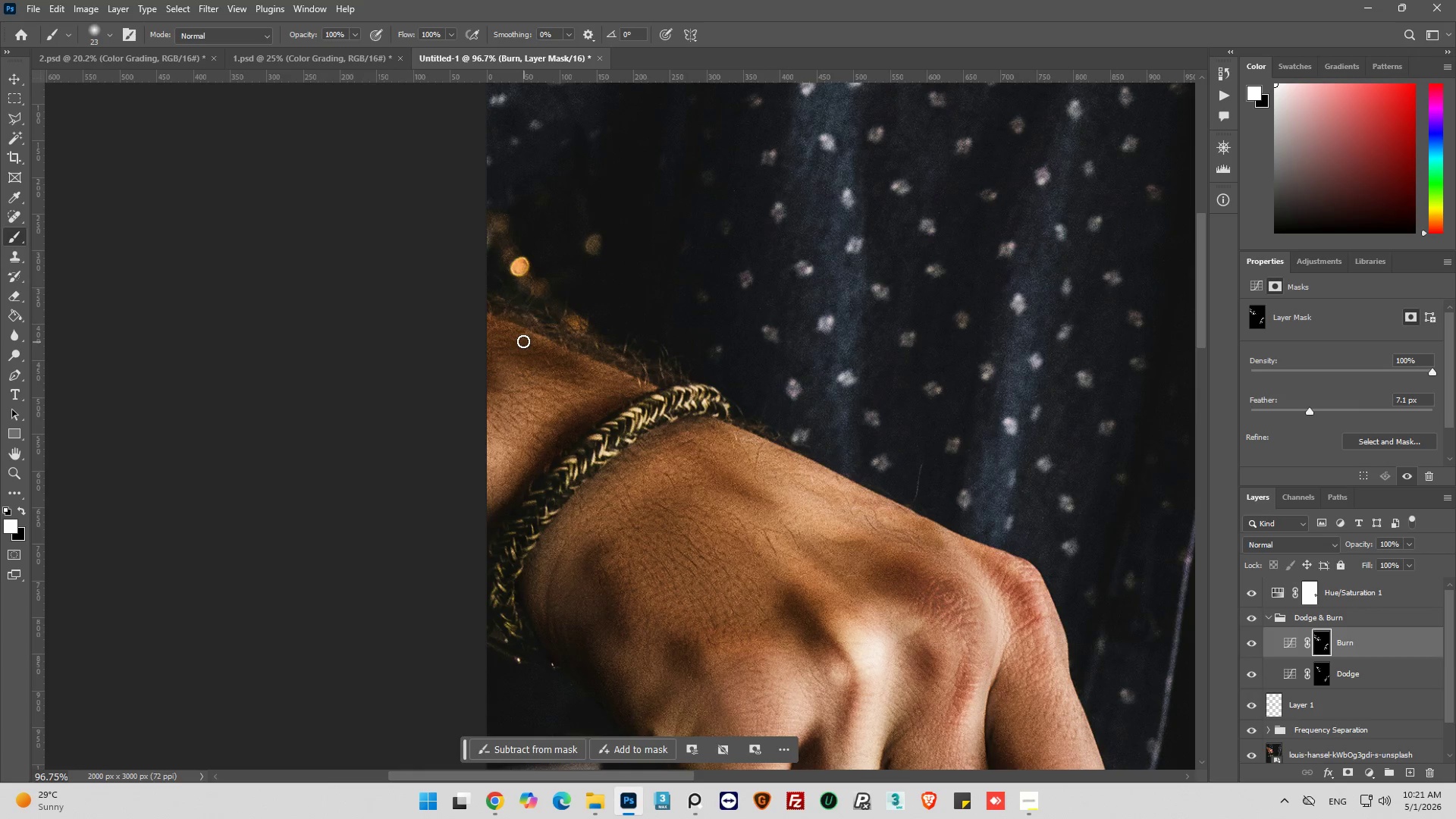 
left_click_drag(start_coordinate=[523, 340], to_coordinate=[582, 371])
 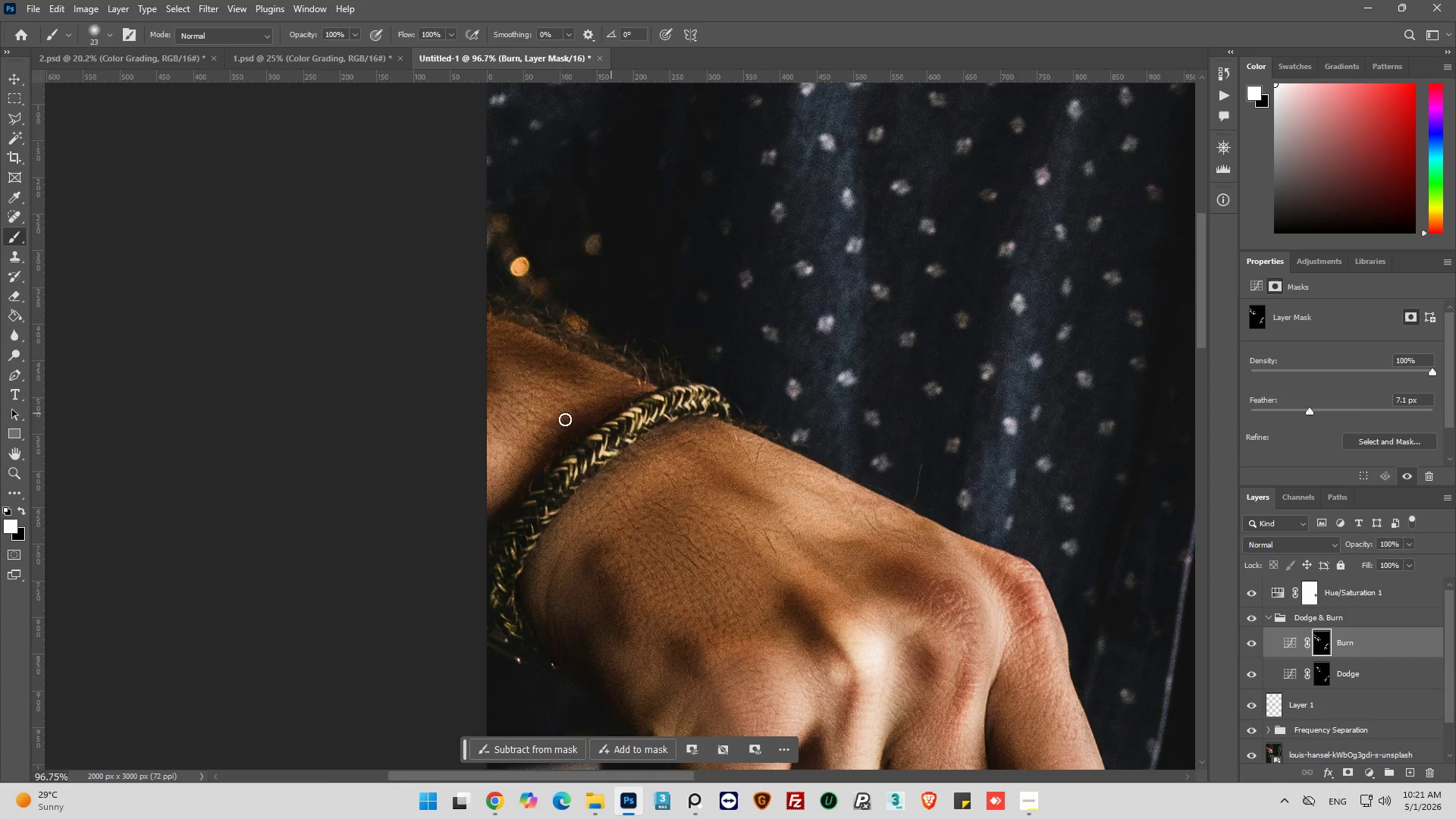 
hold_key(key=AltLeft, duration=0.38)
scroll: coordinate [337, 402], scroll_direction: down, amount: 8.0
 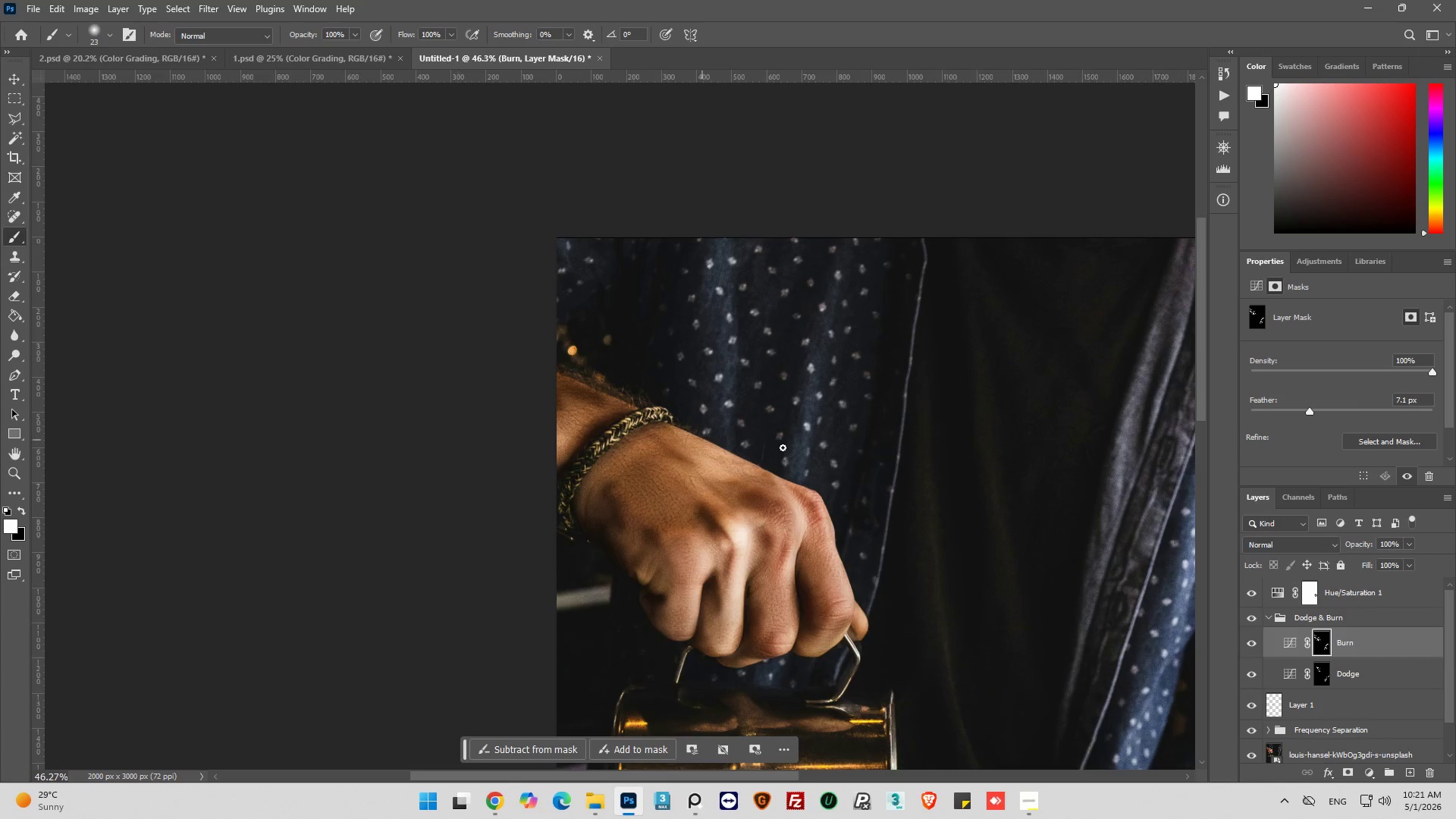 
hold_key(key=AltLeft, duration=0.39)
hold_key(key=AltLeft, duration=0.83)
scroll: coordinate [691, 479], scroll_direction: up, amount: 7.0
 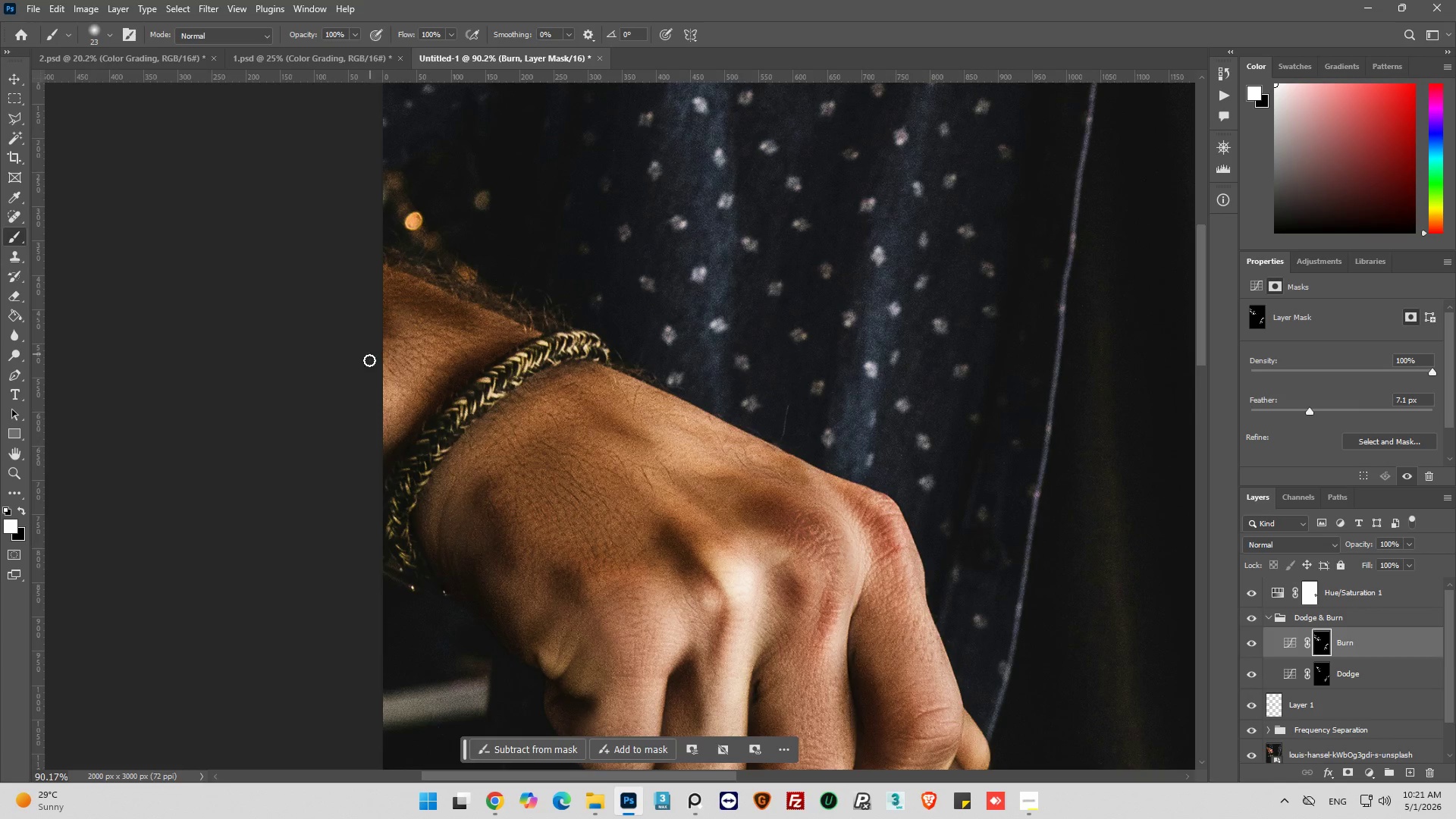 
left_click_drag(start_coordinate=[442, 379], to_coordinate=[378, 475])
 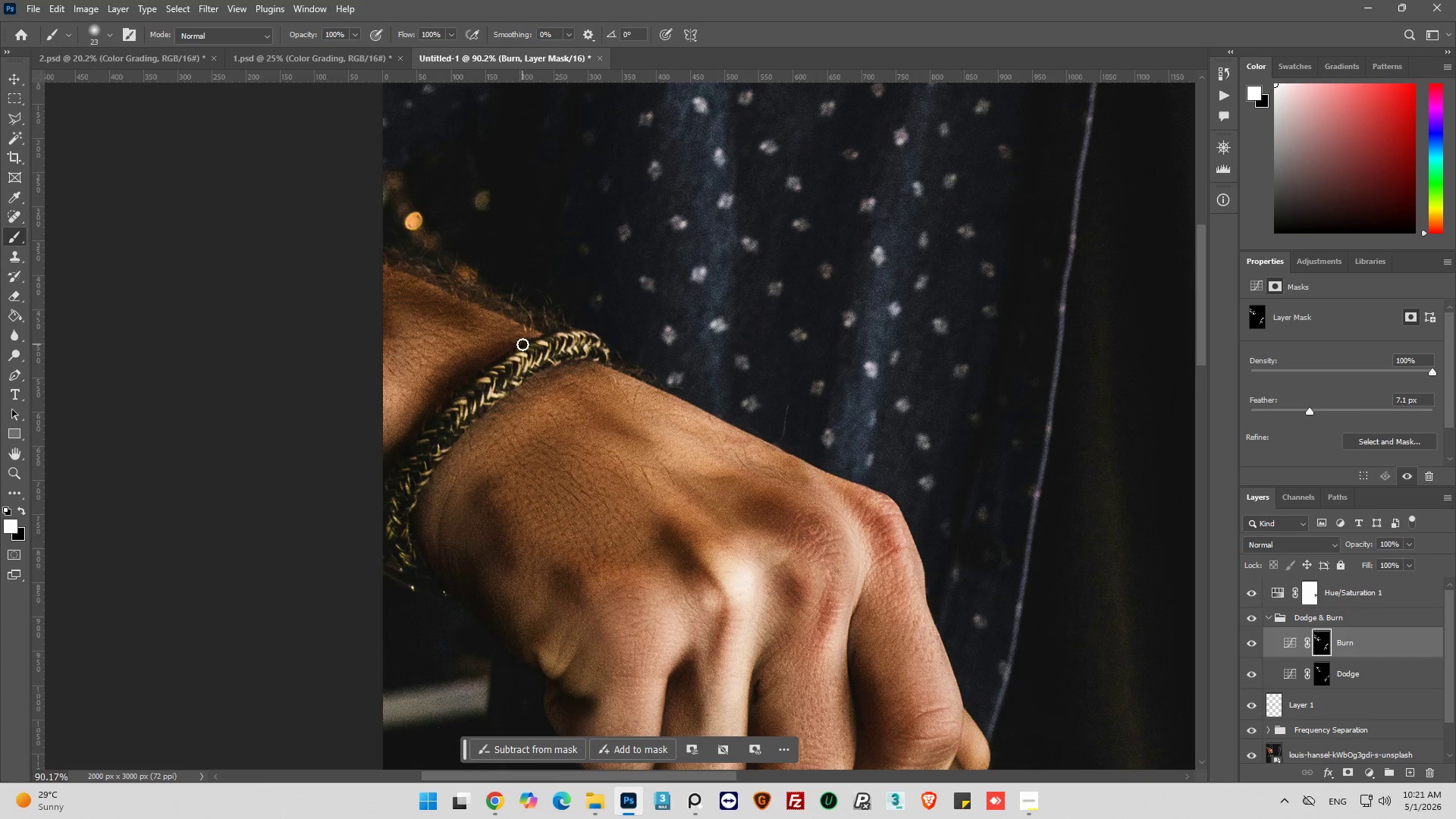 
left_click_drag(start_coordinate=[522, 344], to_coordinate=[538, 339])
 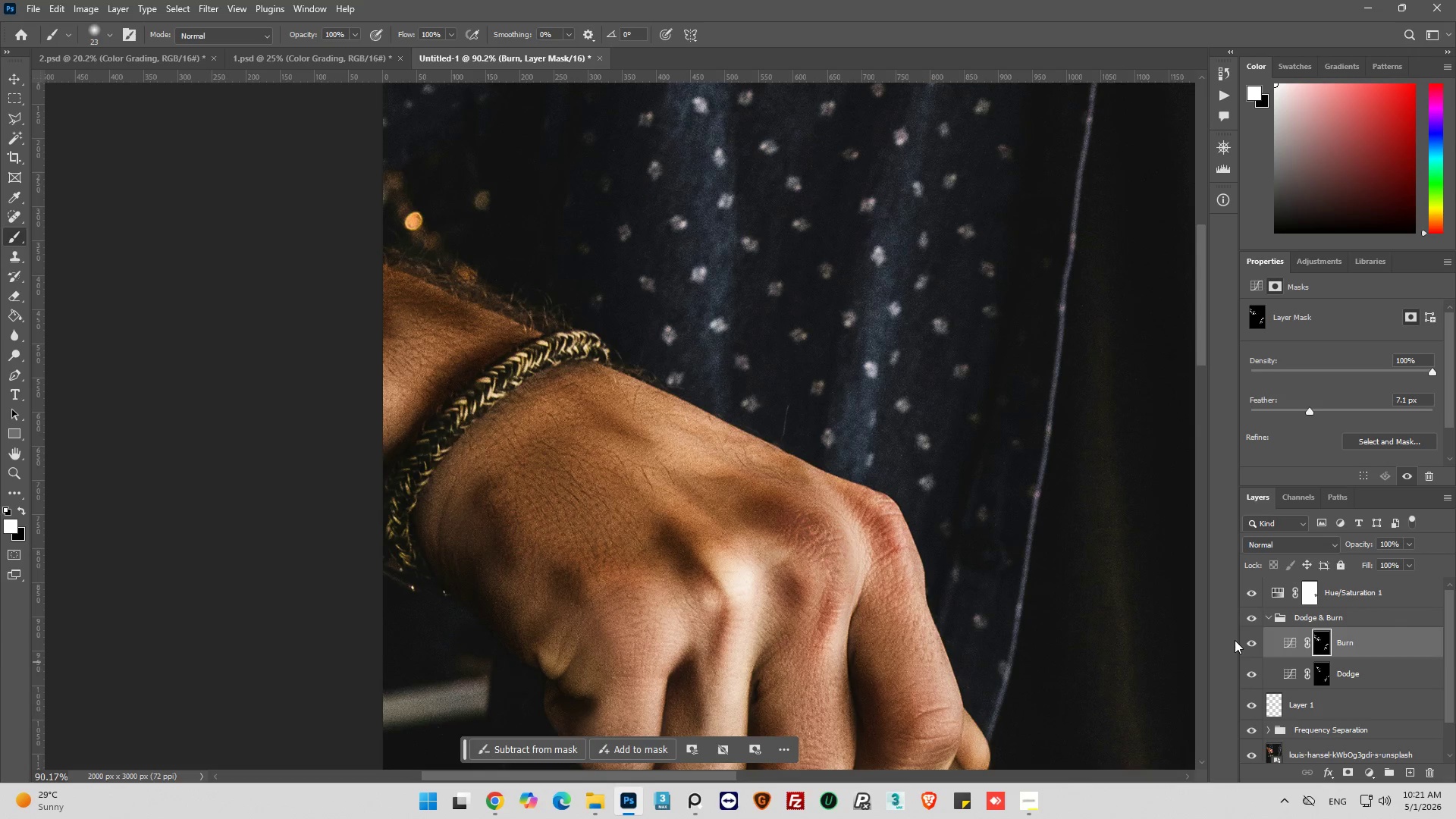 
left_click([1252, 642])
 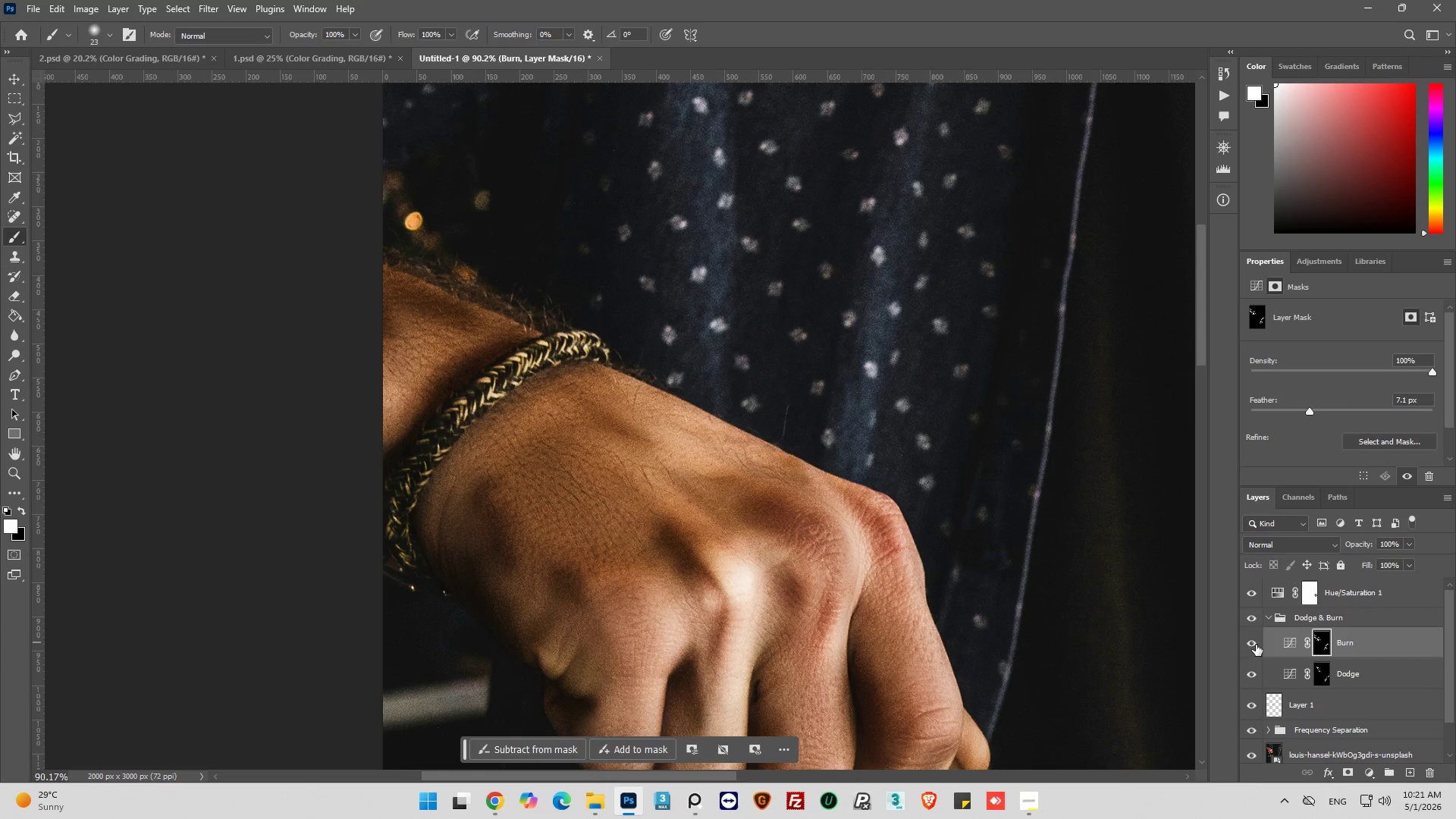 
left_click([1282, 642])
 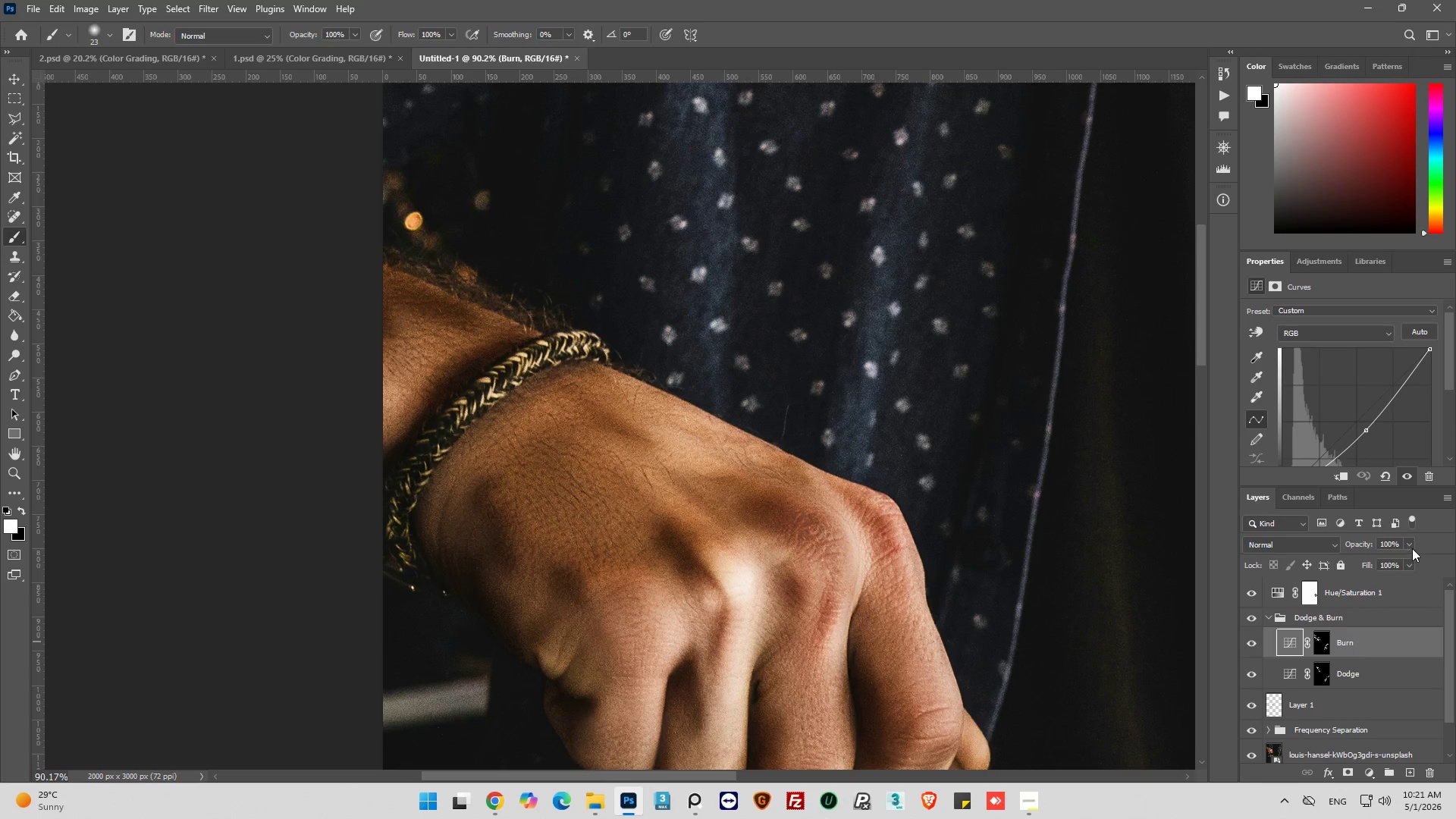 
left_click([1412, 541])
 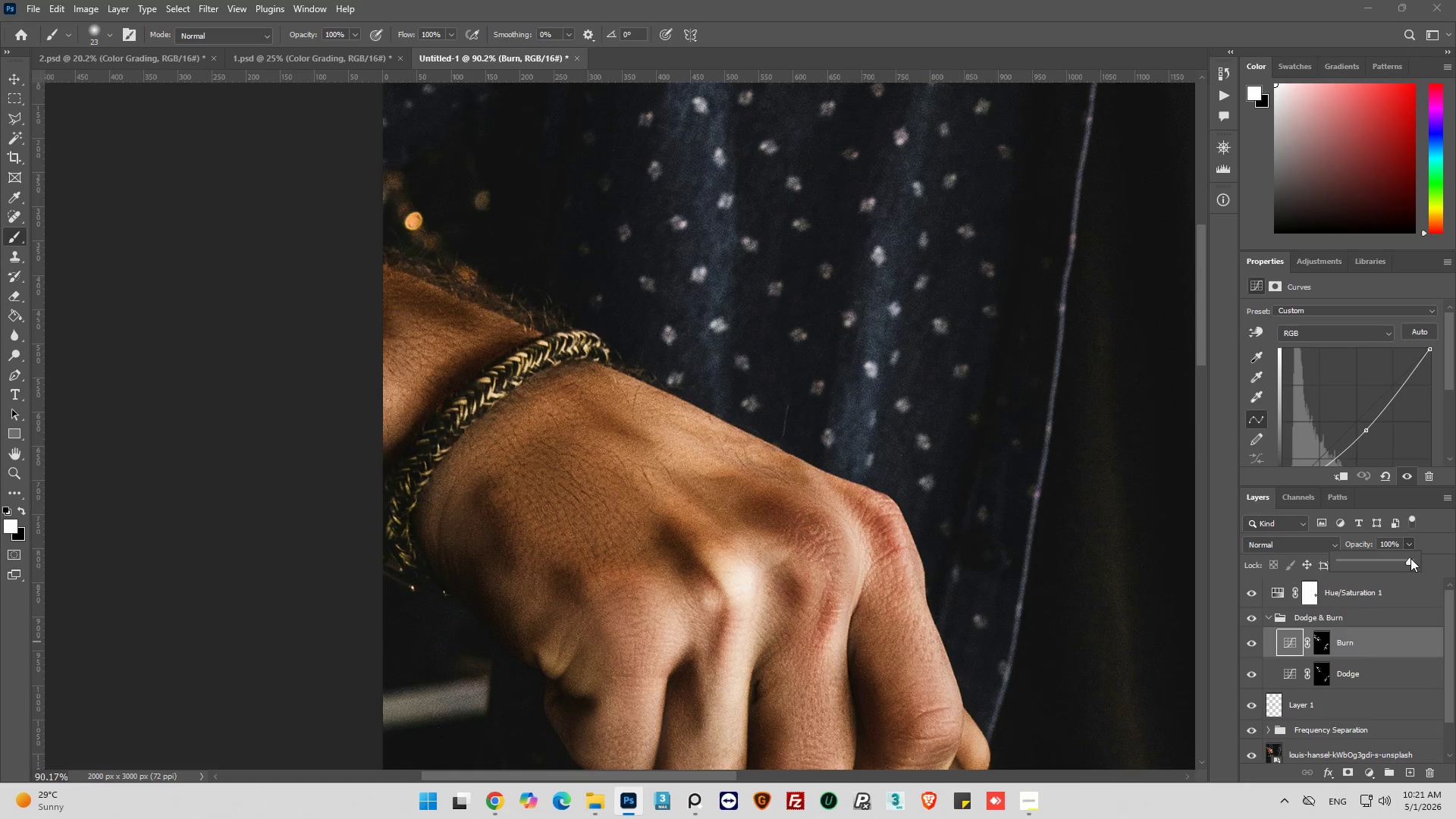 
left_click_drag(start_coordinate=[1410, 558], to_coordinate=[1392, 562])
 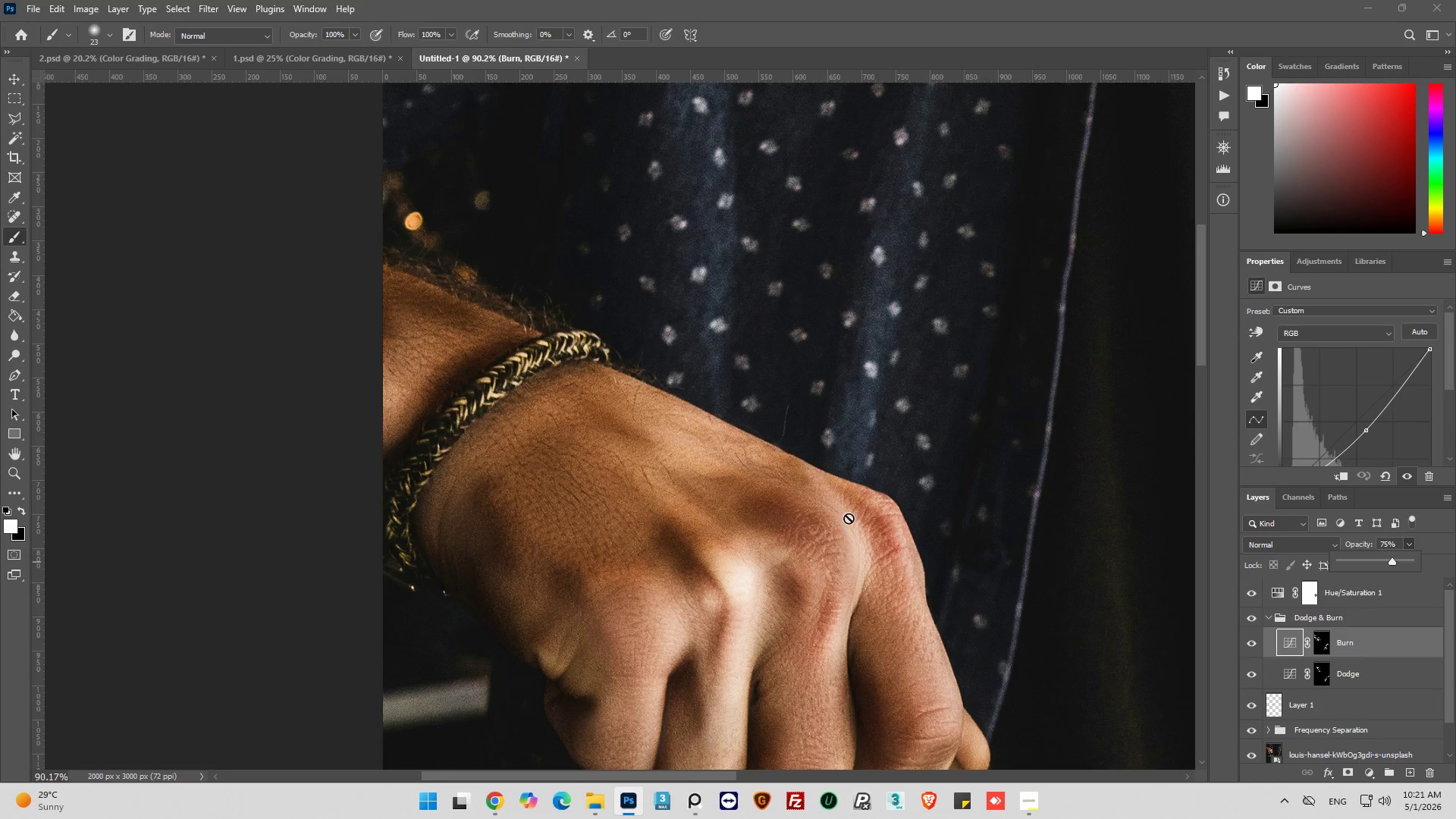 
hold_key(key=AltLeft, duration=0.62)
scroll: coordinate [310, 404], scroll_direction: down, amount: 14.0
 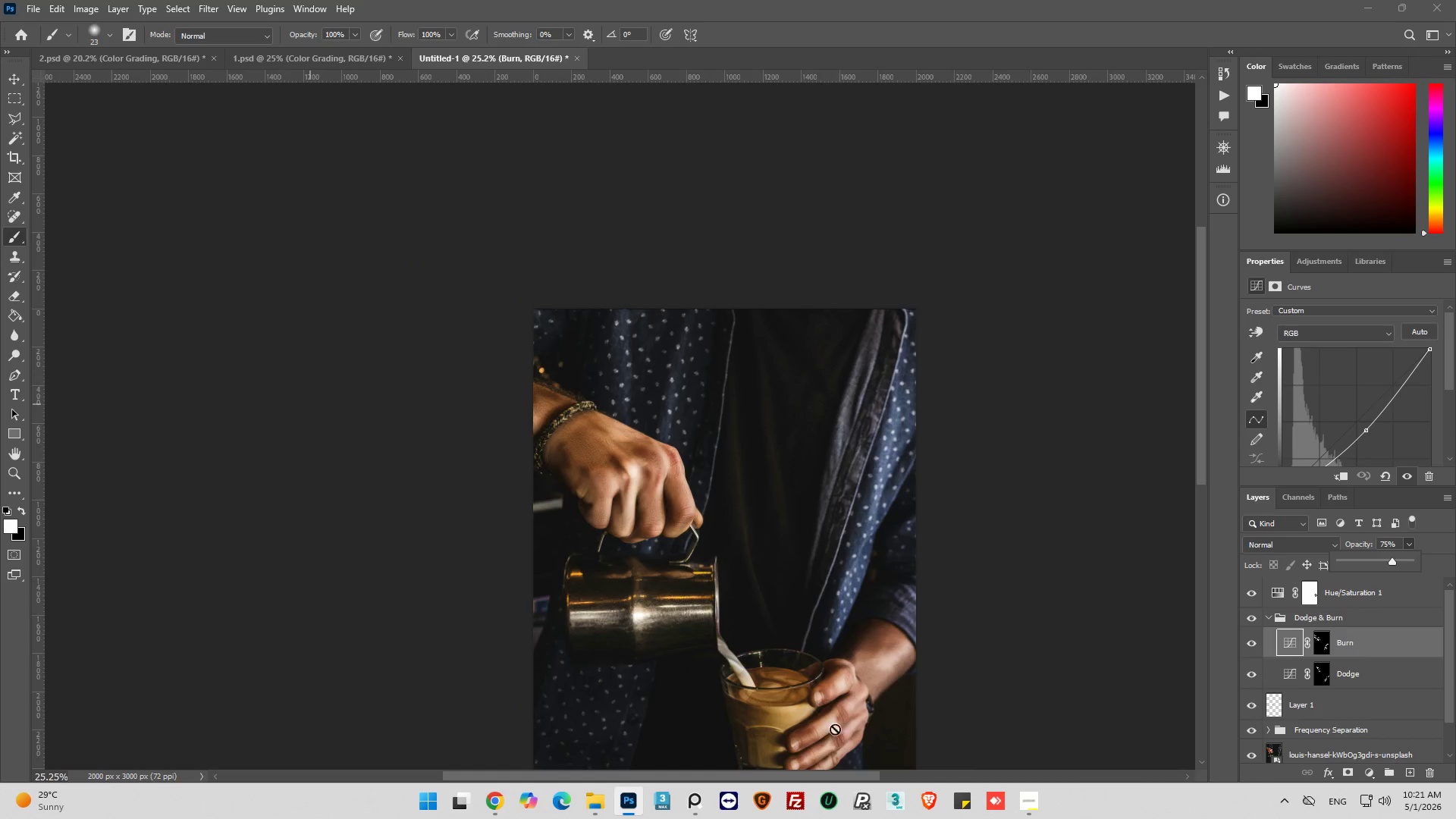 
hold_key(key=AltLeft, duration=0.53)
scroll: coordinate [840, 659], scroll_direction: up, amount: 1.0
 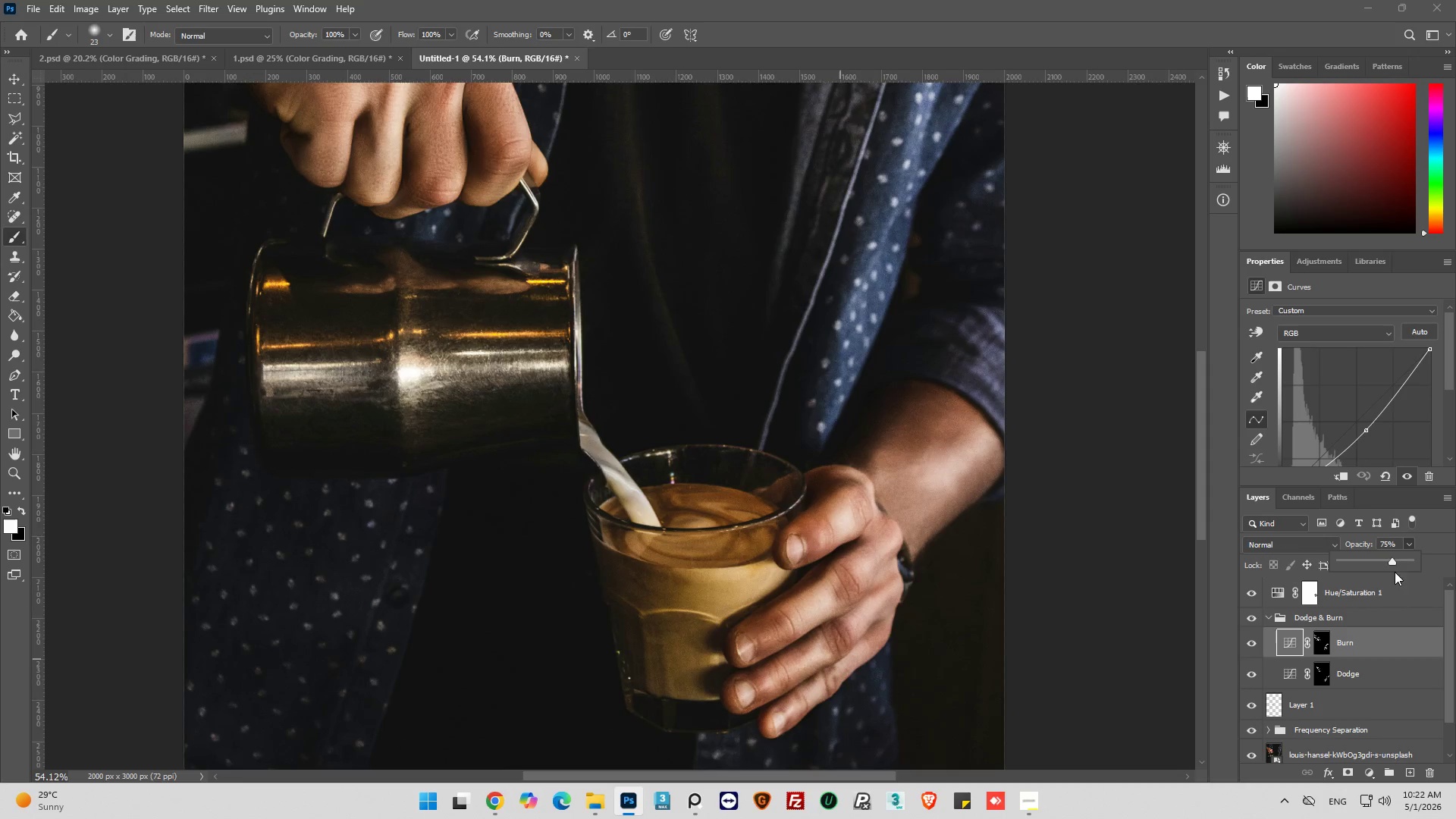 
left_click_drag(start_coordinate=[1393, 561], to_coordinate=[1450, 560])
 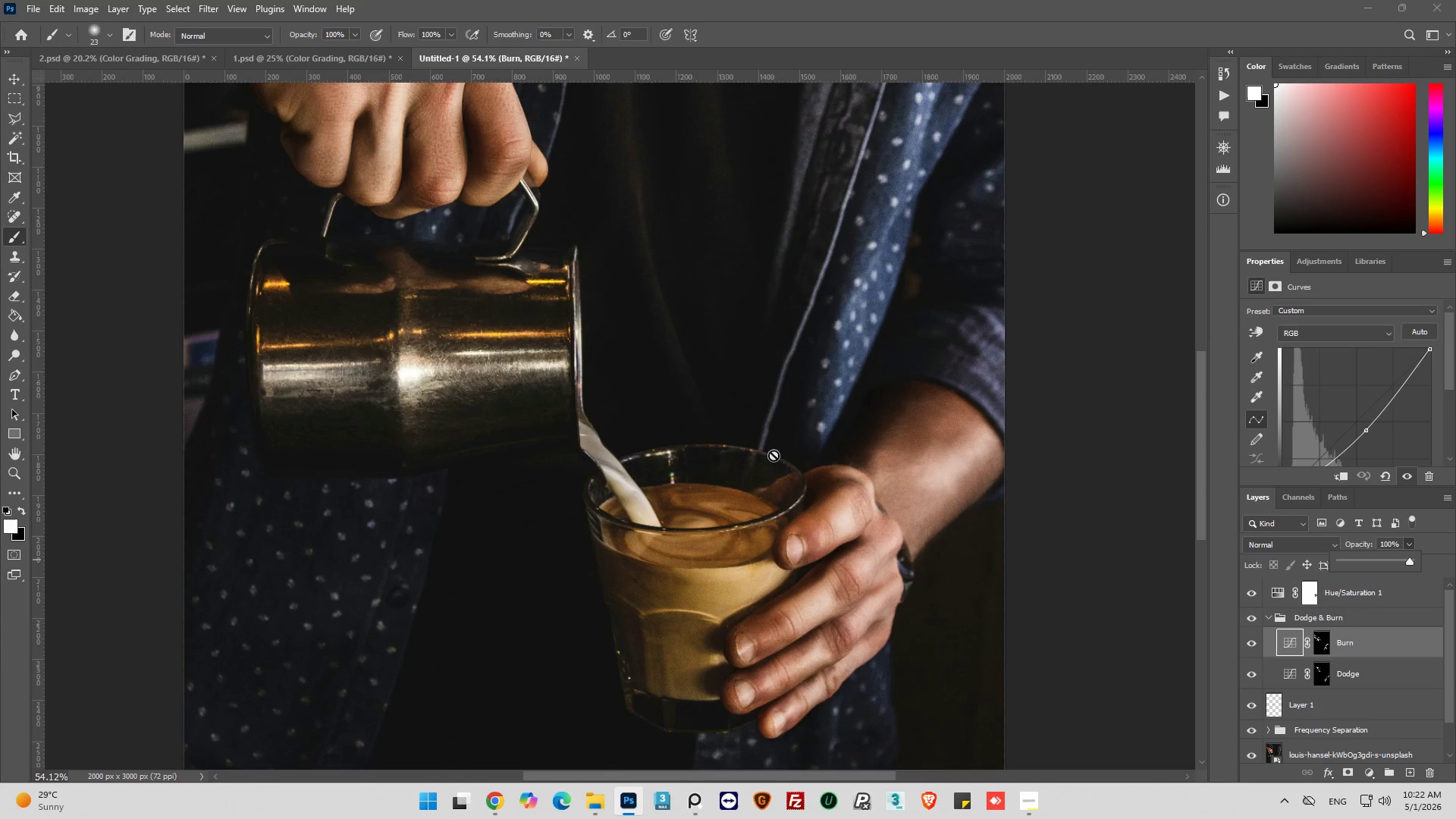 
hold_key(key=AltLeft, duration=0.5)
scroll: coordinate [794, 467], scroll_direction: down, amount: 7.0
 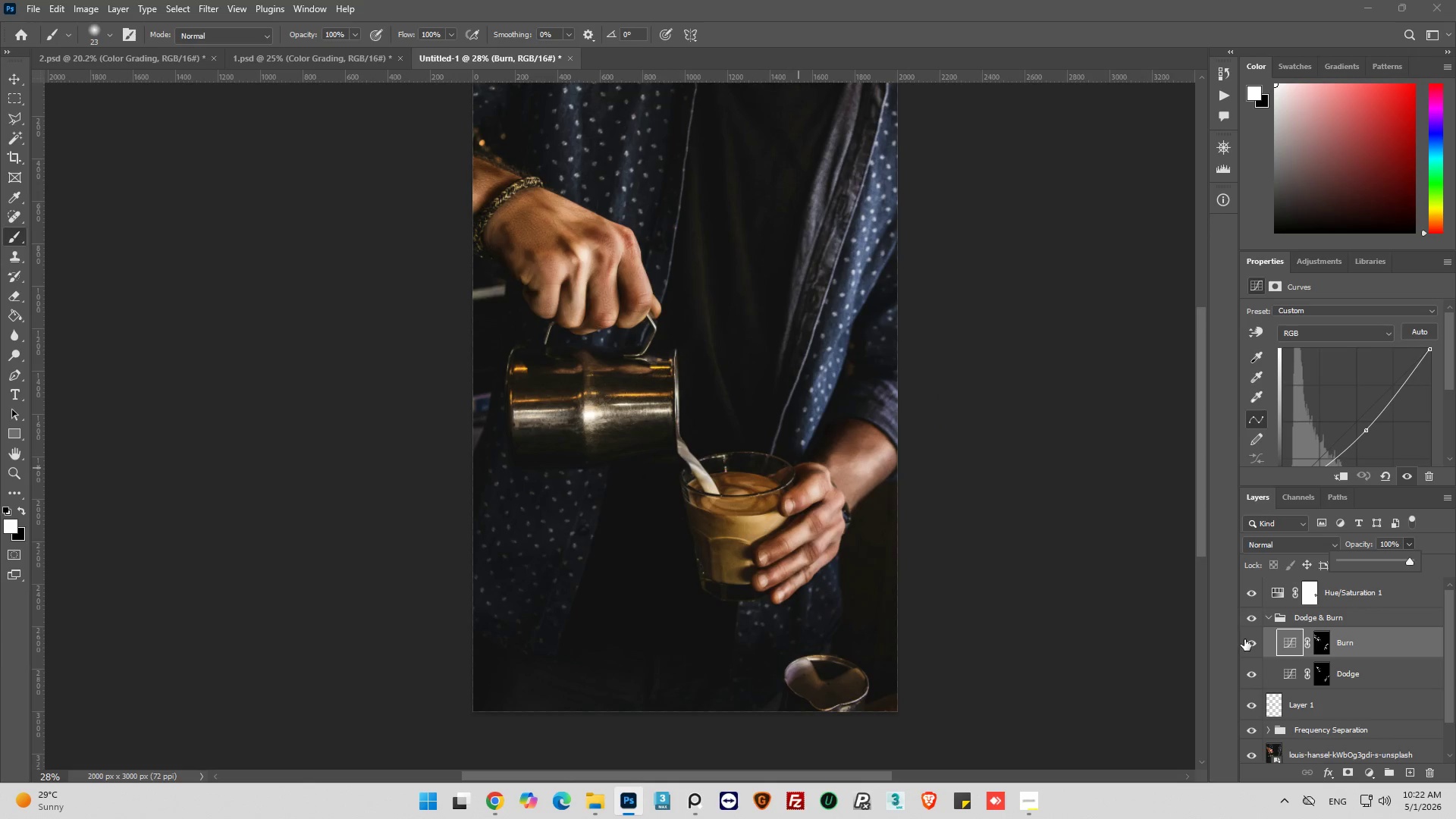 
left_click([1245, 640])
 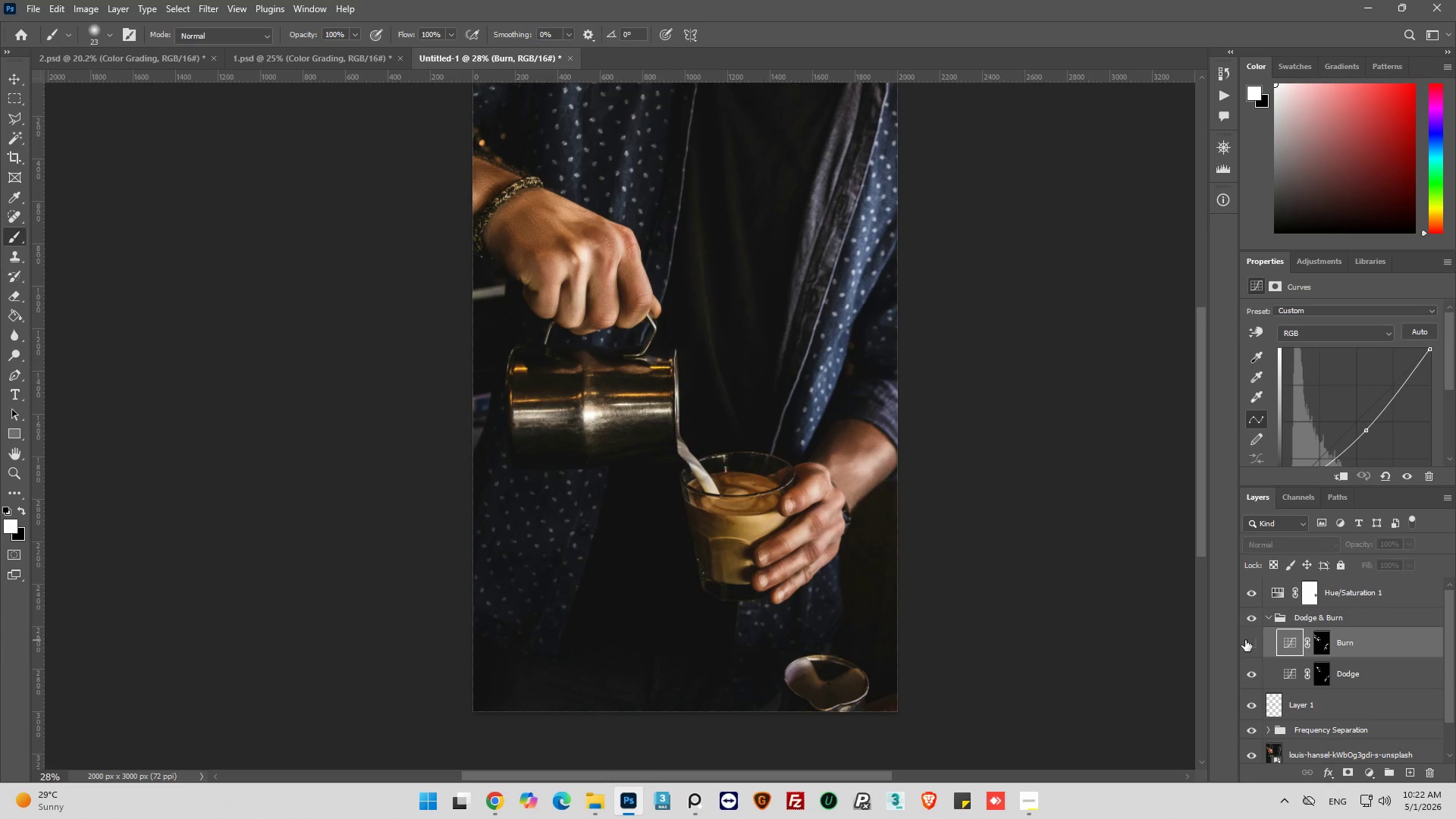 
left_click([1245, 640])
 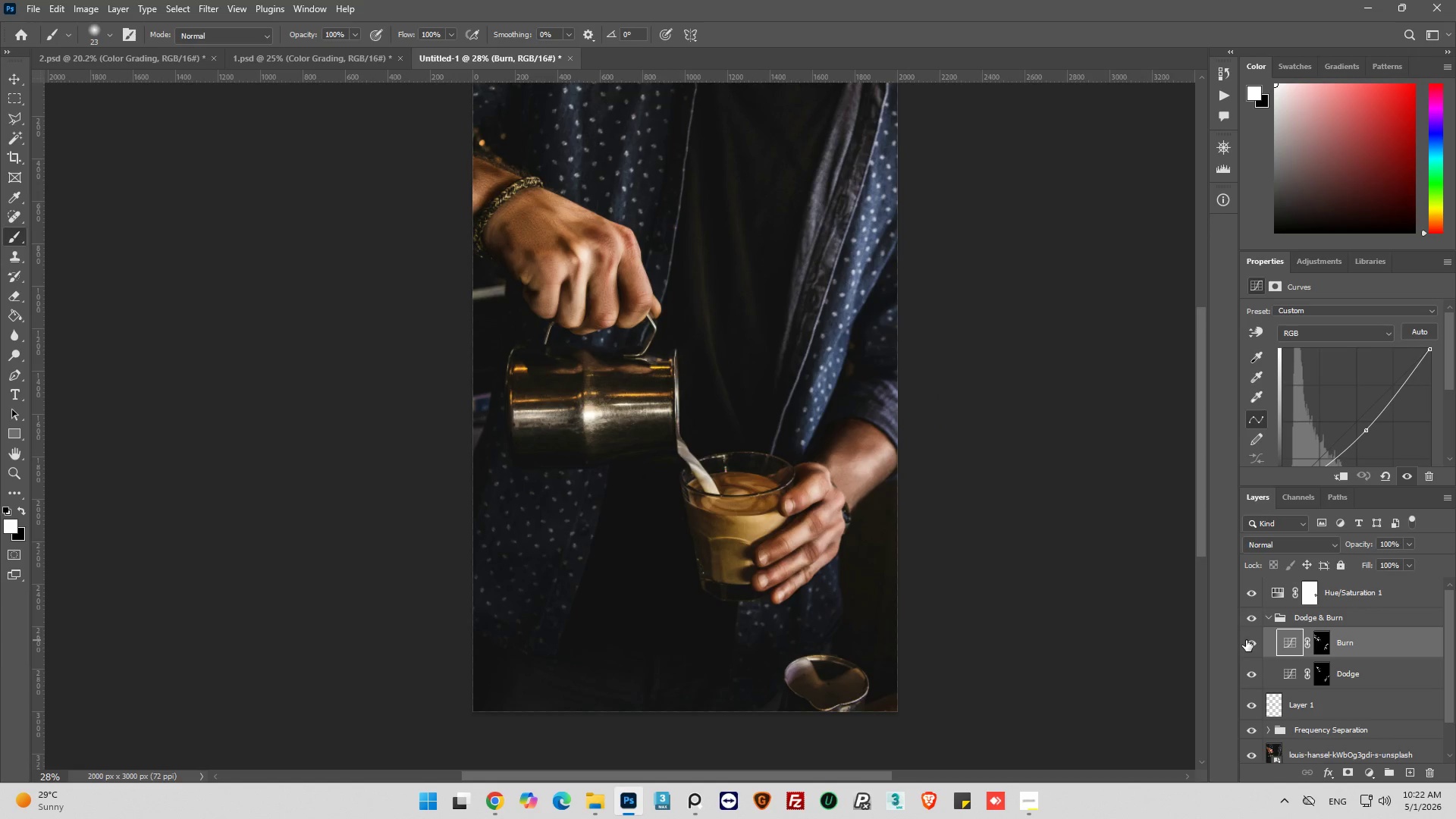 
left_click([1246, 640])
 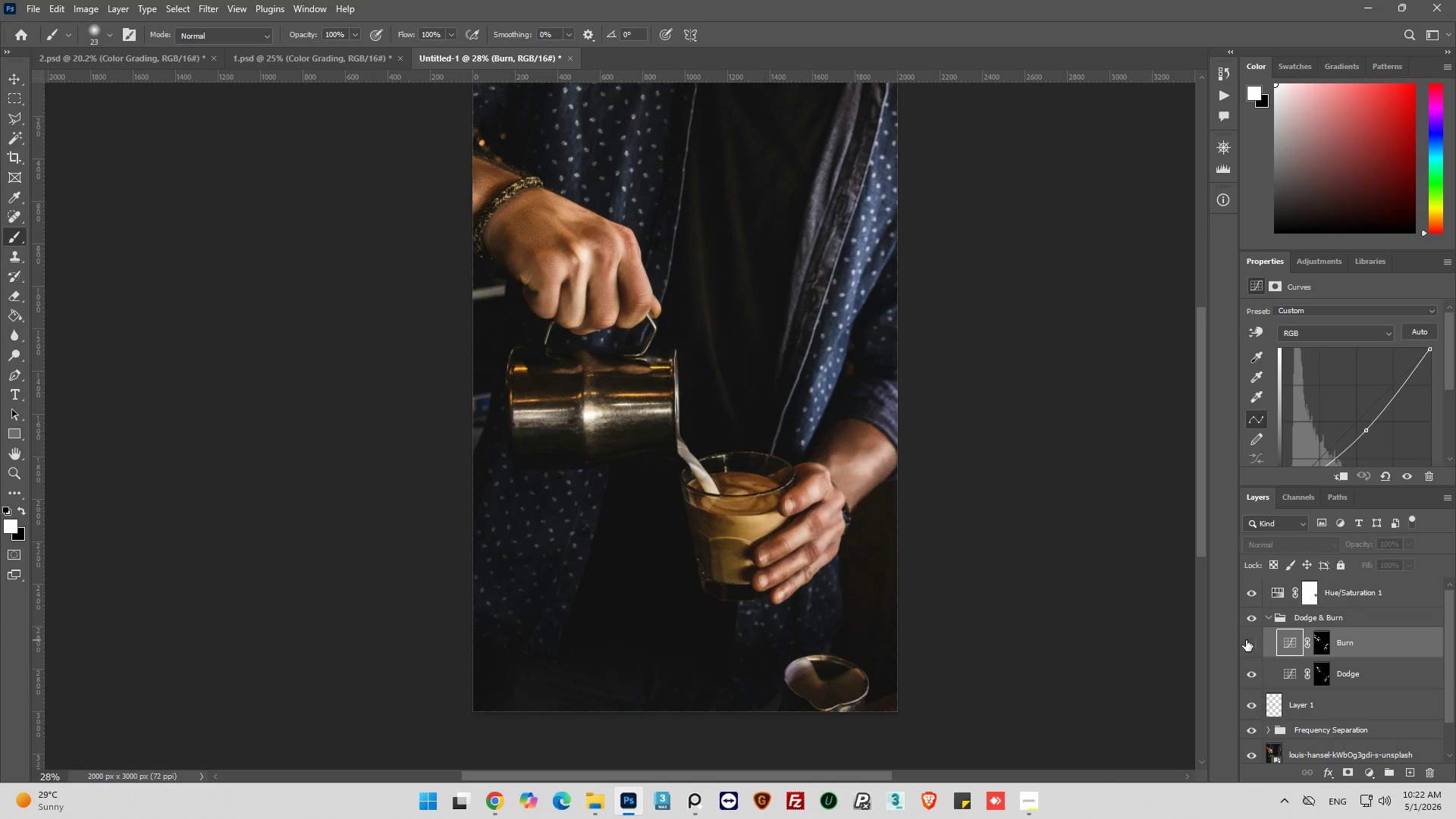 
left_click([1246, 640])
 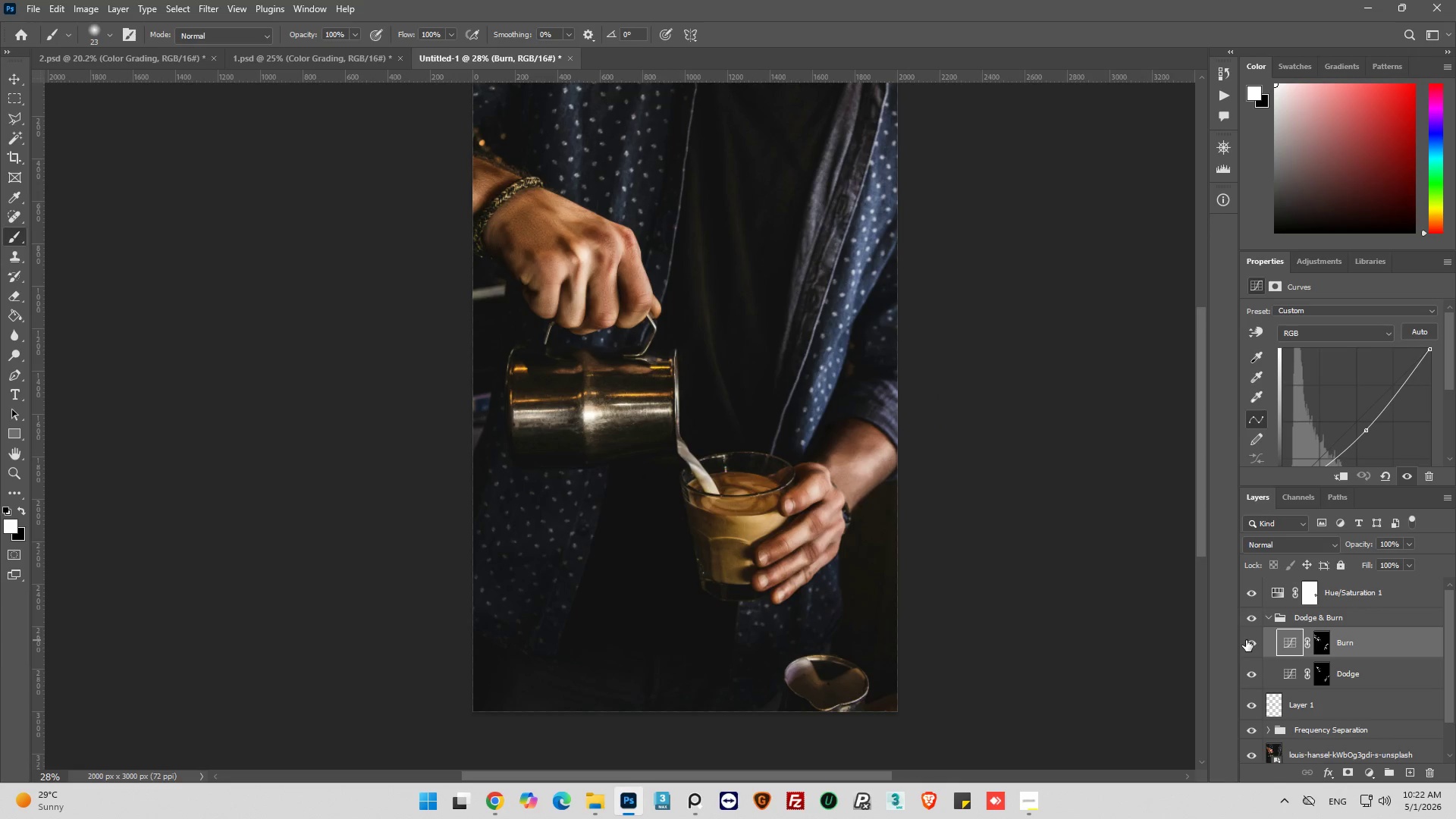 
left_click([1246, 640])
 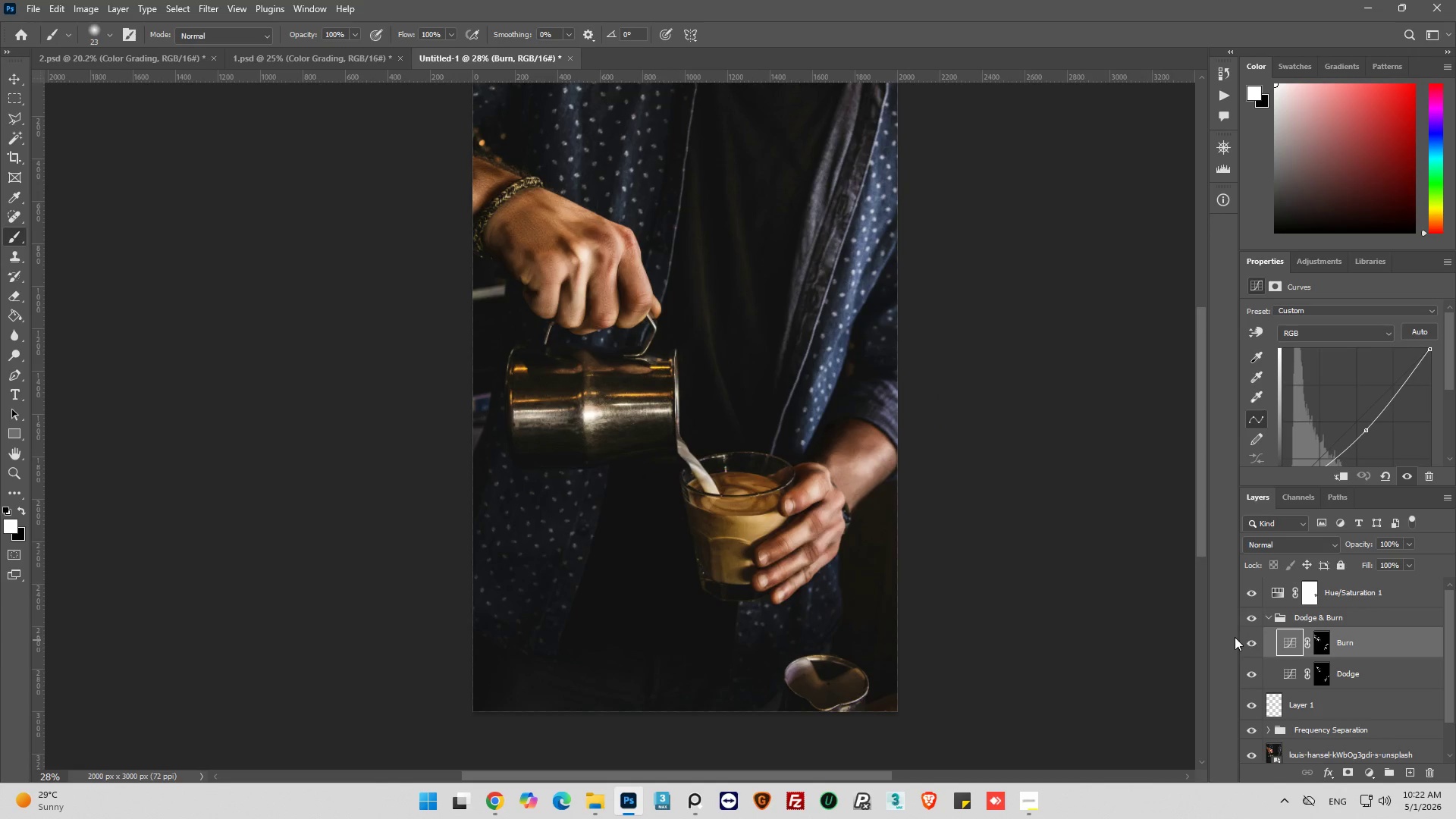 
hold_key(key=AltLeft, duration=0.42)
 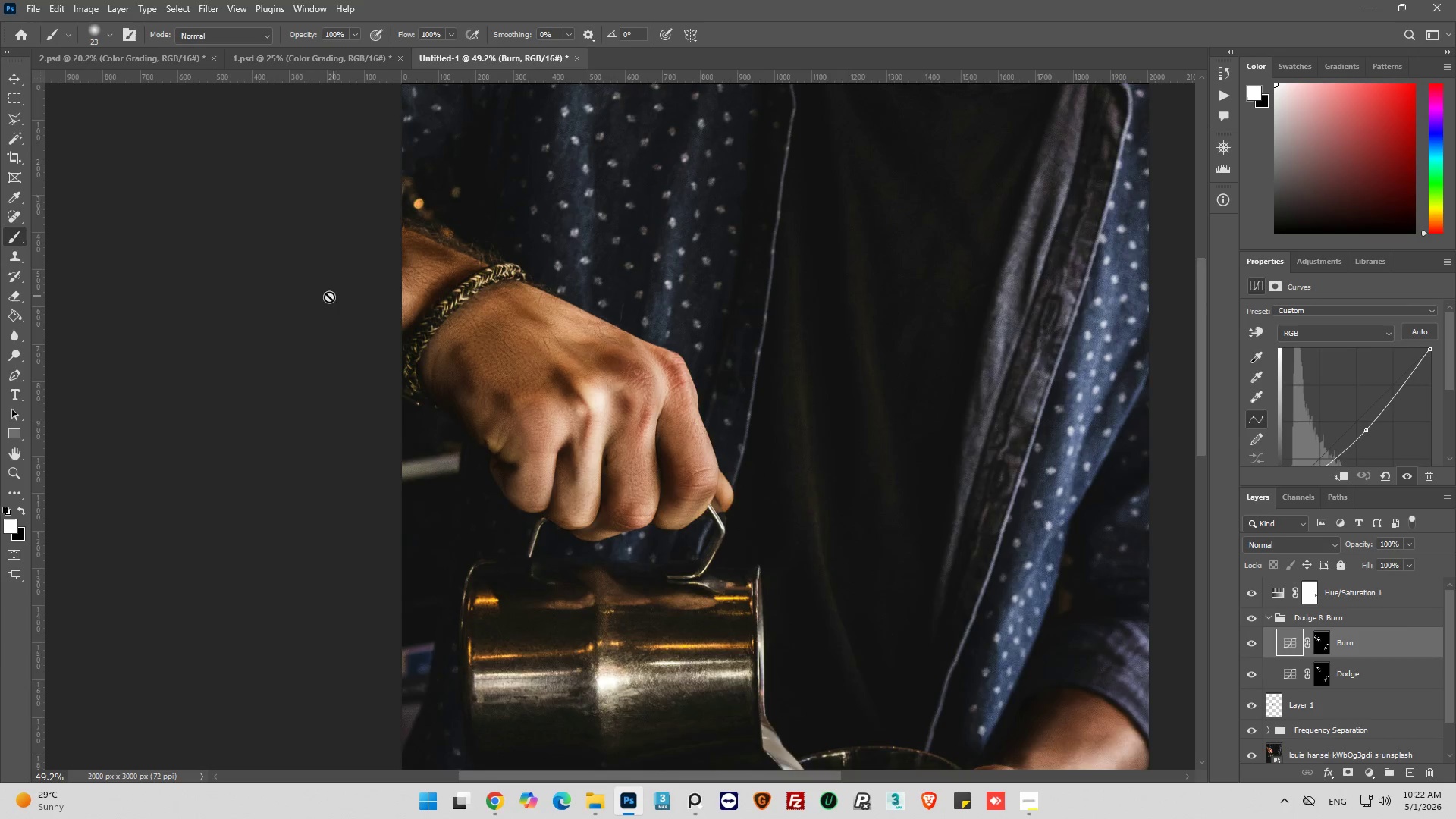 
key(Alt+AltLeft)
 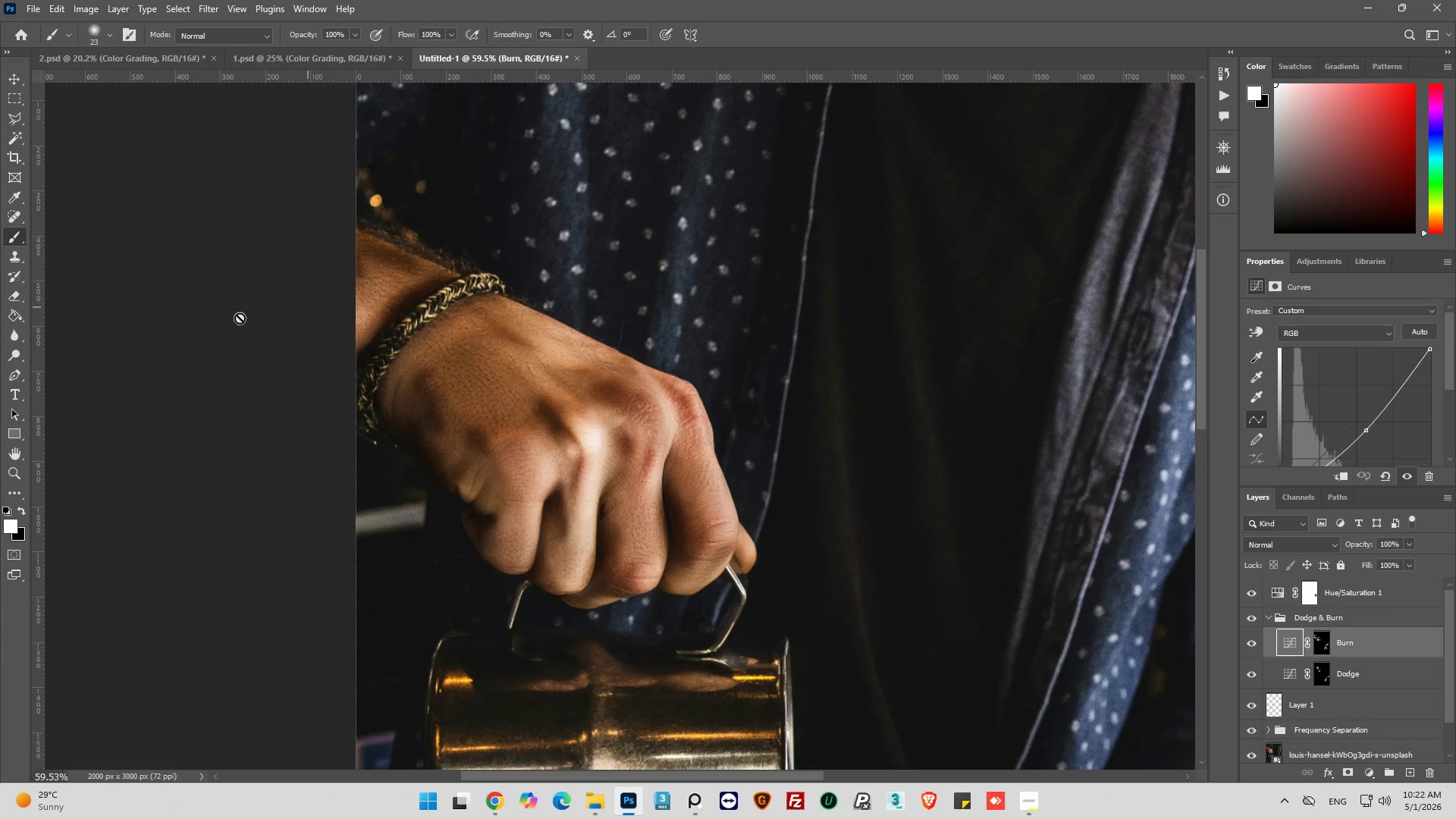 
scroll: coordinate [329, 297], scroll_direction: up, amount: 26.0
 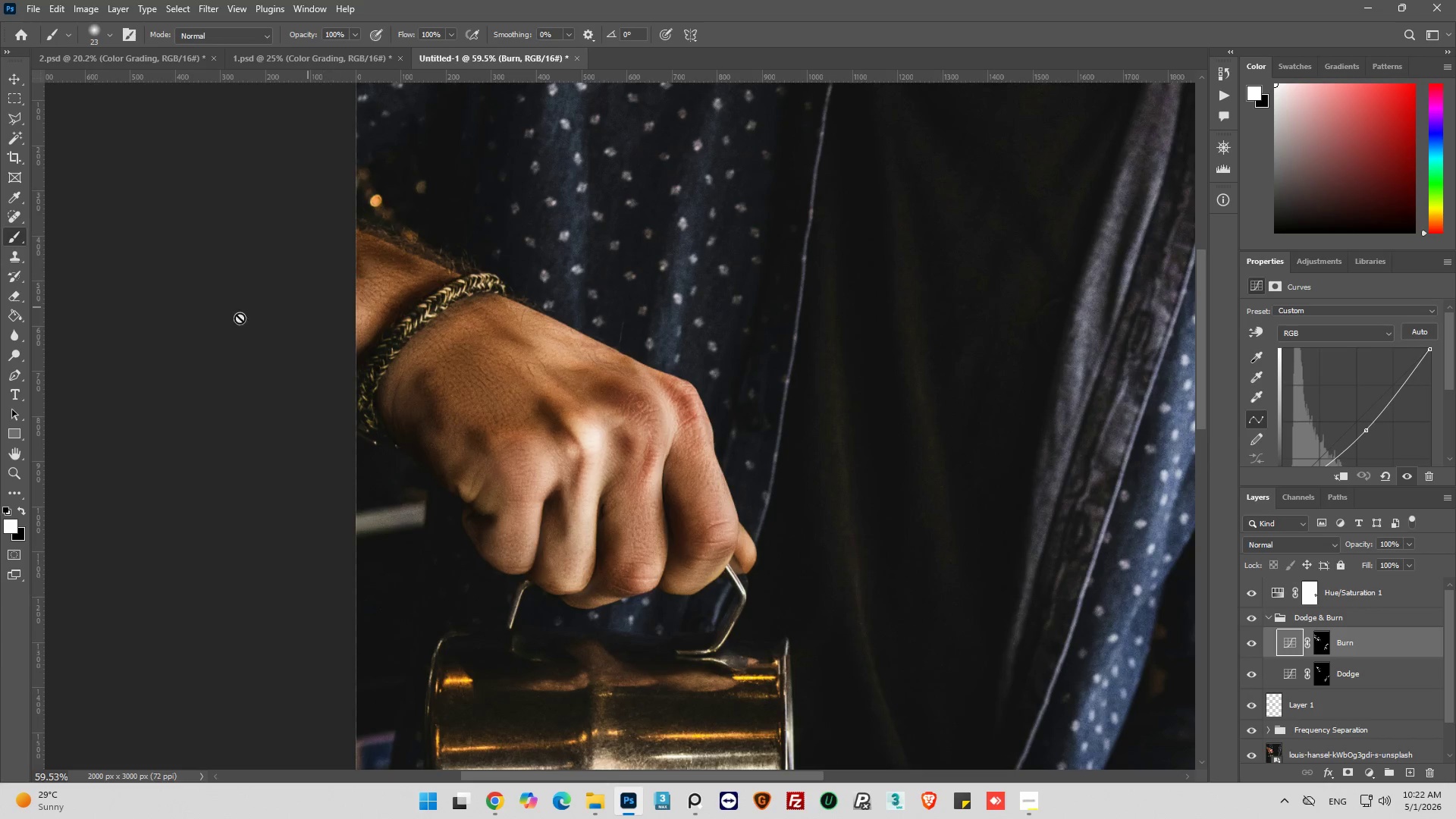 
key(Alt+AltLeft)
 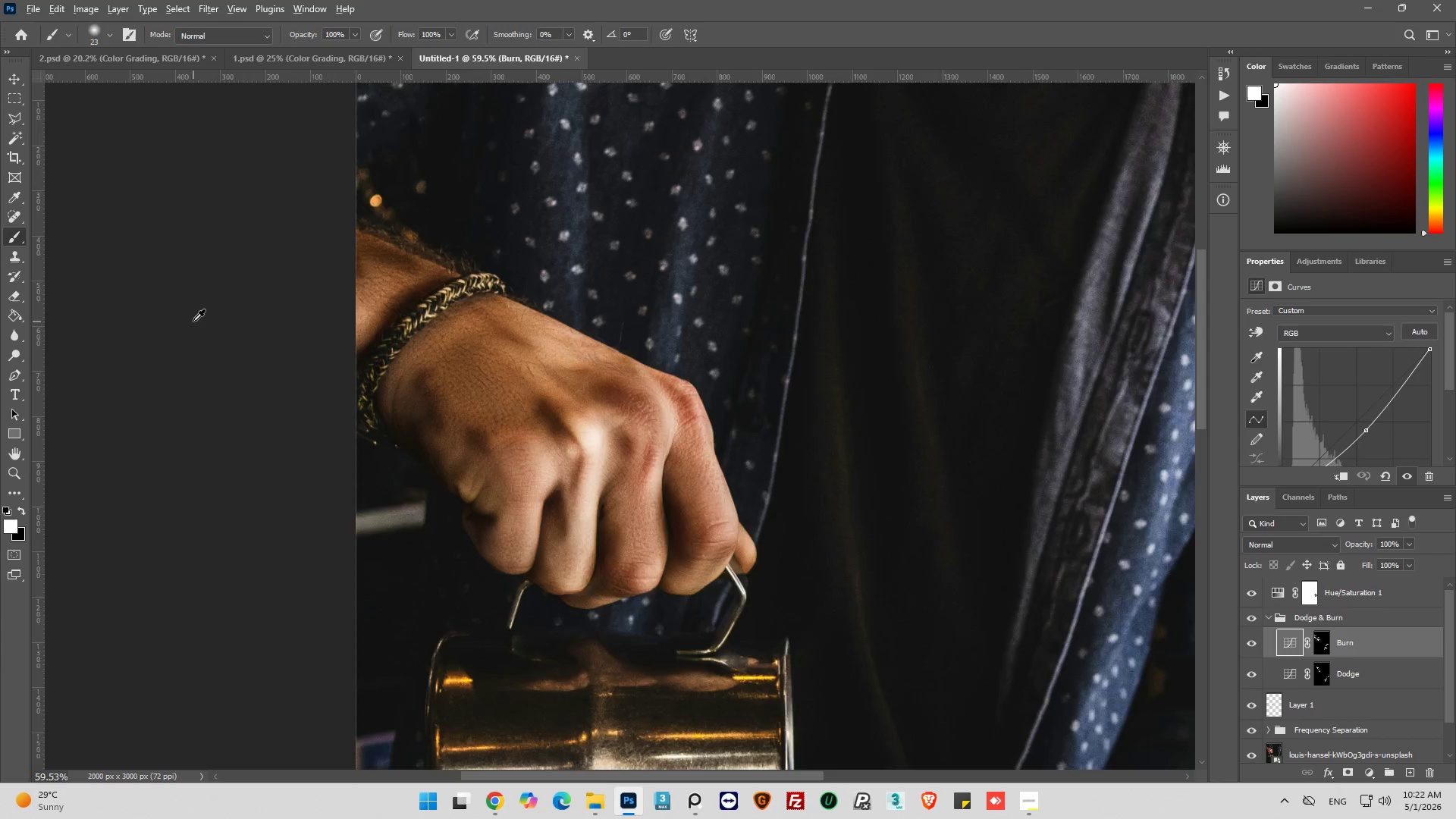 
scroll: coordinate [195, 321], scroll_direction: up, amount: 3.0
 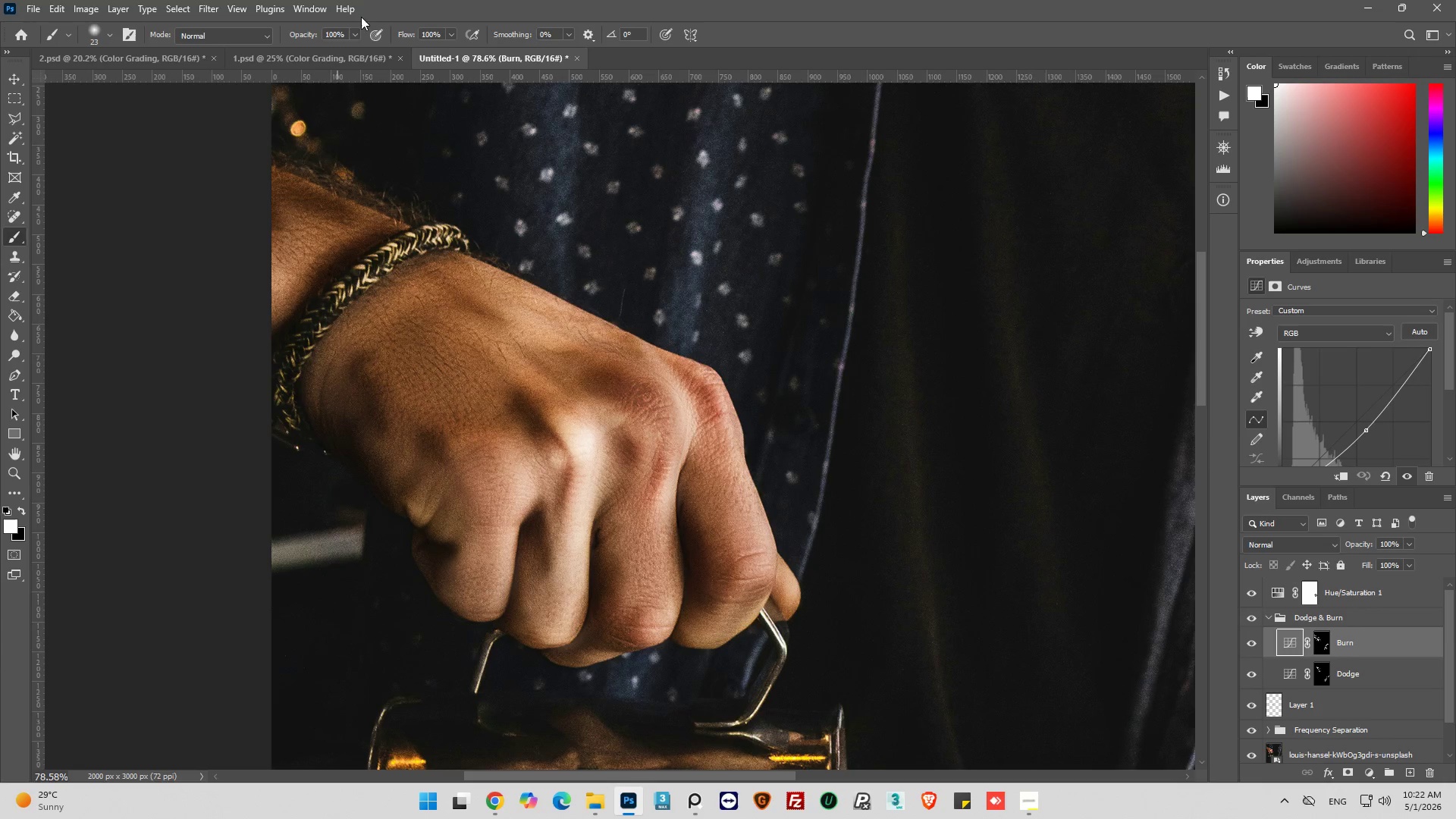 
double_click([334, 34])
 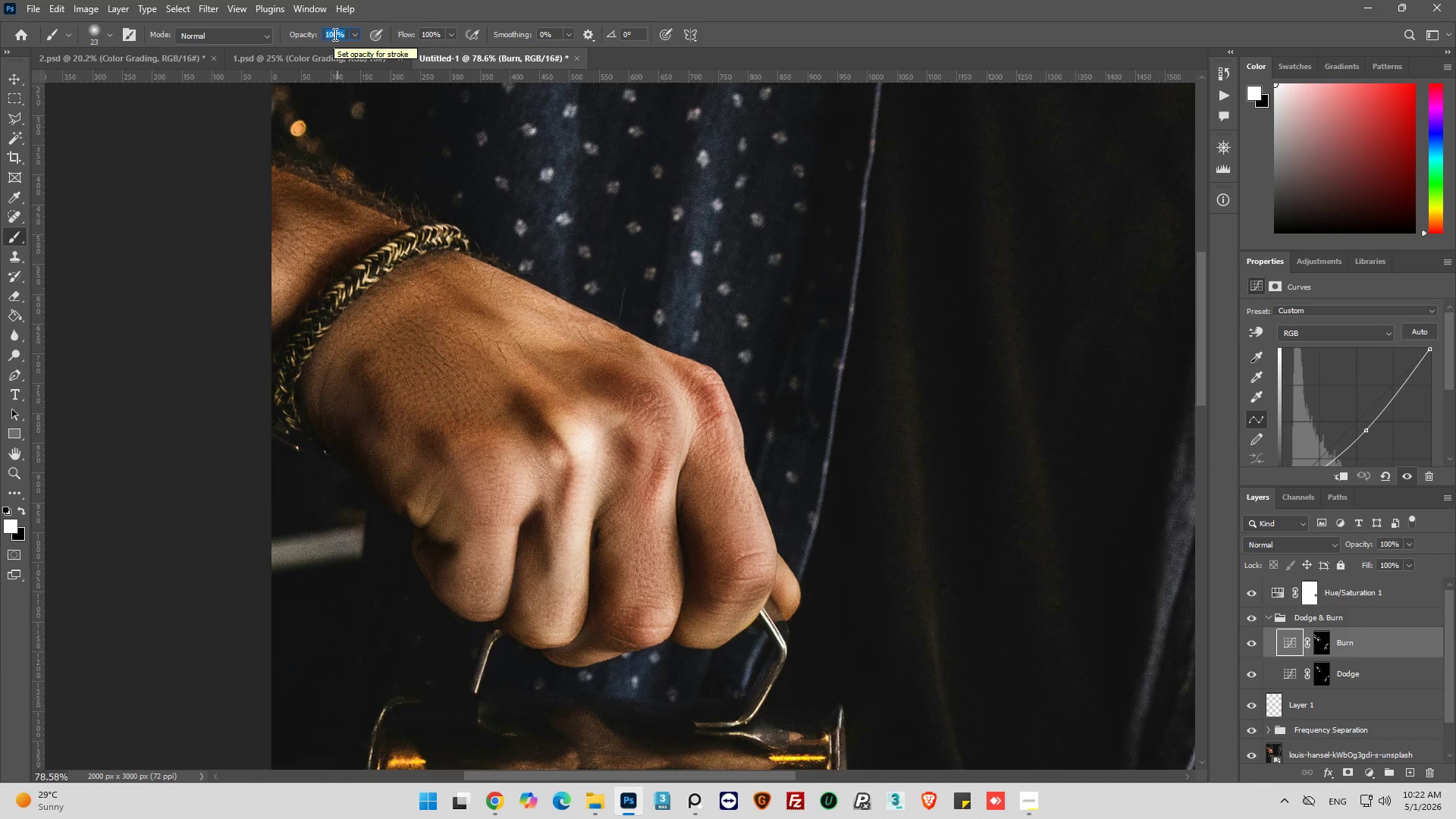 
type(30)
 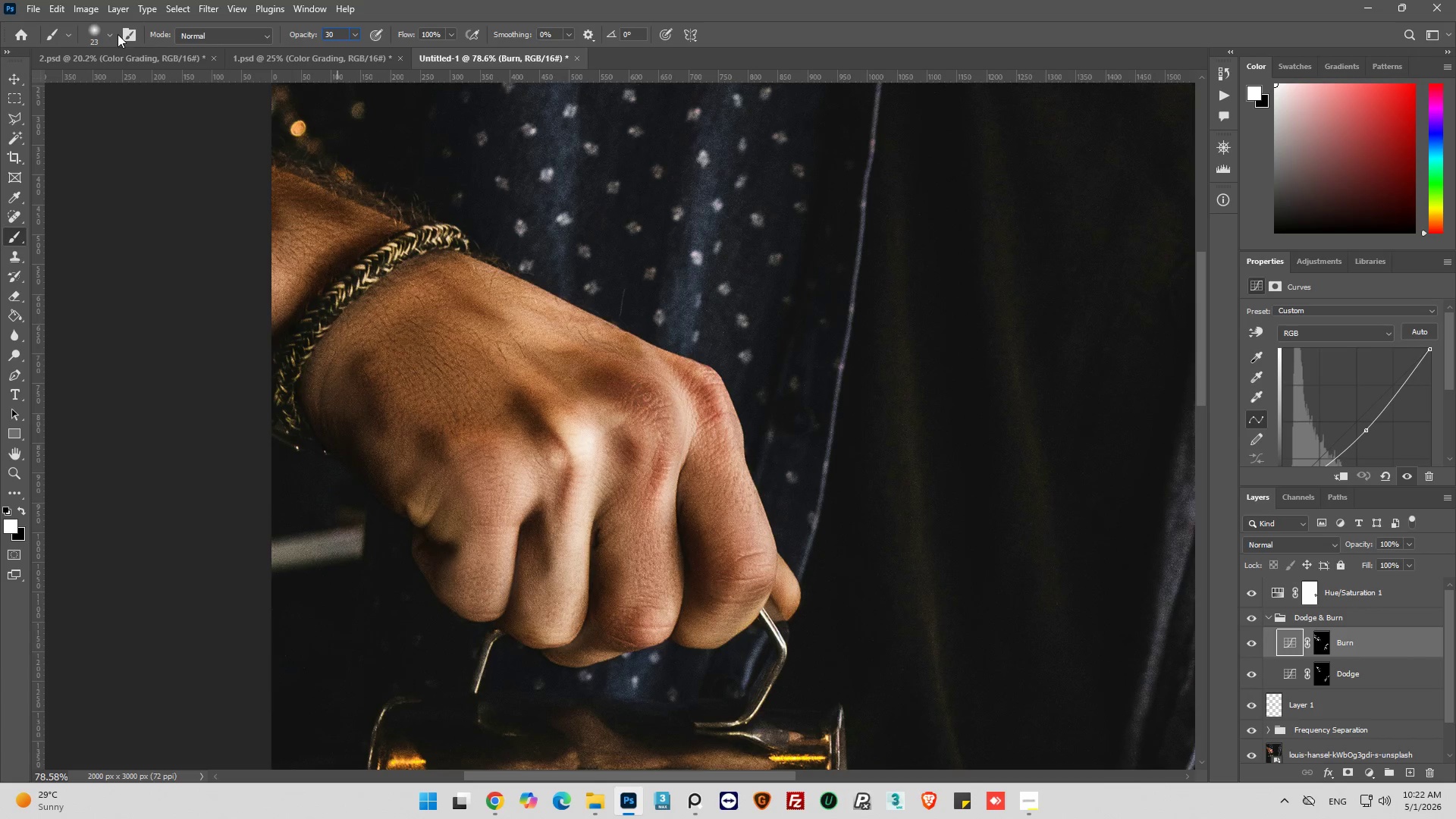 
wait(5.27)
 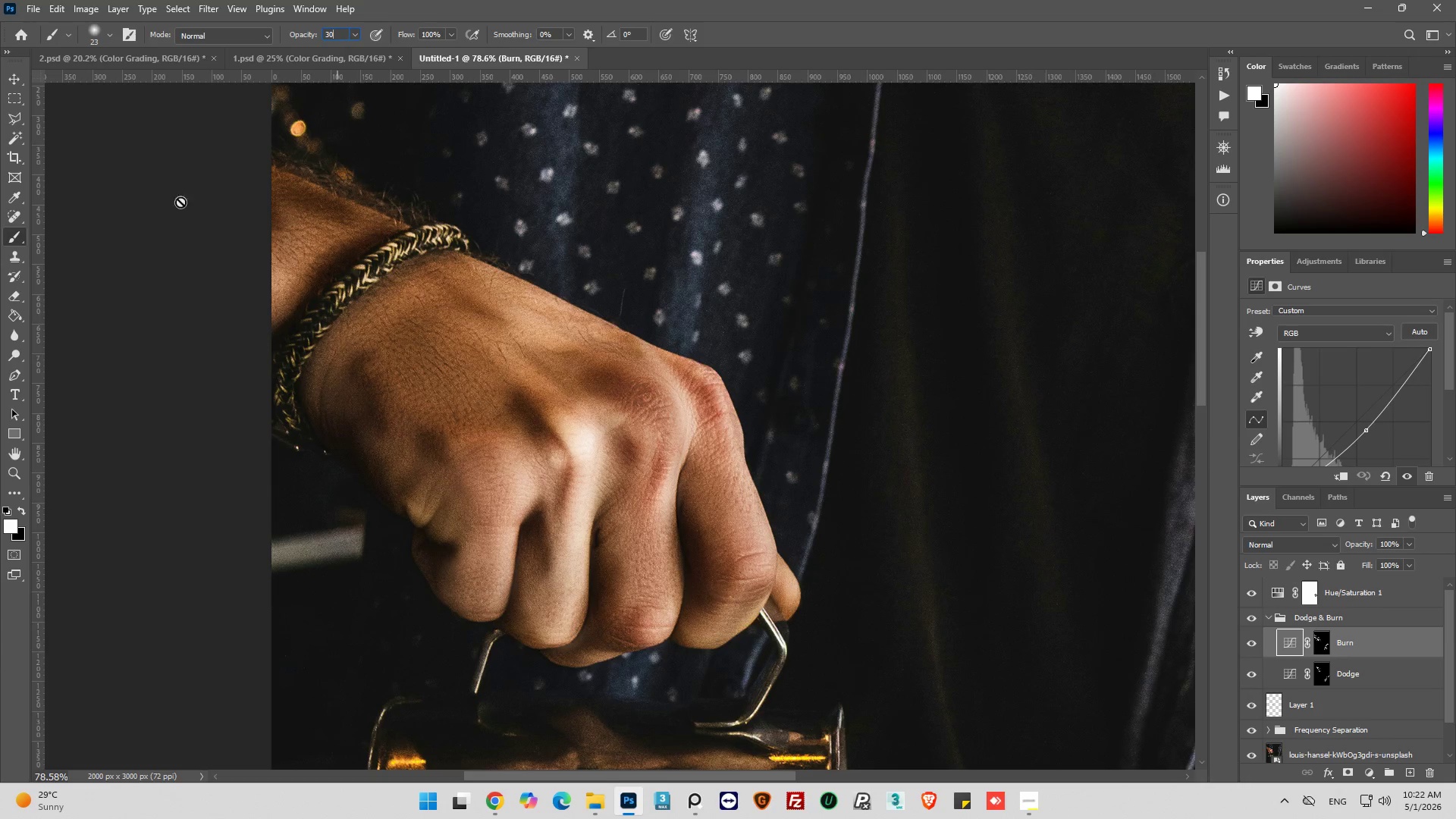 
left_click([106, 37])
 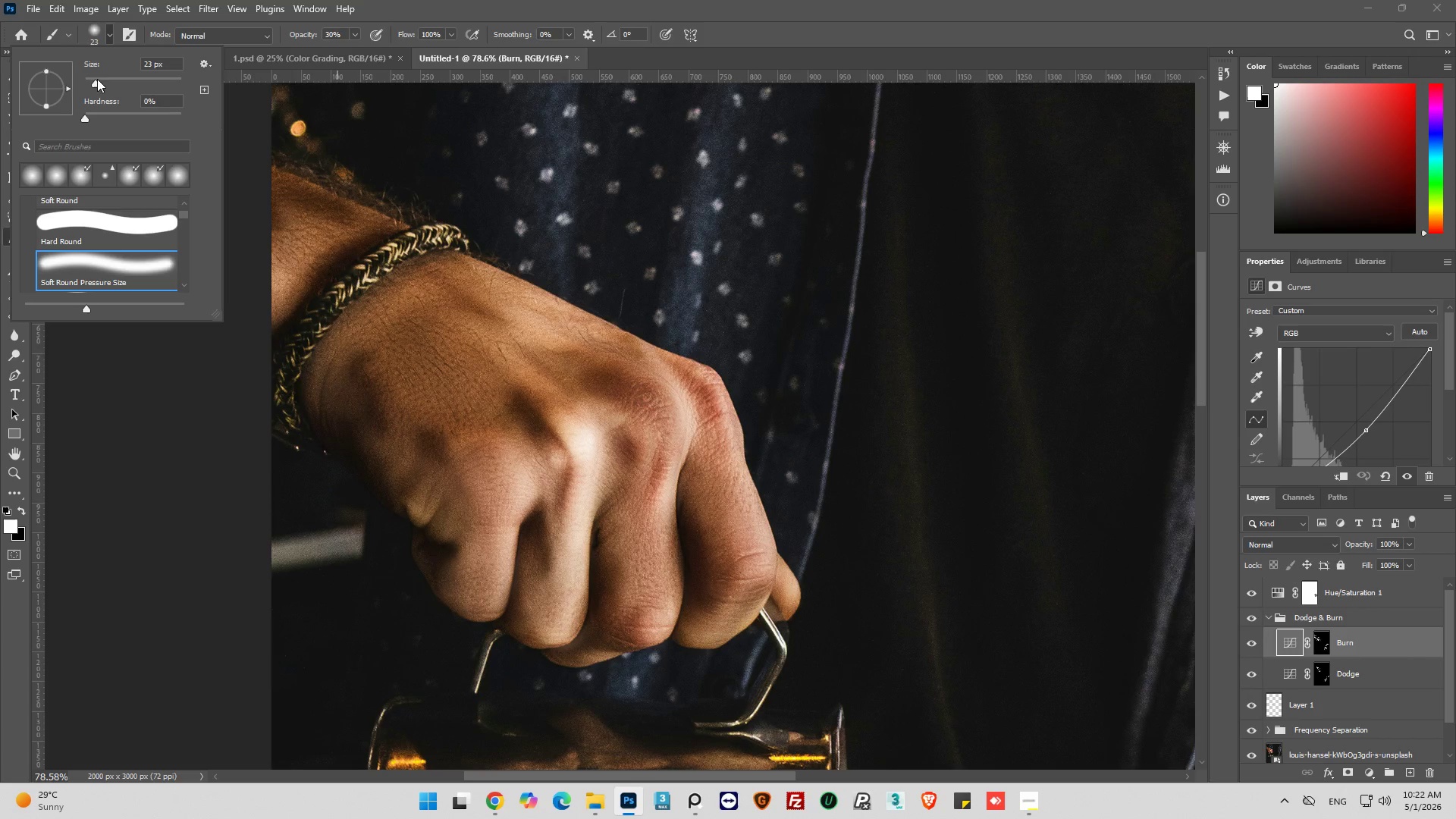 
left_click_drag(start_coordinate=[98, 79], to_coordinate=[121, 83])
 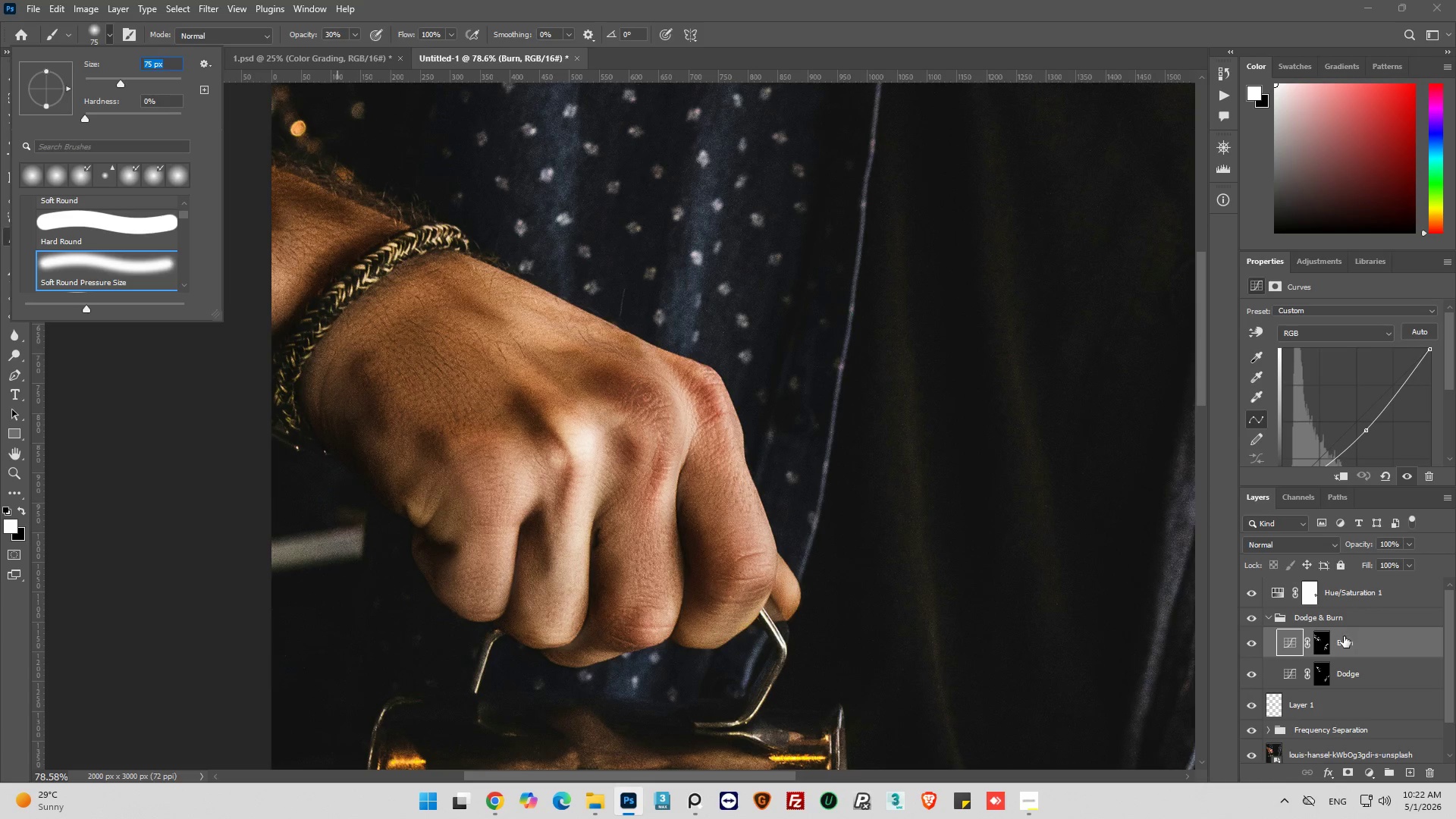 
left_click([1315, 649])
 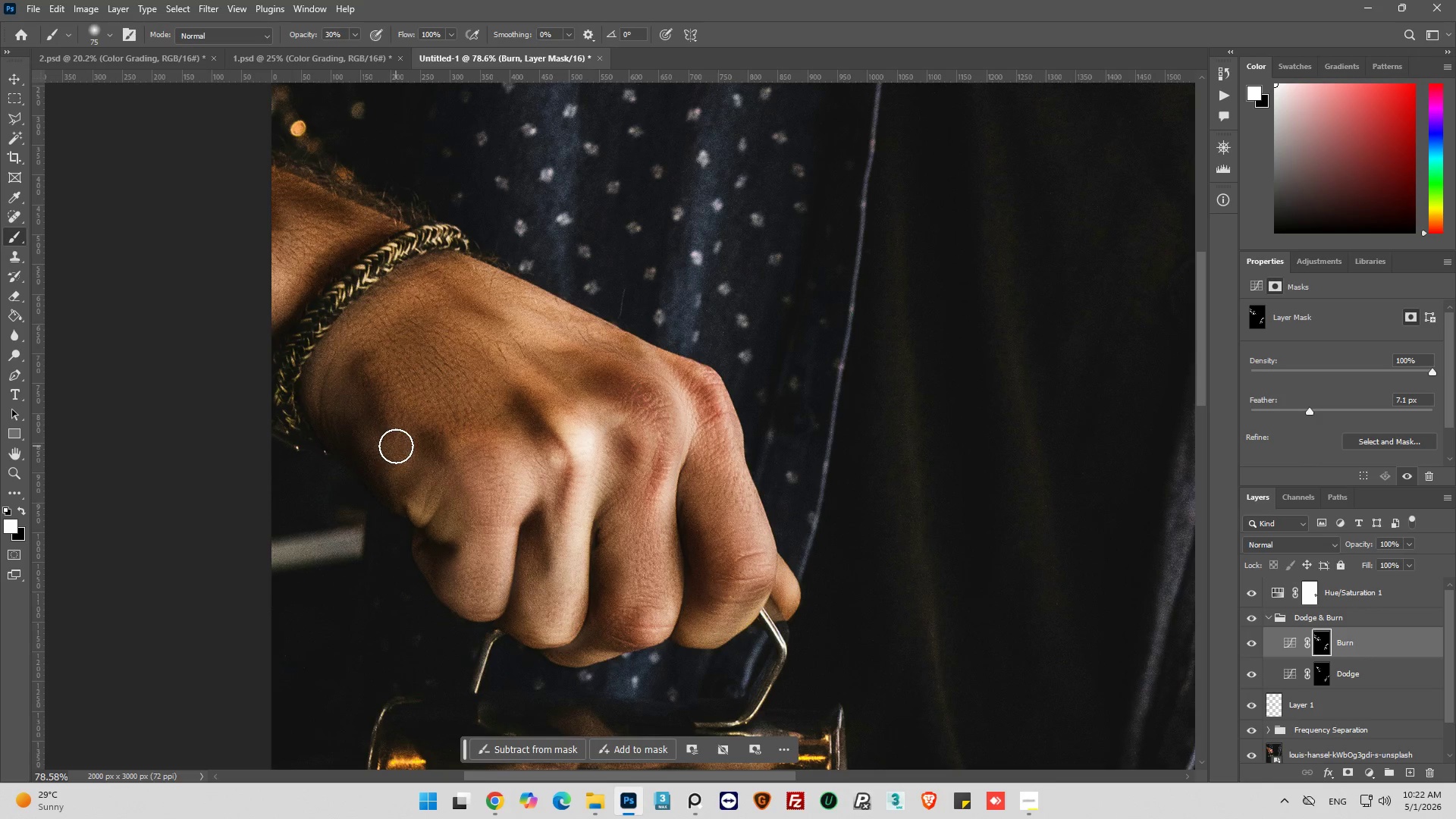 
key(X)
 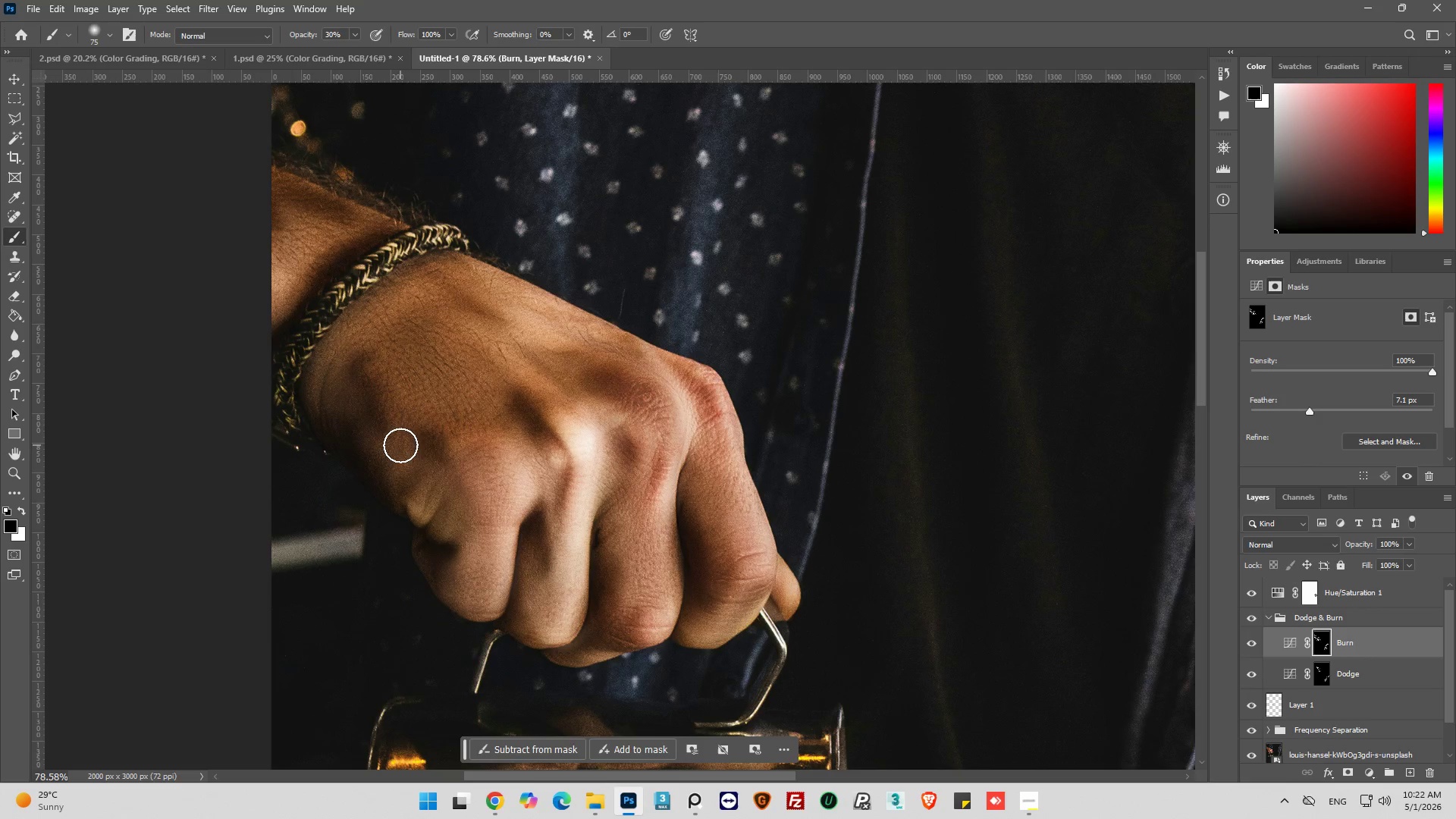 
left_click_drag(start_coordinate=[400, 442], to_coordinate=[451, 480])
 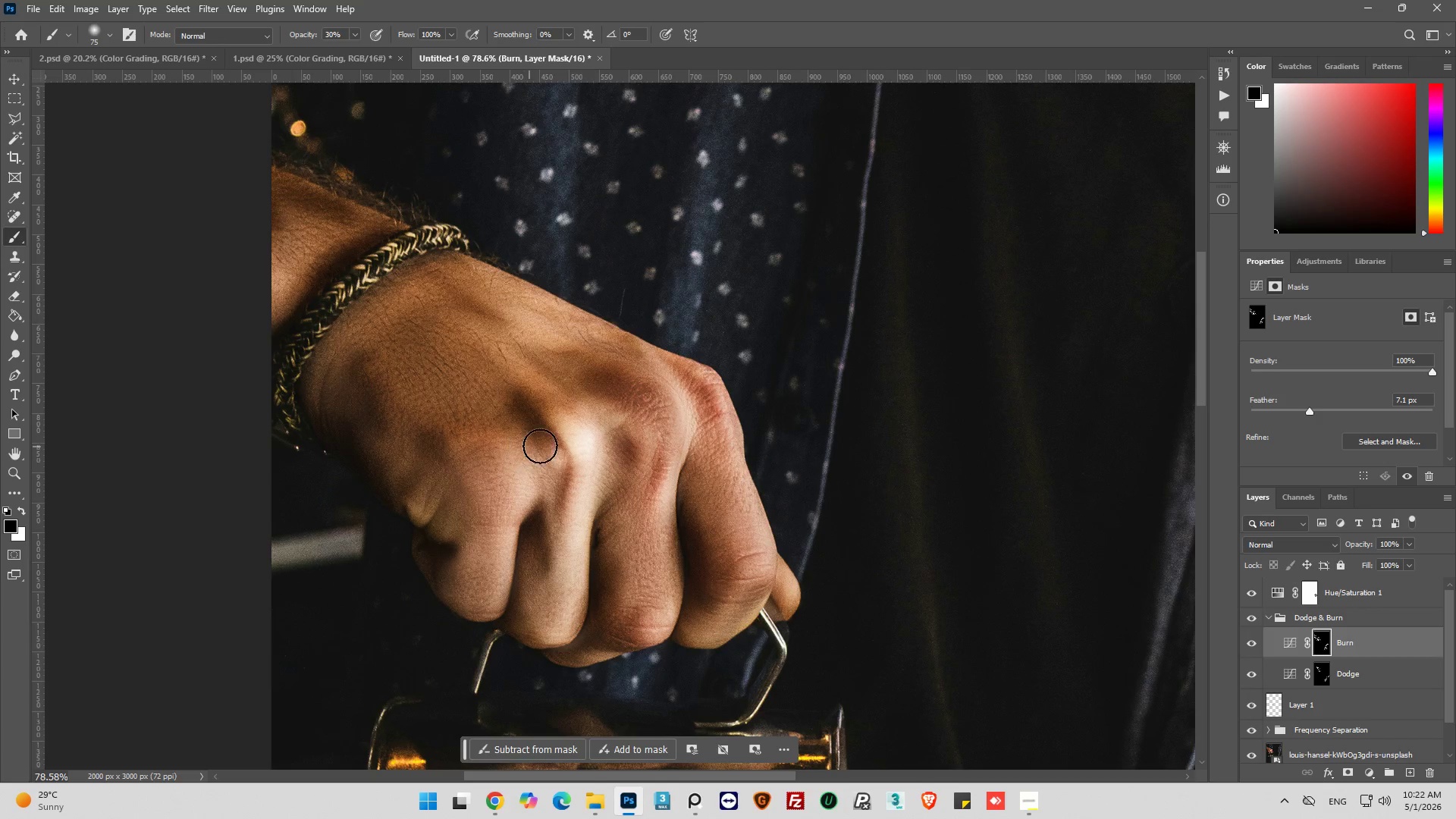 
left_click_drag(start_coordinate=[544, 446], to_coordinate=[508, 396])
 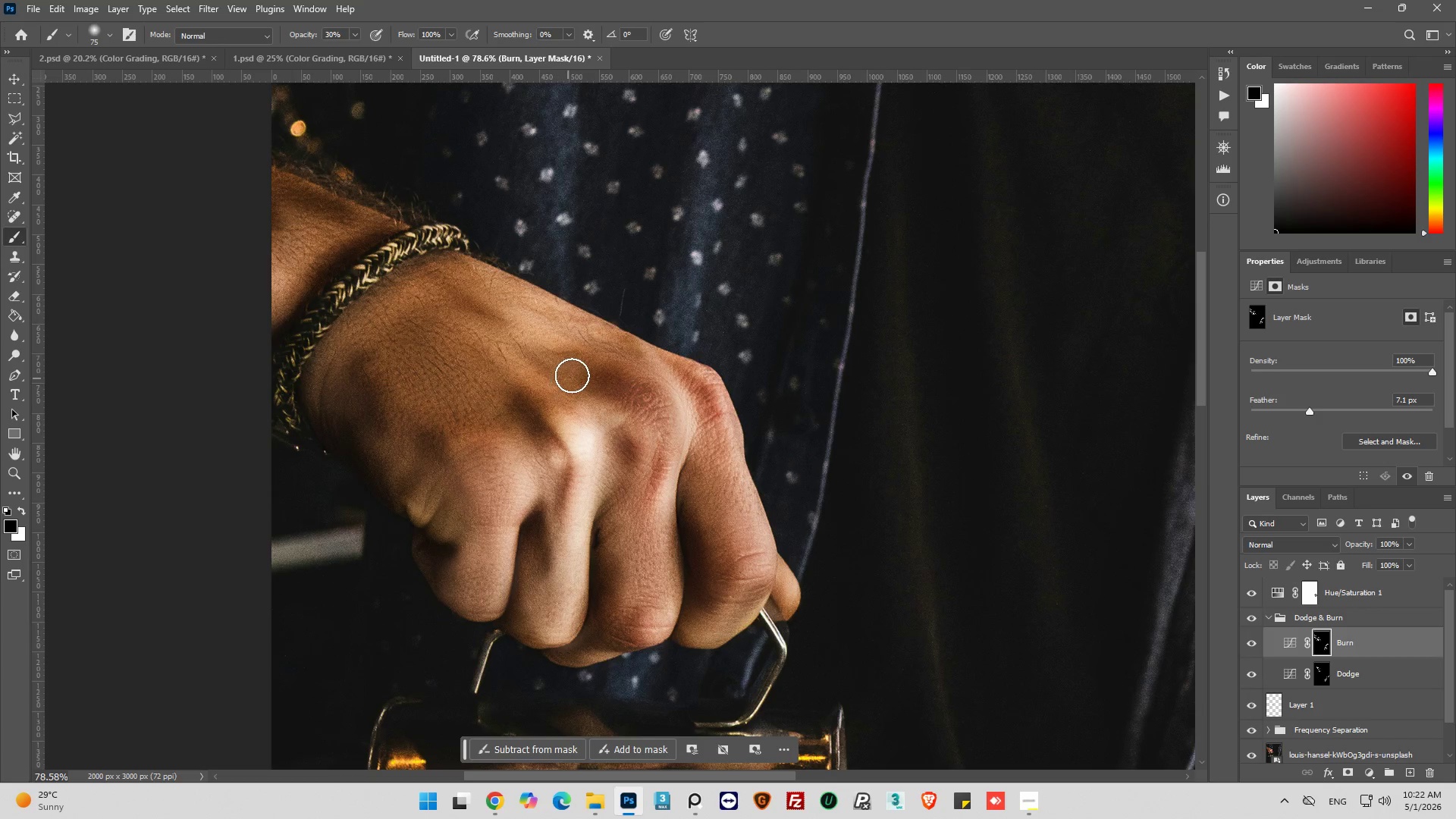 
left_click_drag(start_coordinate=[574, 375], to_coordinate=[660, 452])
 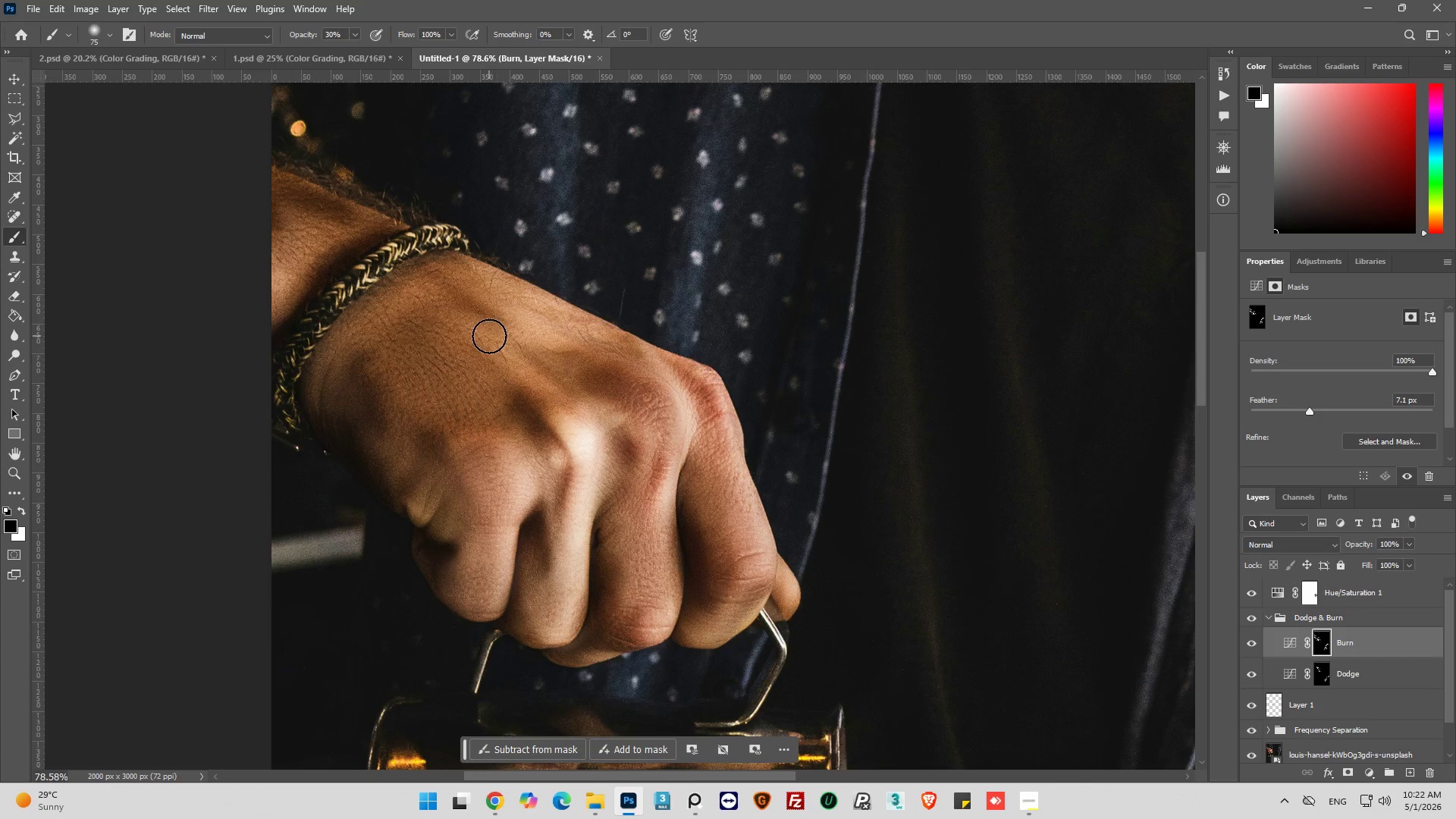 
left_click_drag(start_coordinate=[495, 325], to_coordinate=[425, 283])
 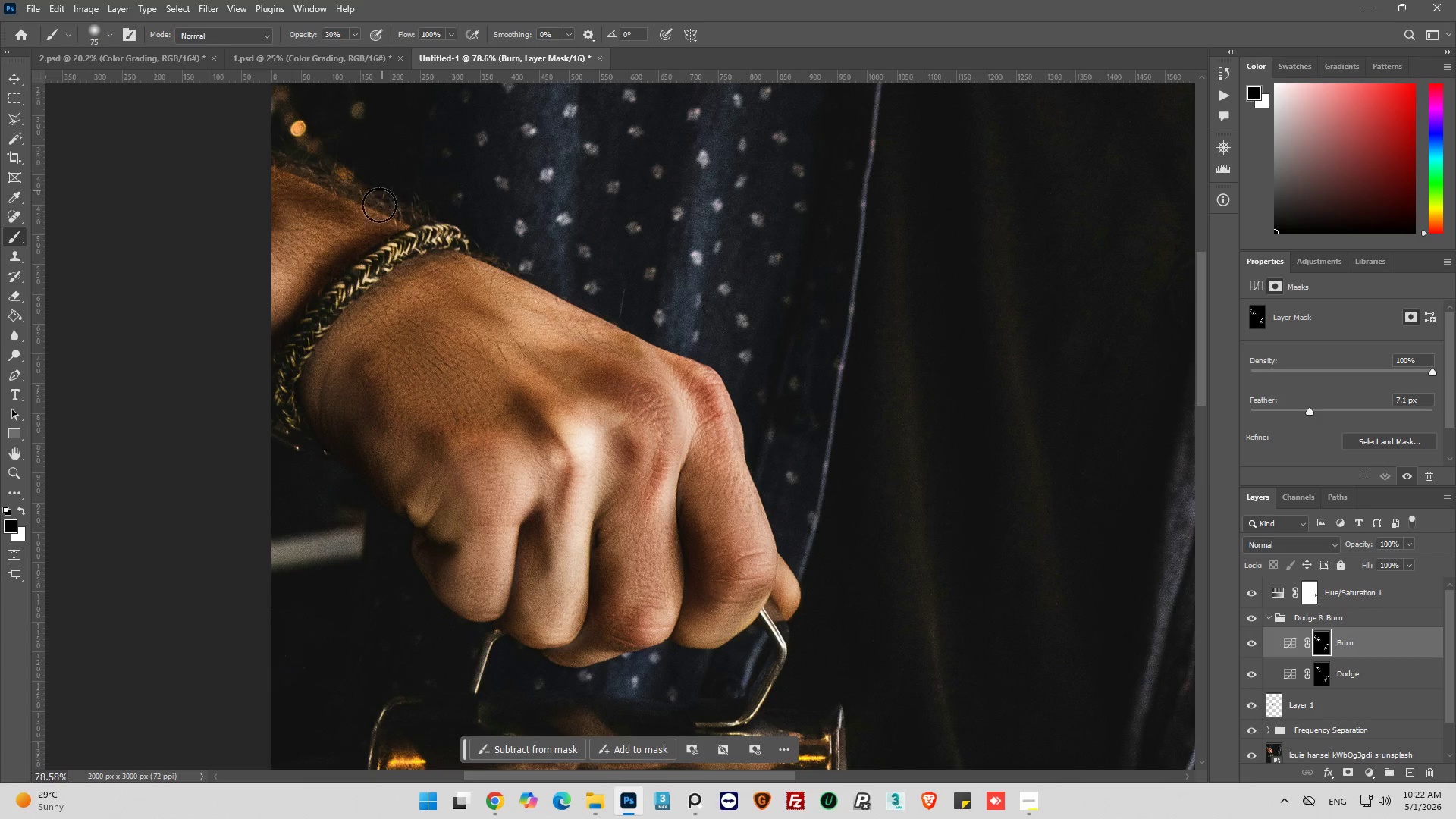 
left_click_drag(start_coordinate=[347, 215], to_coordinate=[240, 162])
 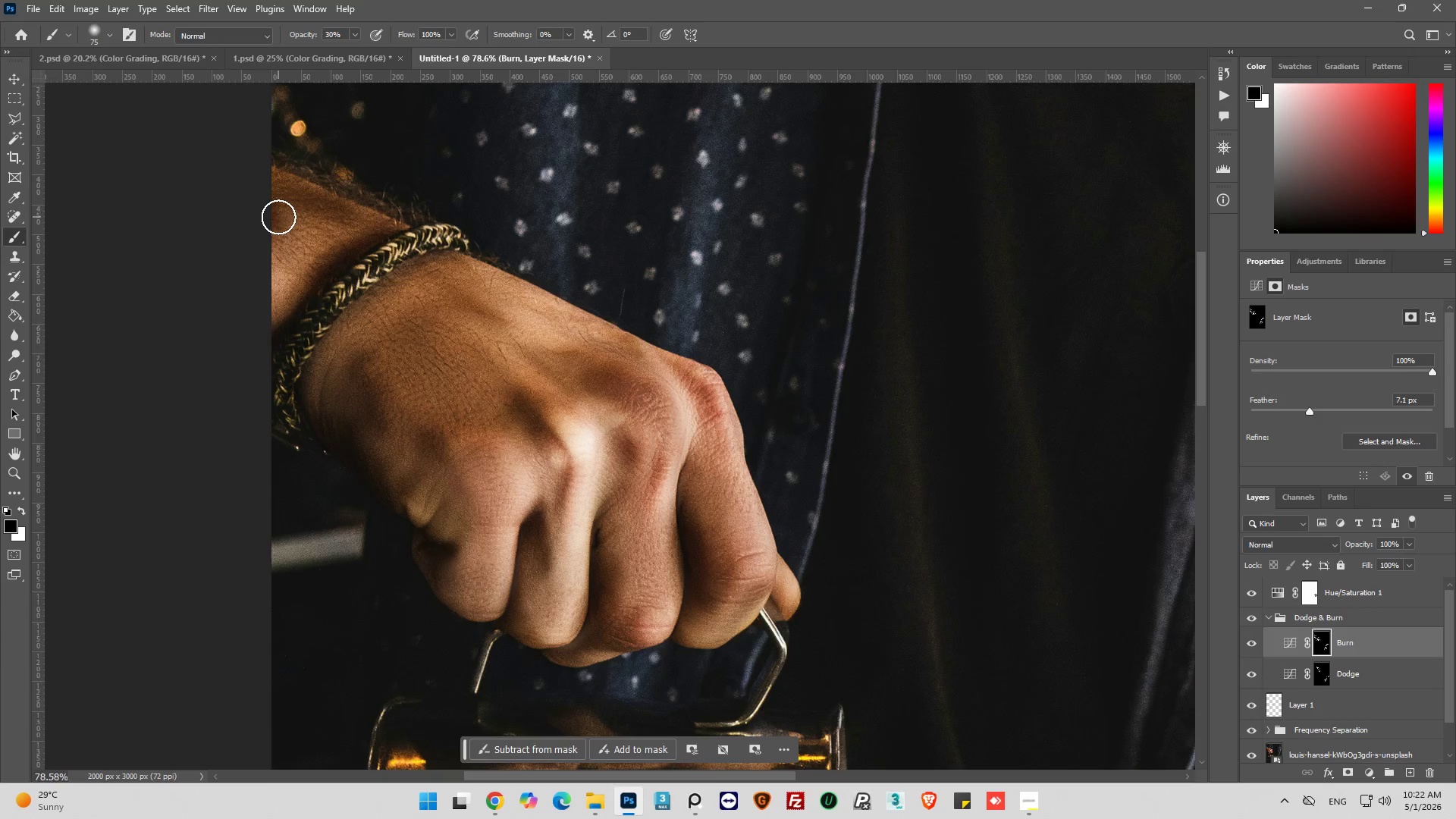 
left_click_drag(start_coordinate=[278, 217], to_coordinate=[249, 166])
 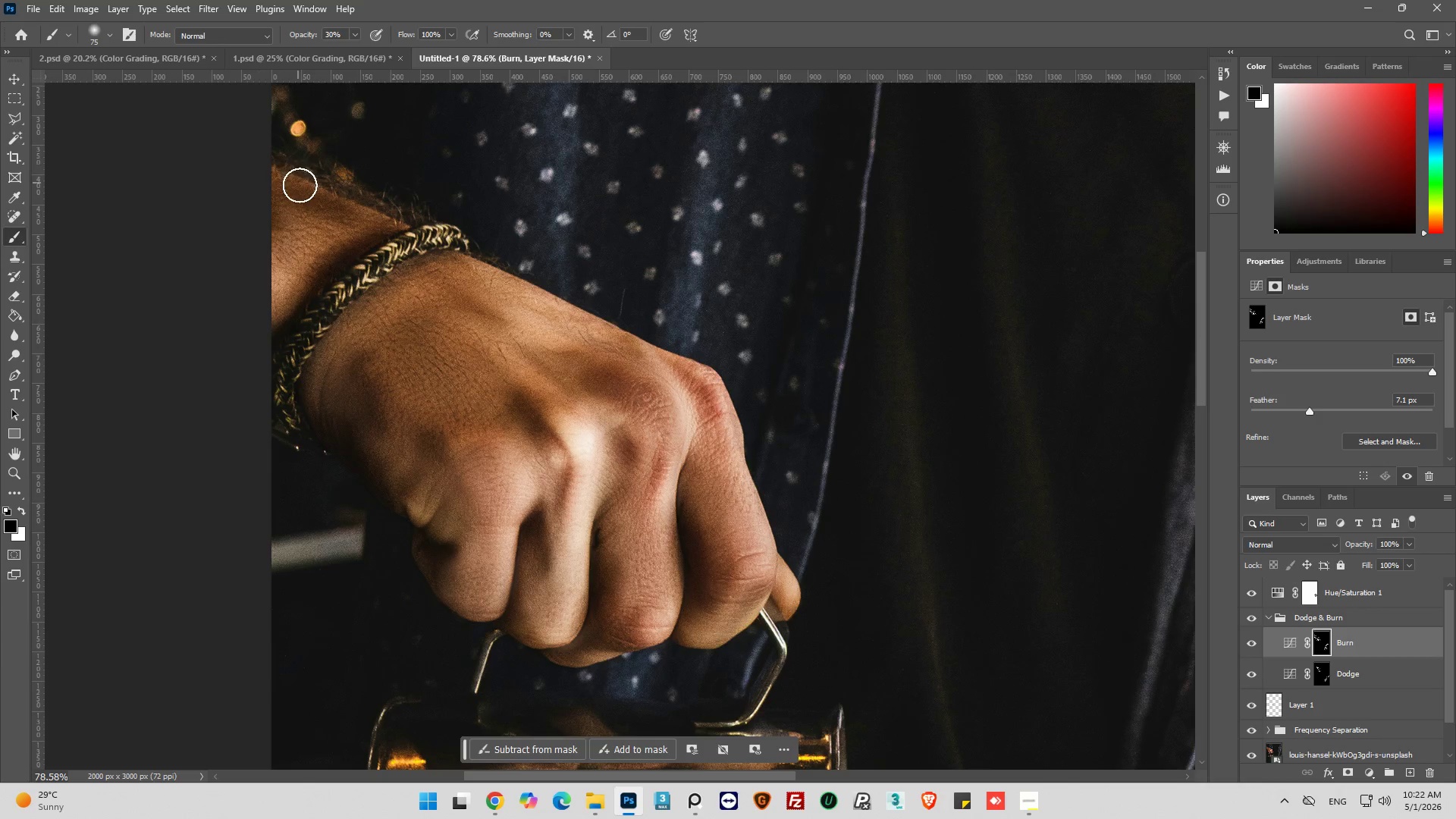 
left_click_drag(start_coordinate=[300, 187], to_coordinate=[335, 206])
 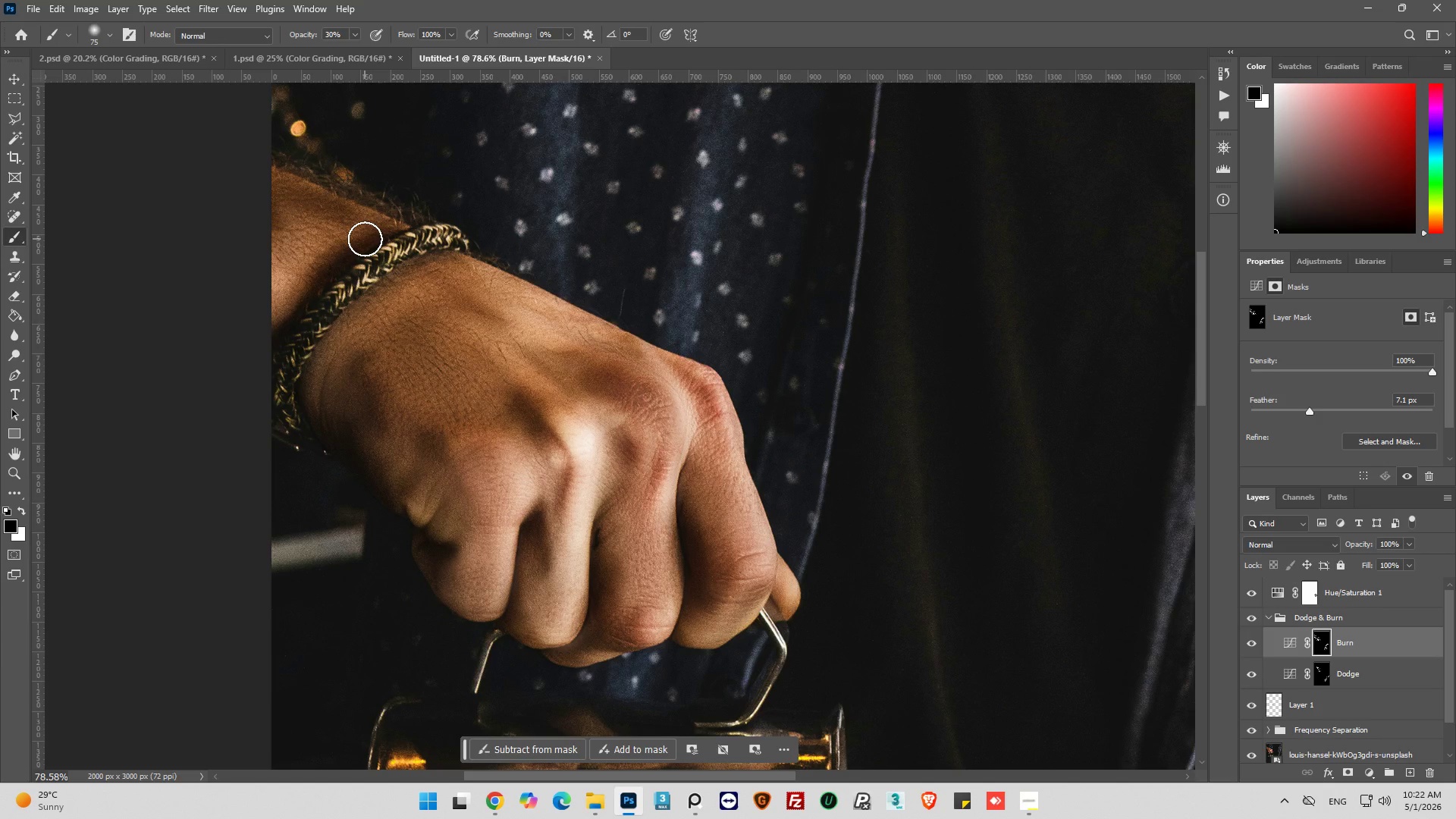 
wait(11.7)
 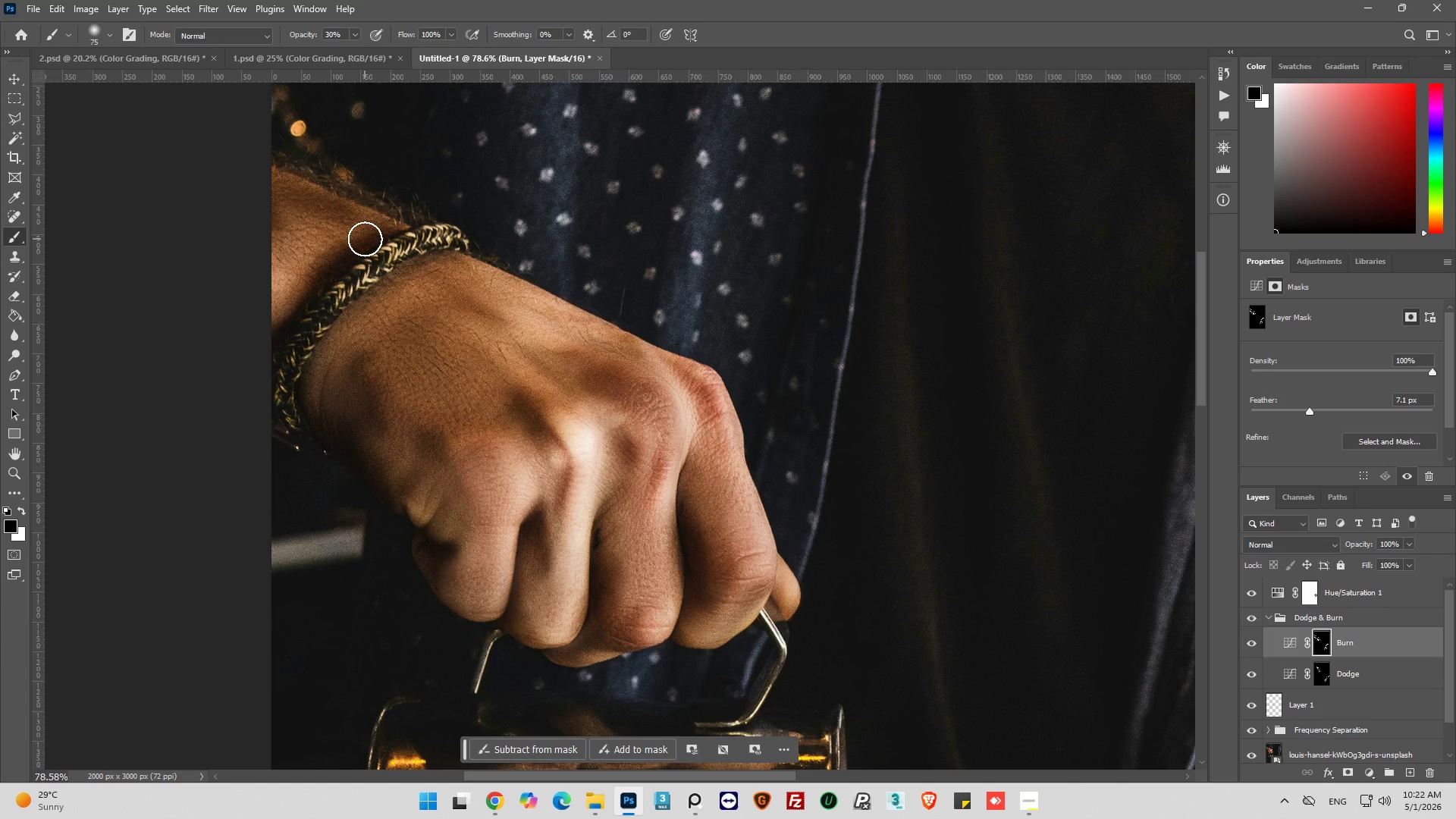 
hold_key(key=AltLeft, duration=0.38)
 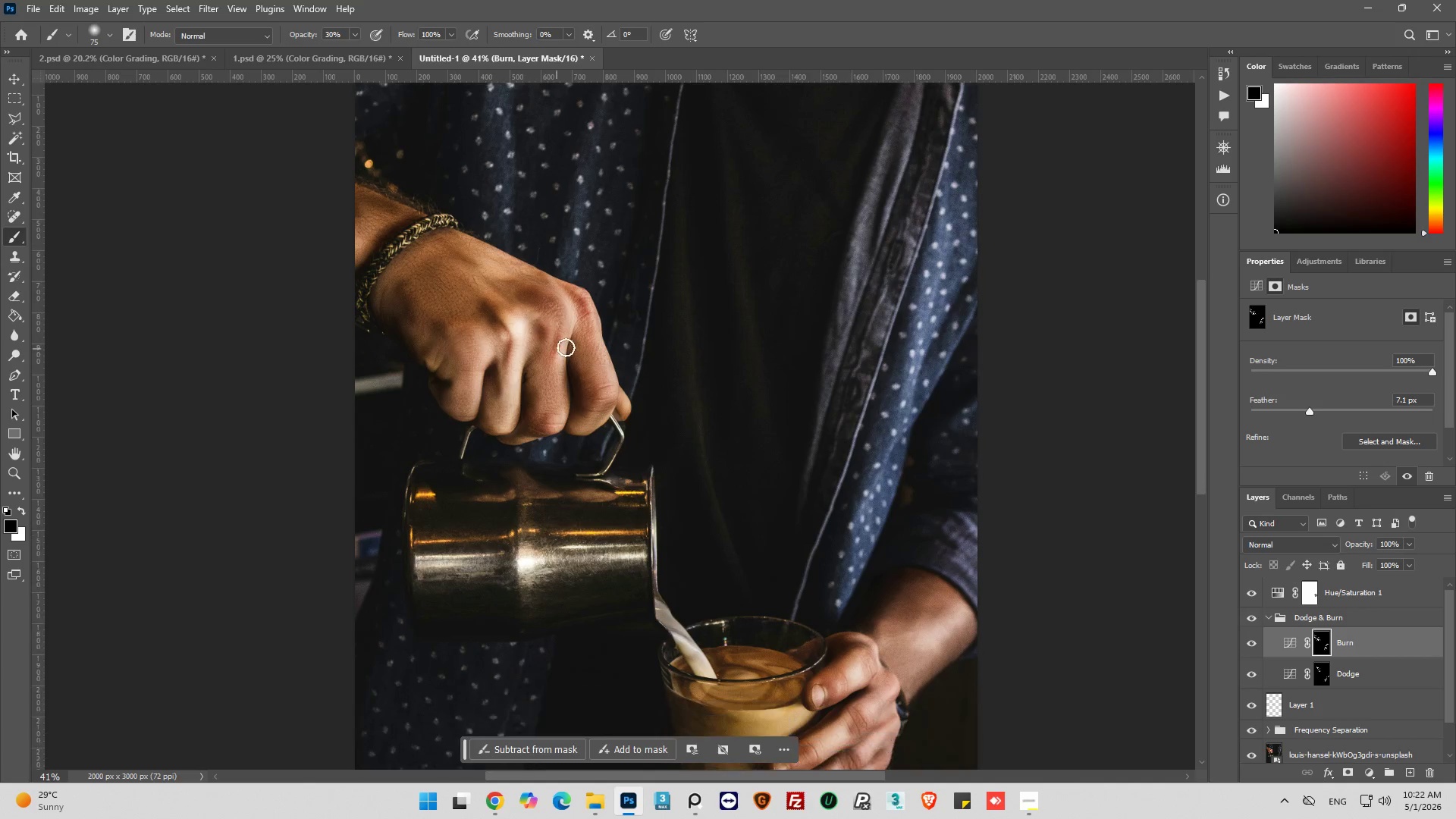 
hold_key(key=AltLeft, duration=0.53)
 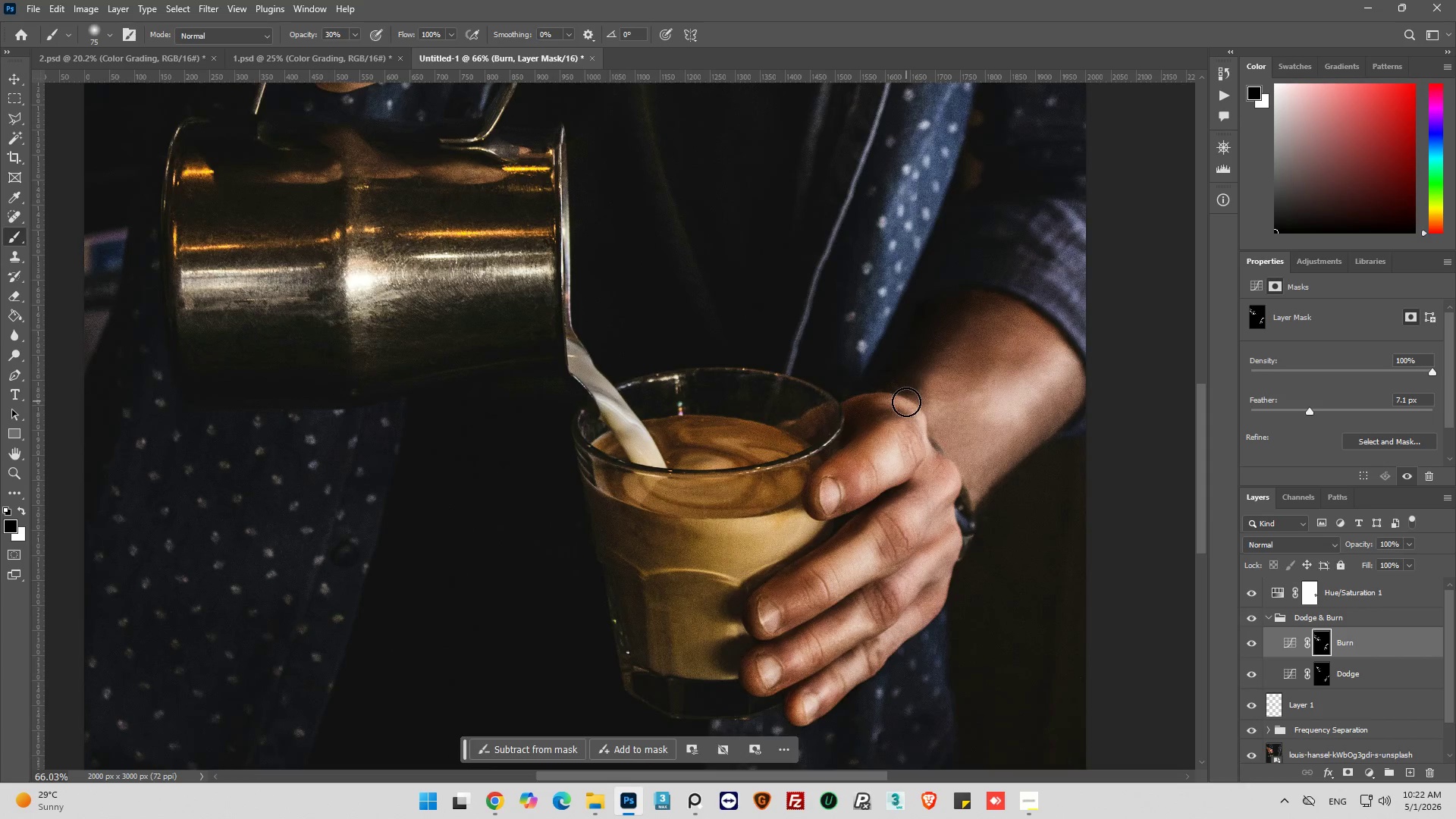 
scroll: coordinate [905, 401], scroll_direction: down, amount: 24.0
 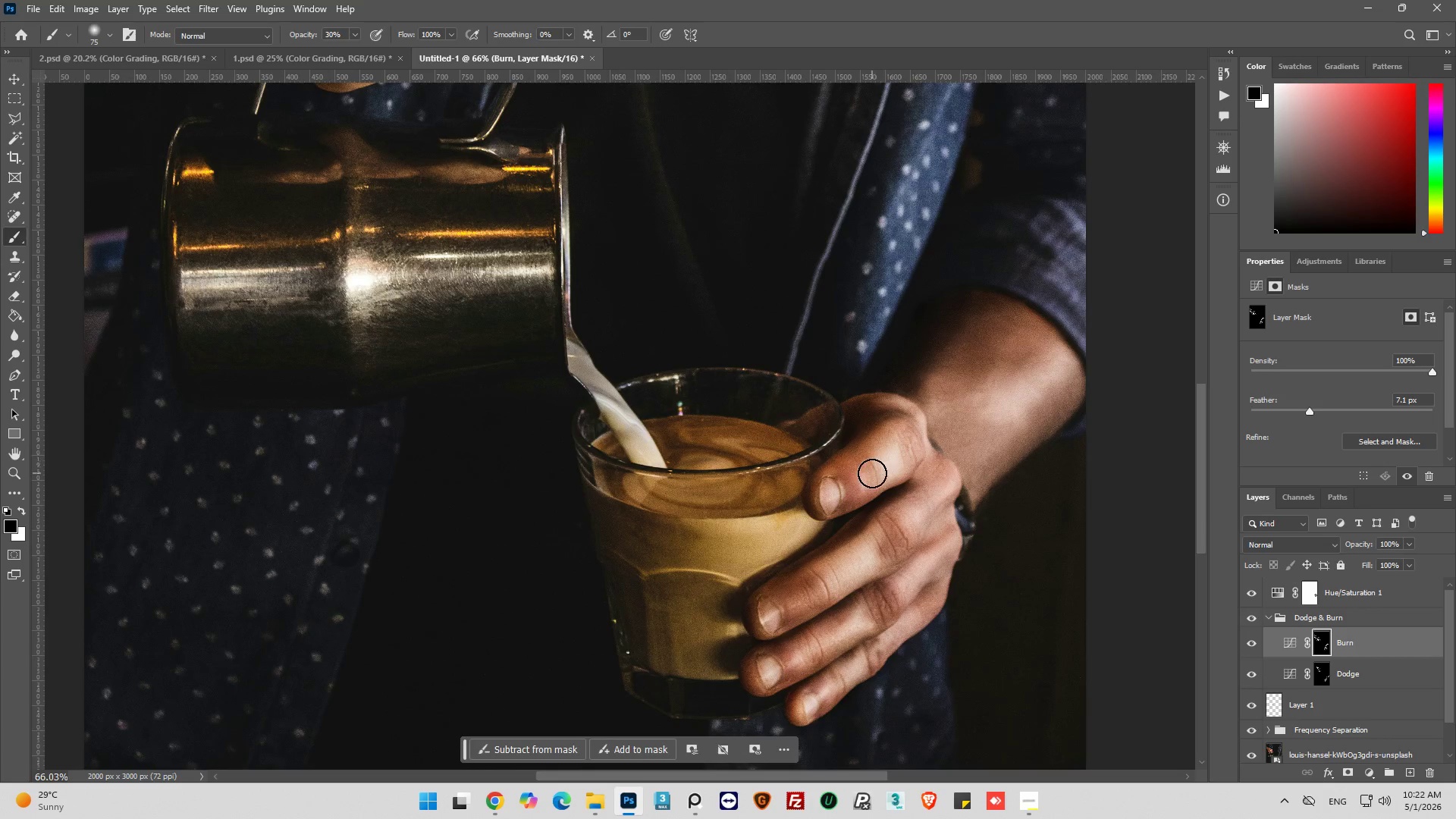 
key(Alt+AltLeft)
 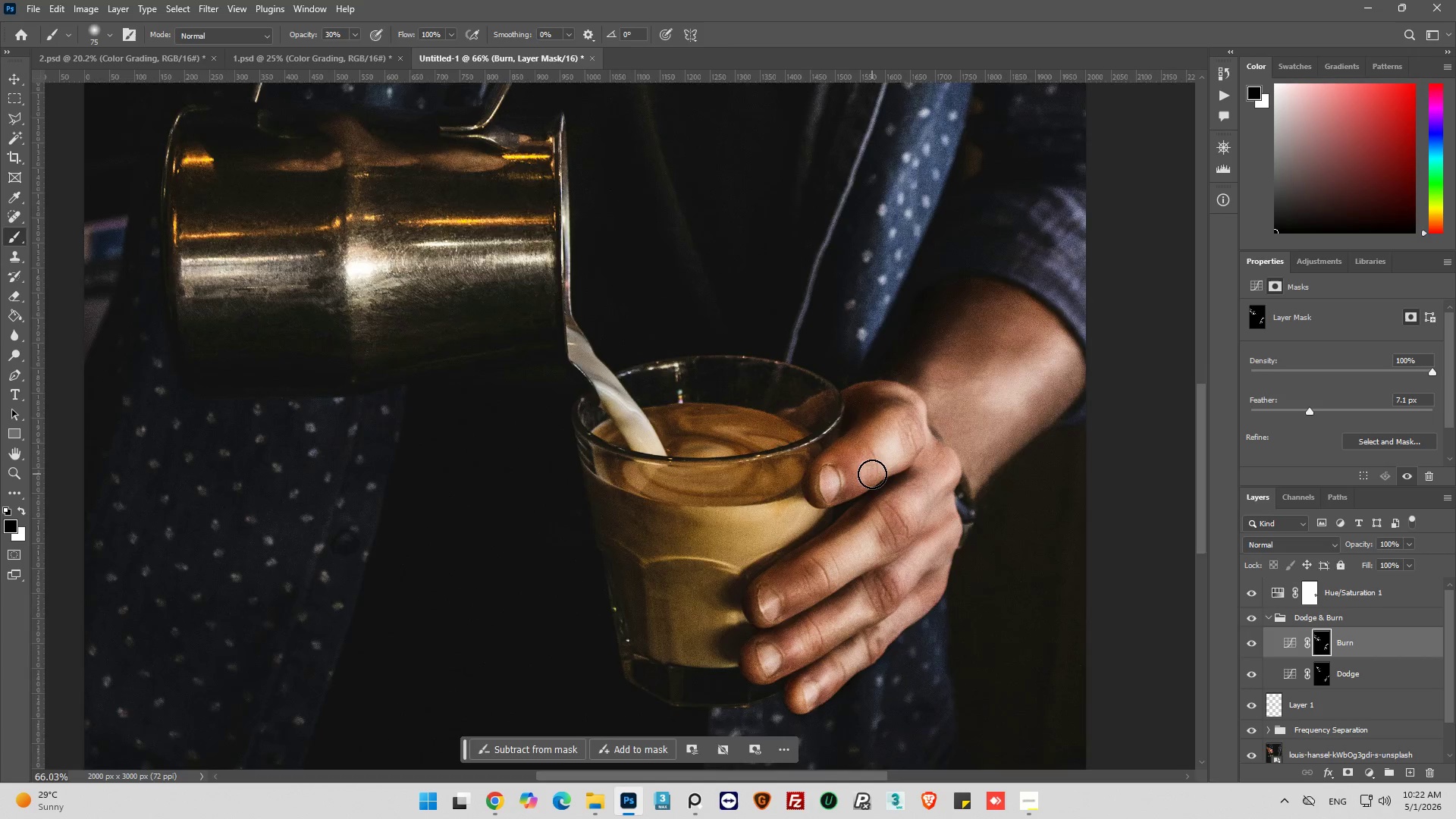 
scroll: coordinate [872, 474], scroll_direction: down, amount: 3.0
 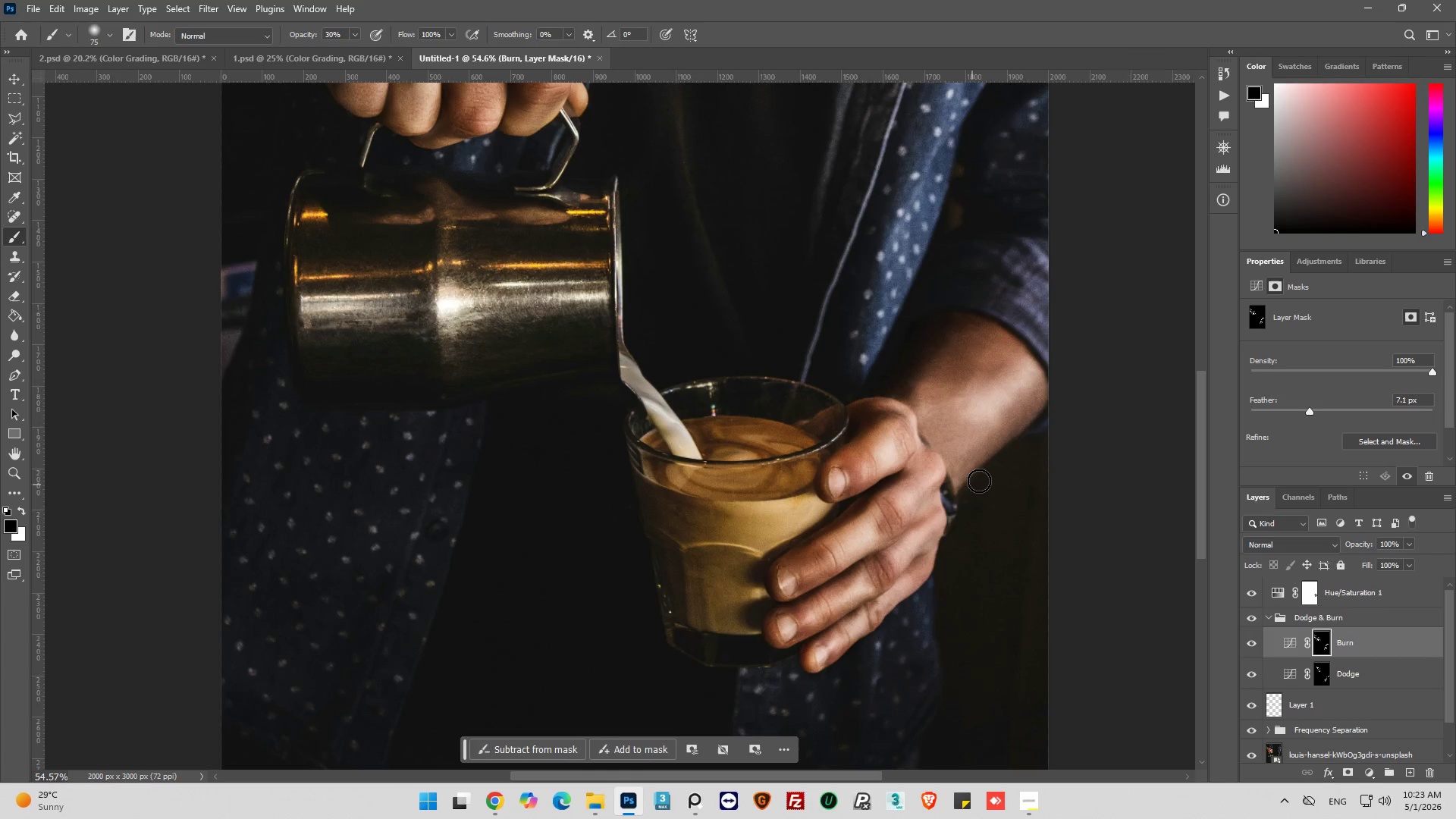 
hold_key(key=AltLeft, duration=0.39)
scroll: coordinate [981, 480], scroll_direction: down, amount: 4.0
 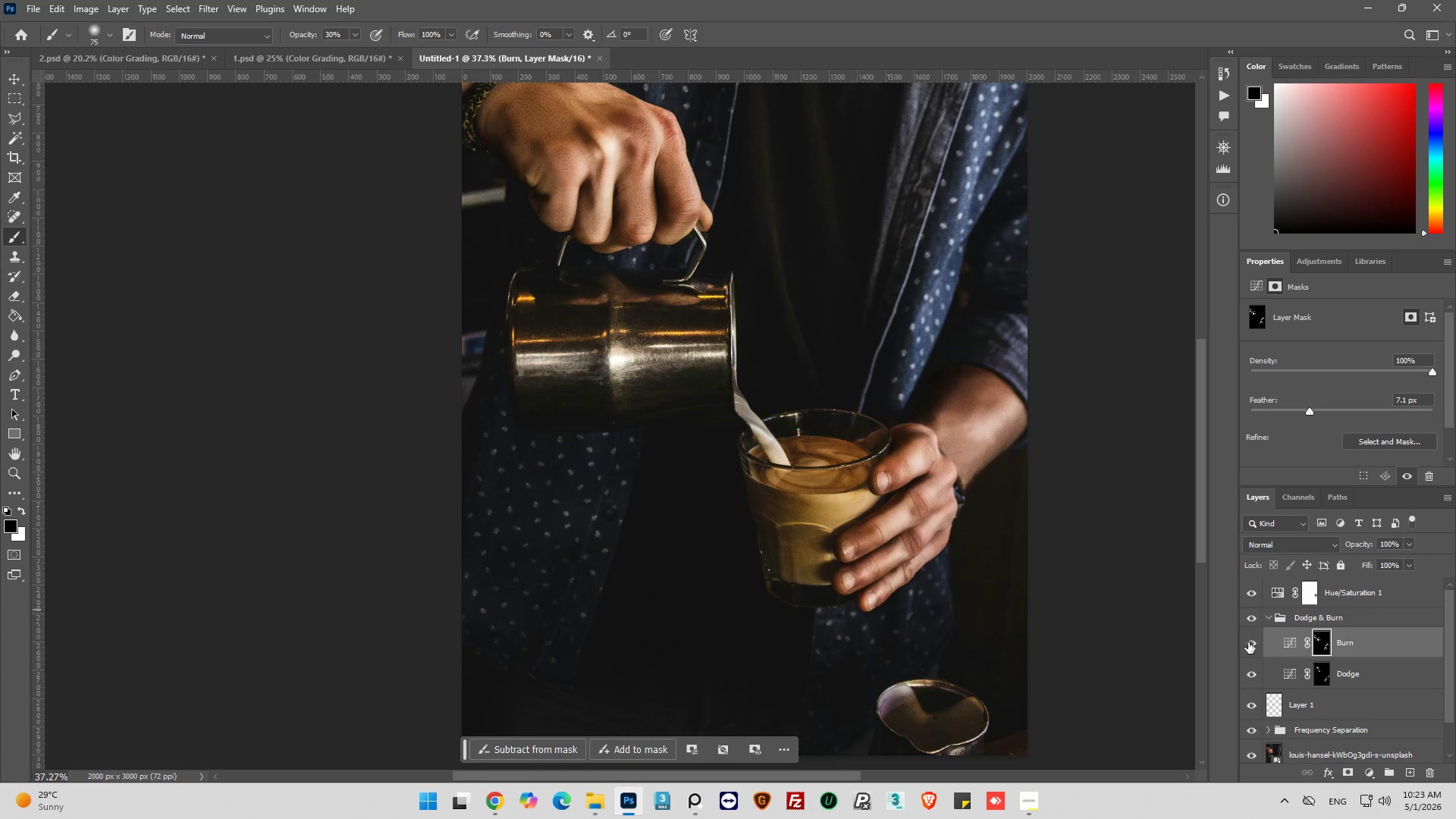 
left_click([1248, 642])
 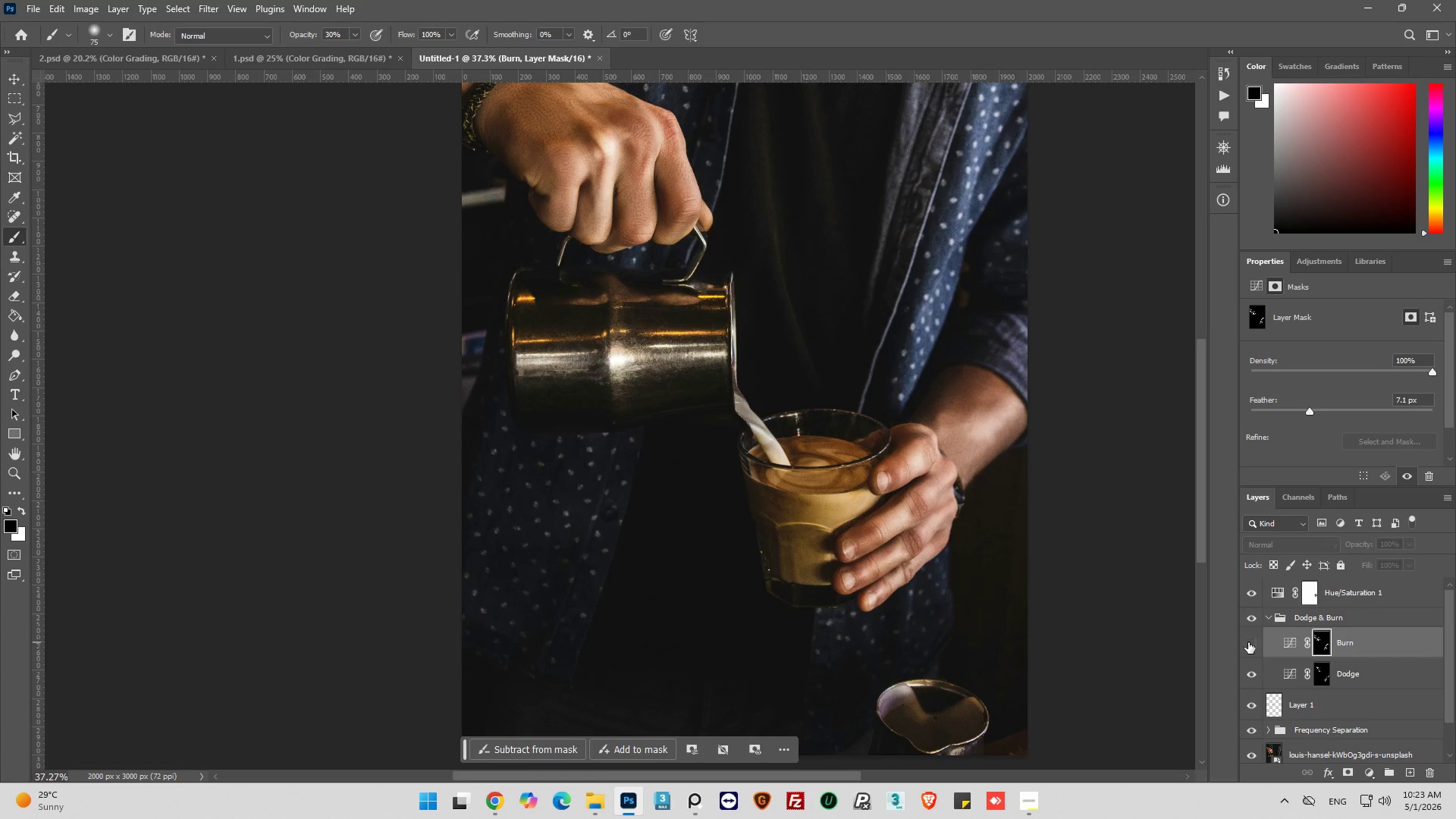 
left_click([1248, 642])
 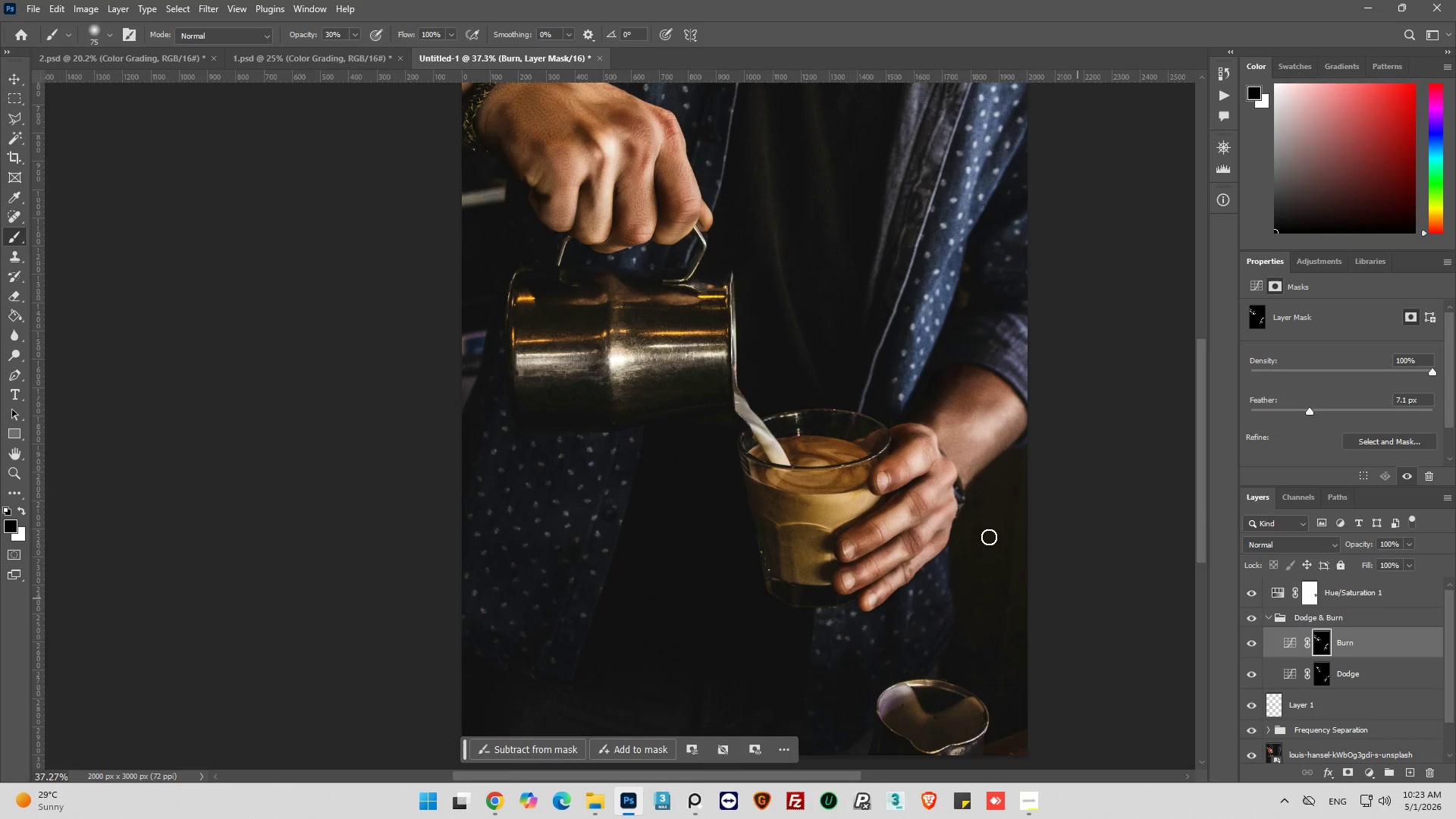 
scroll: coordinate [921, 488], scroll_direction: up, amount: 12.0
 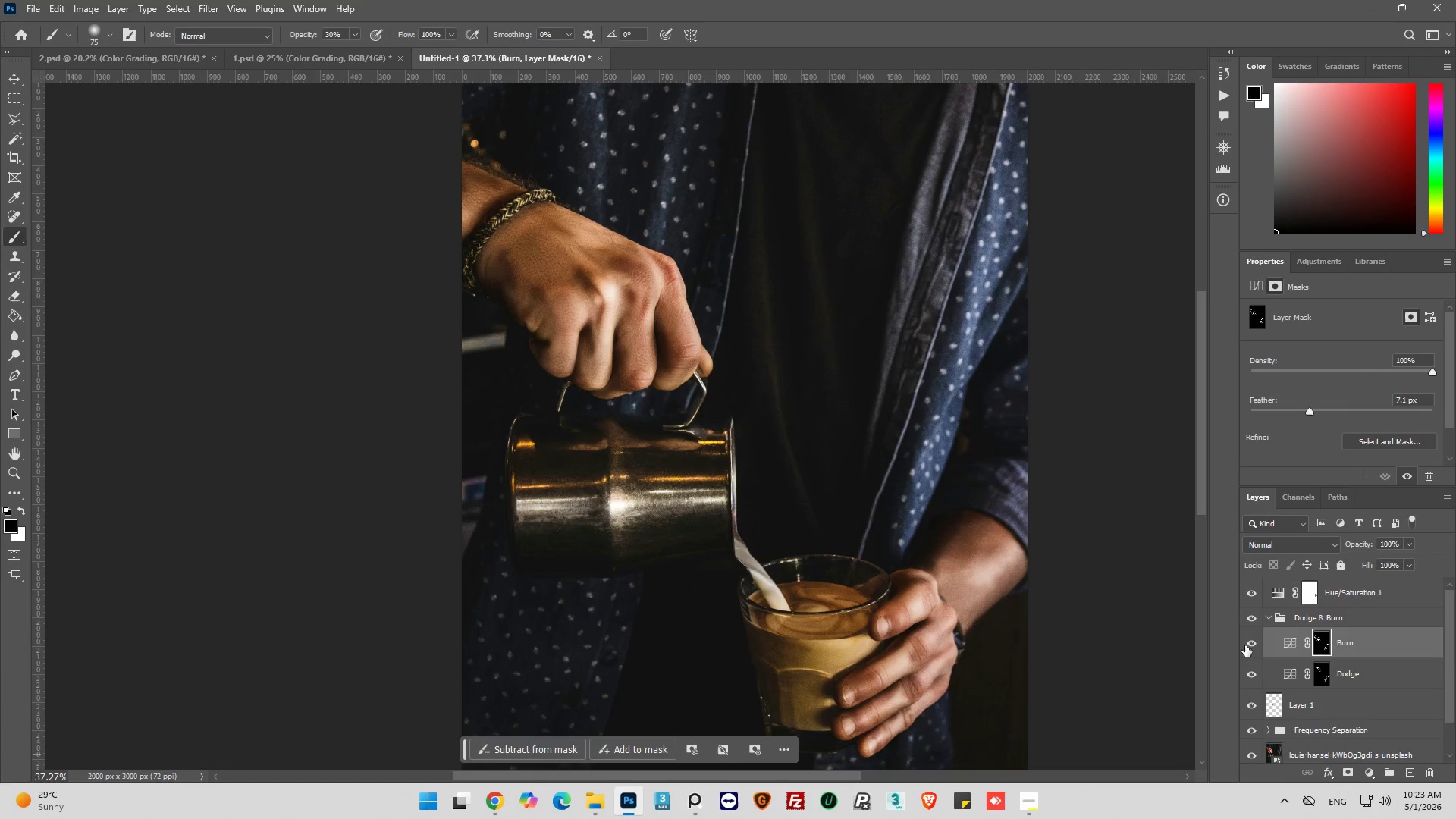 
left_click([1247, 643])
 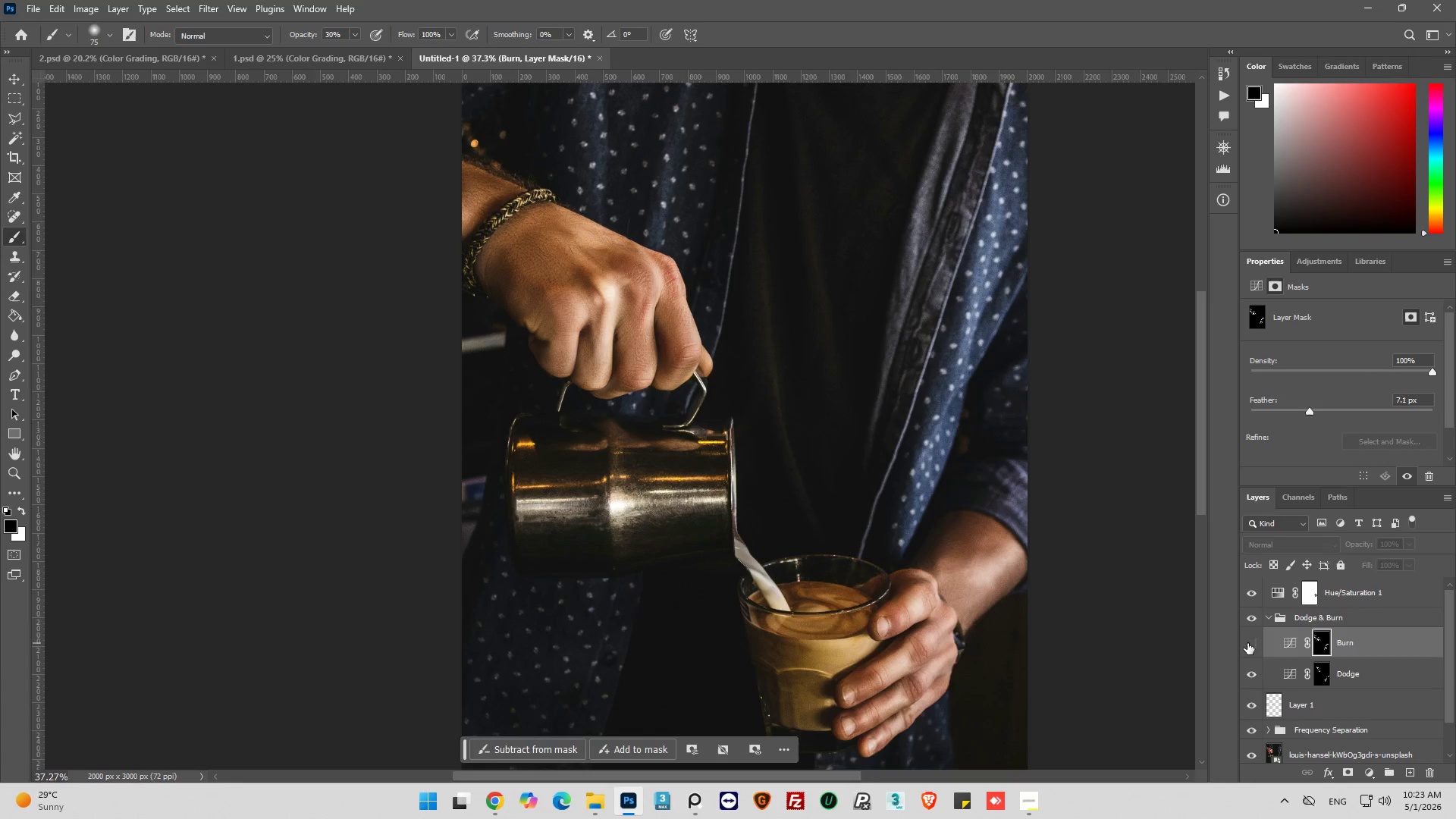 
left_click([1247, 643])
 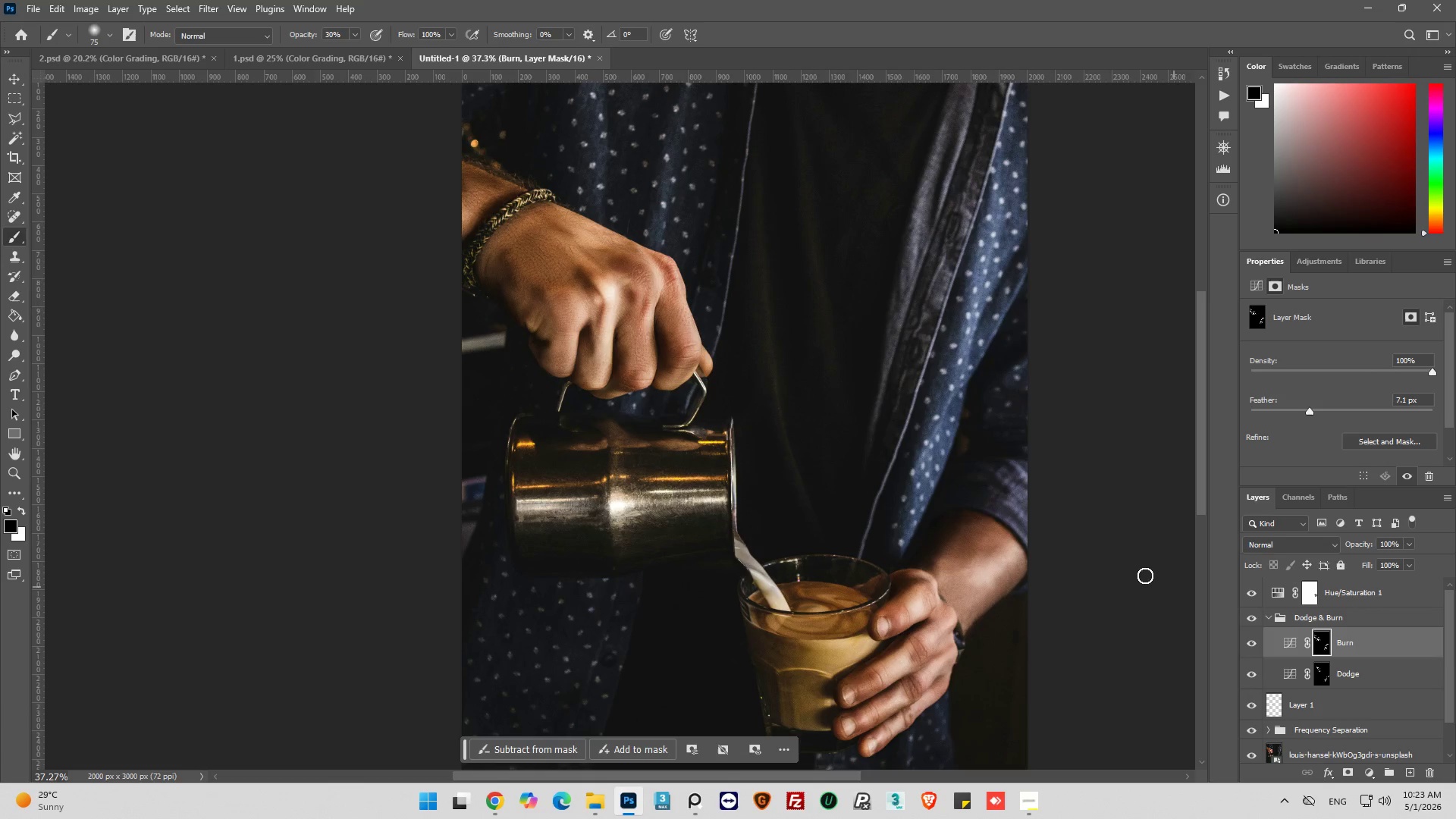 
key(Alt+AltLeft)
 